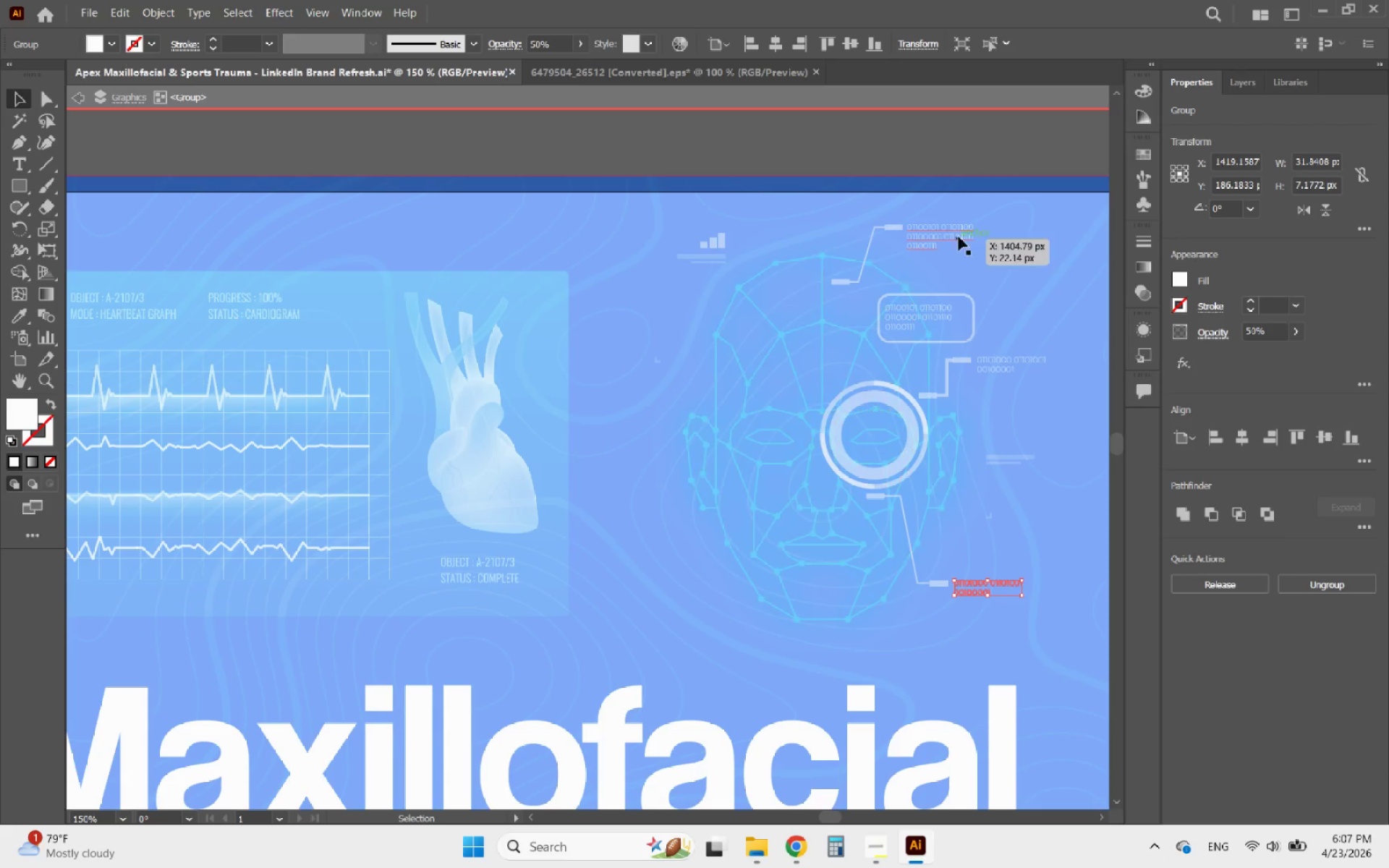 
left_click([948, 234])
 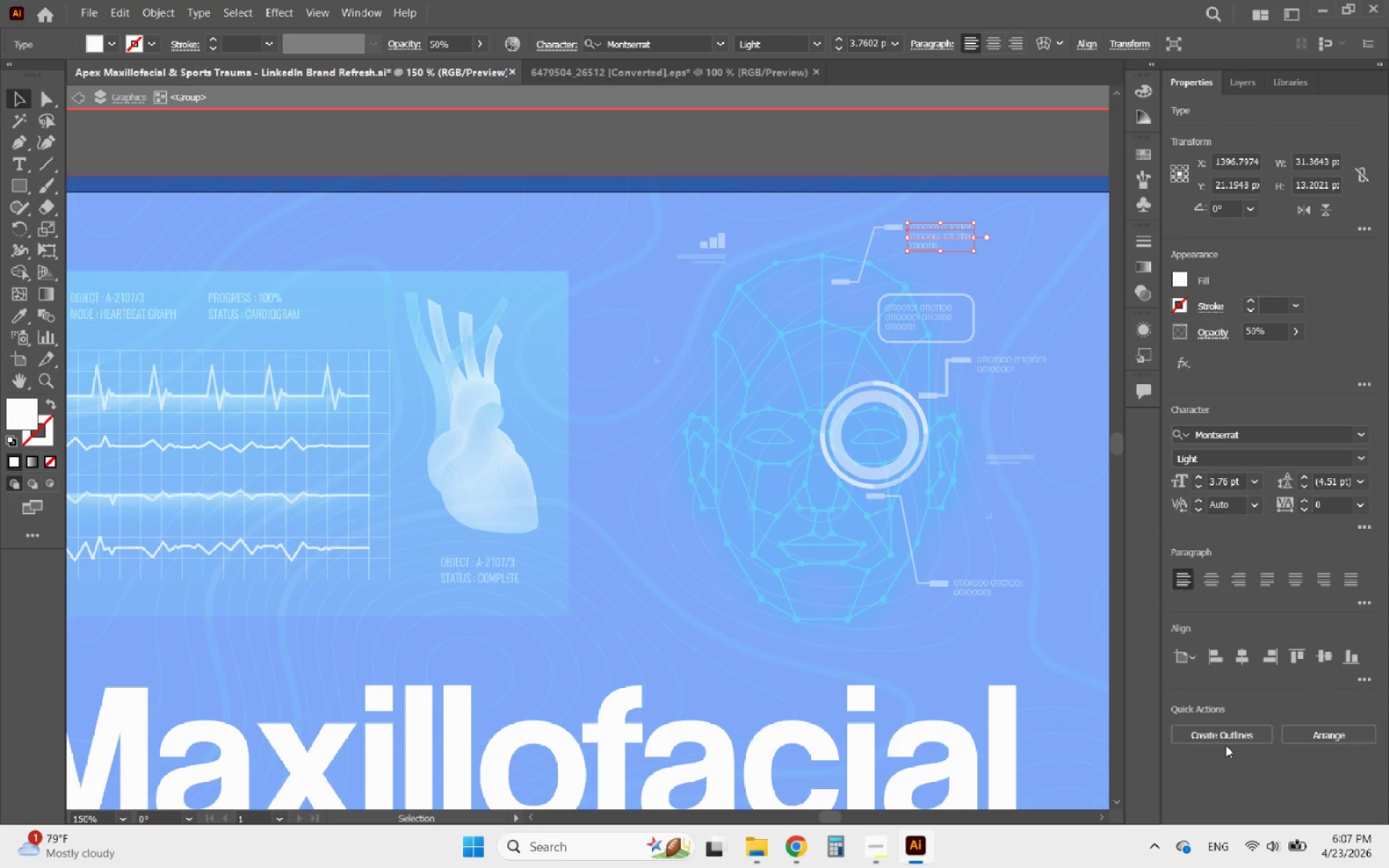 
left_click([1205, 746])
 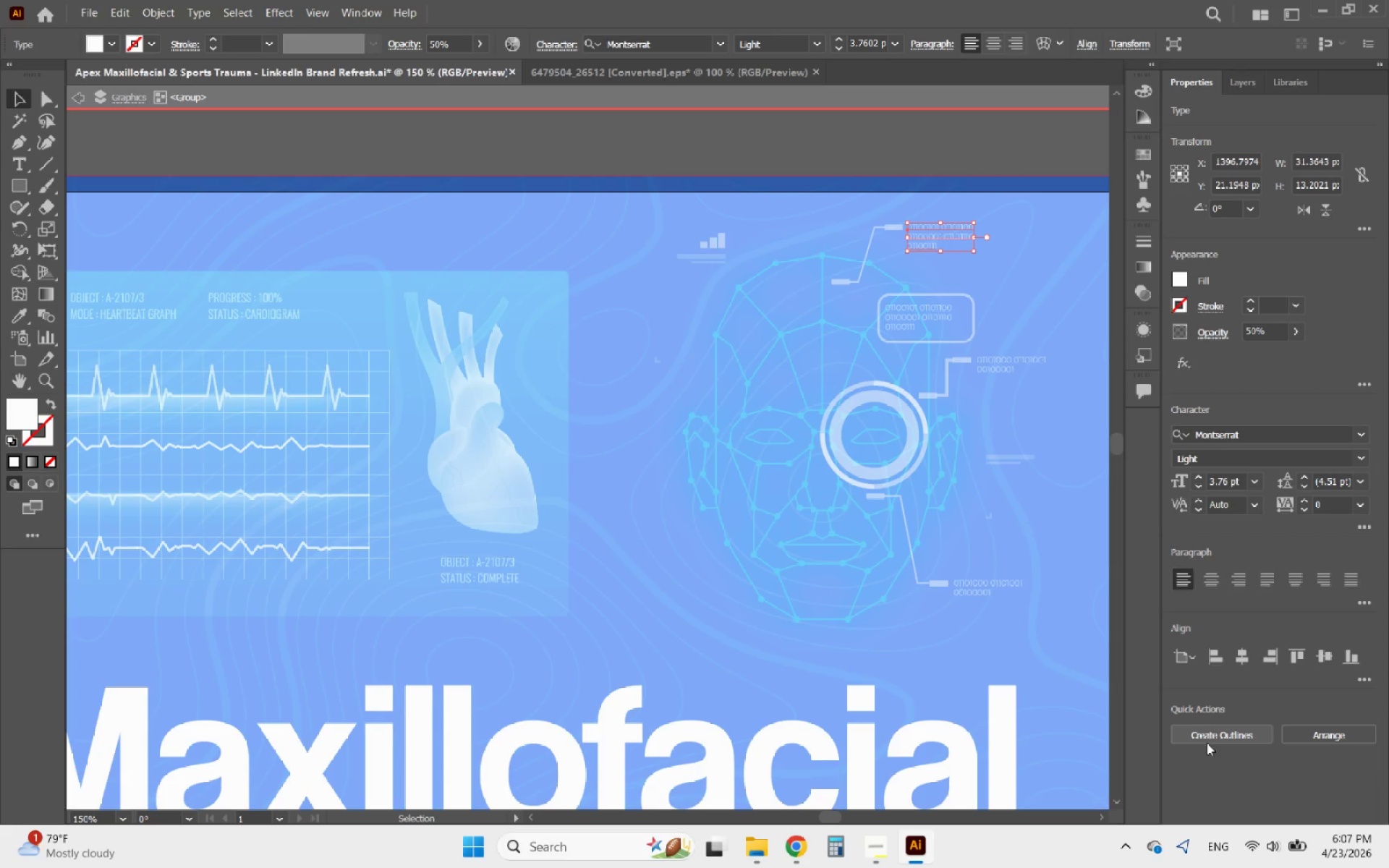 
left_click([1207, 739])
 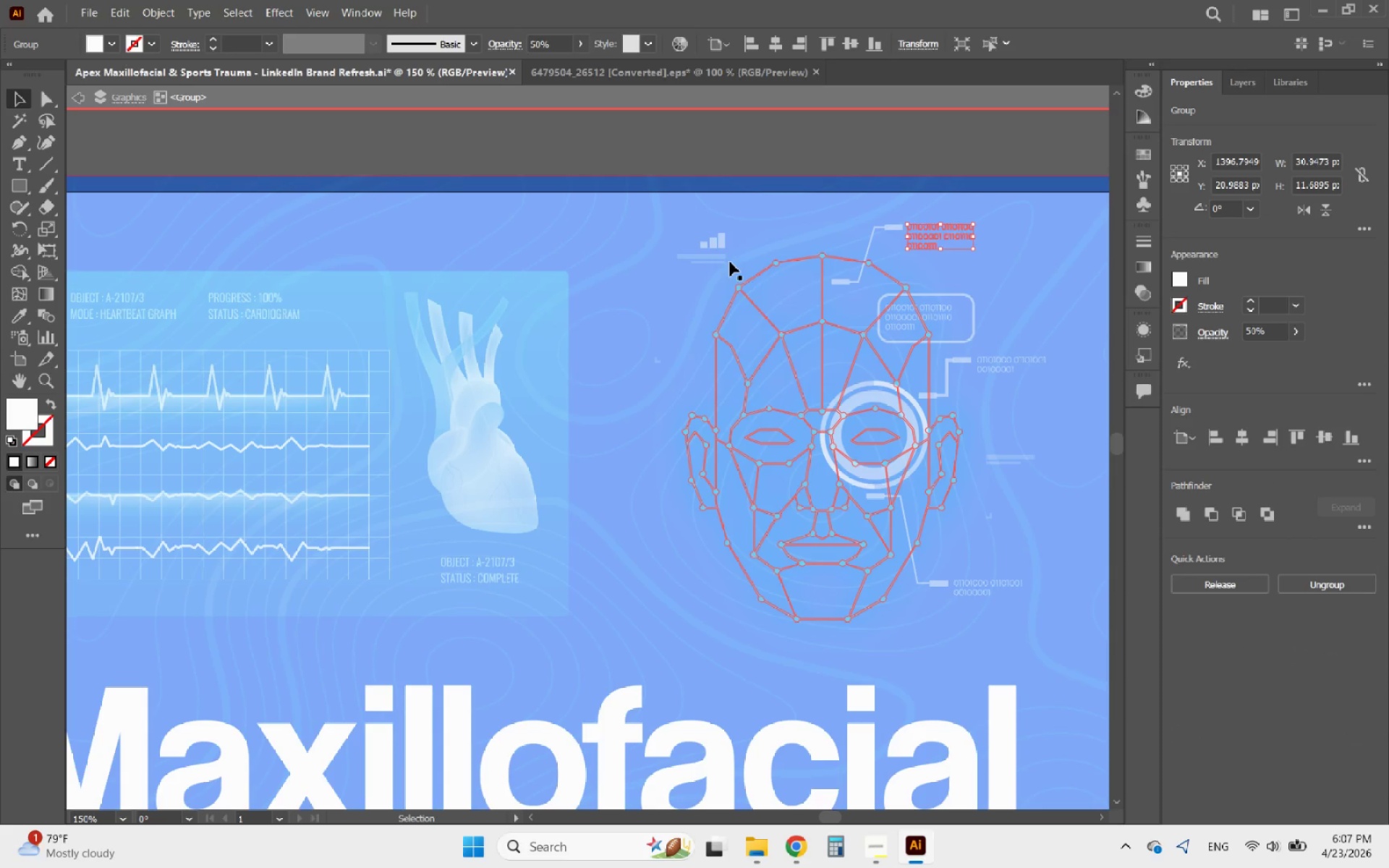 
left_click([713, 259])
 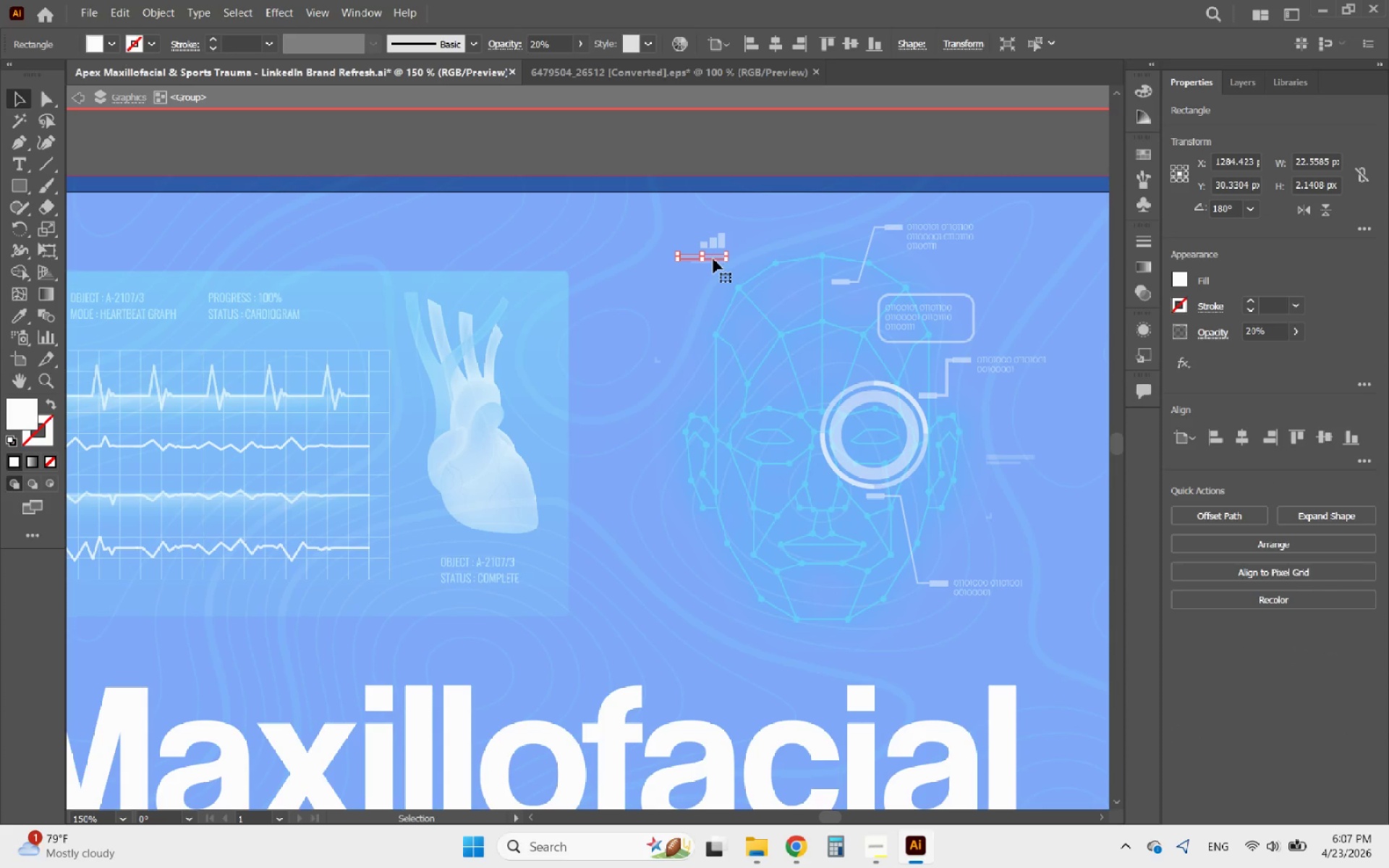 
key(Delete)
 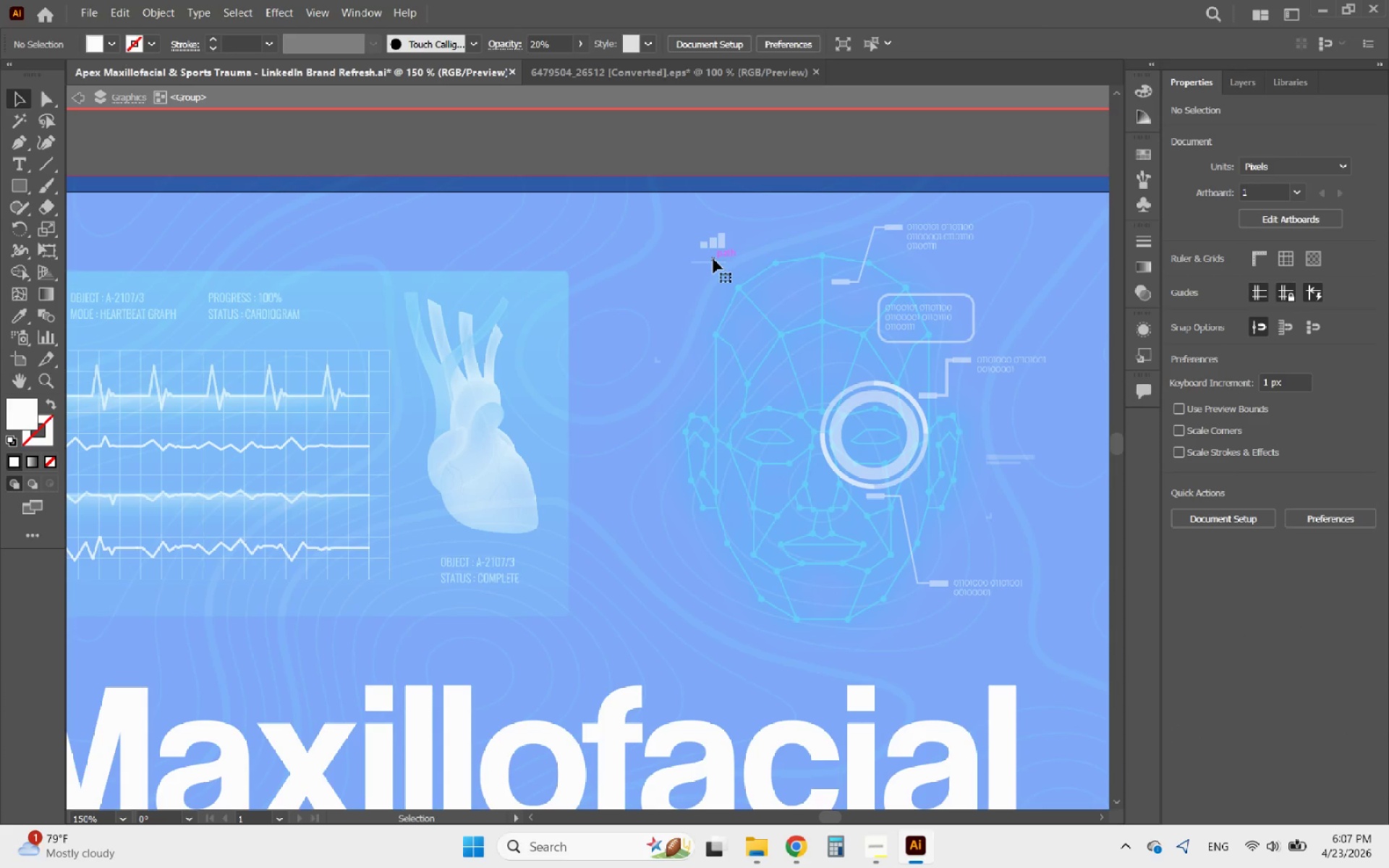 
left_click([713, 259])
 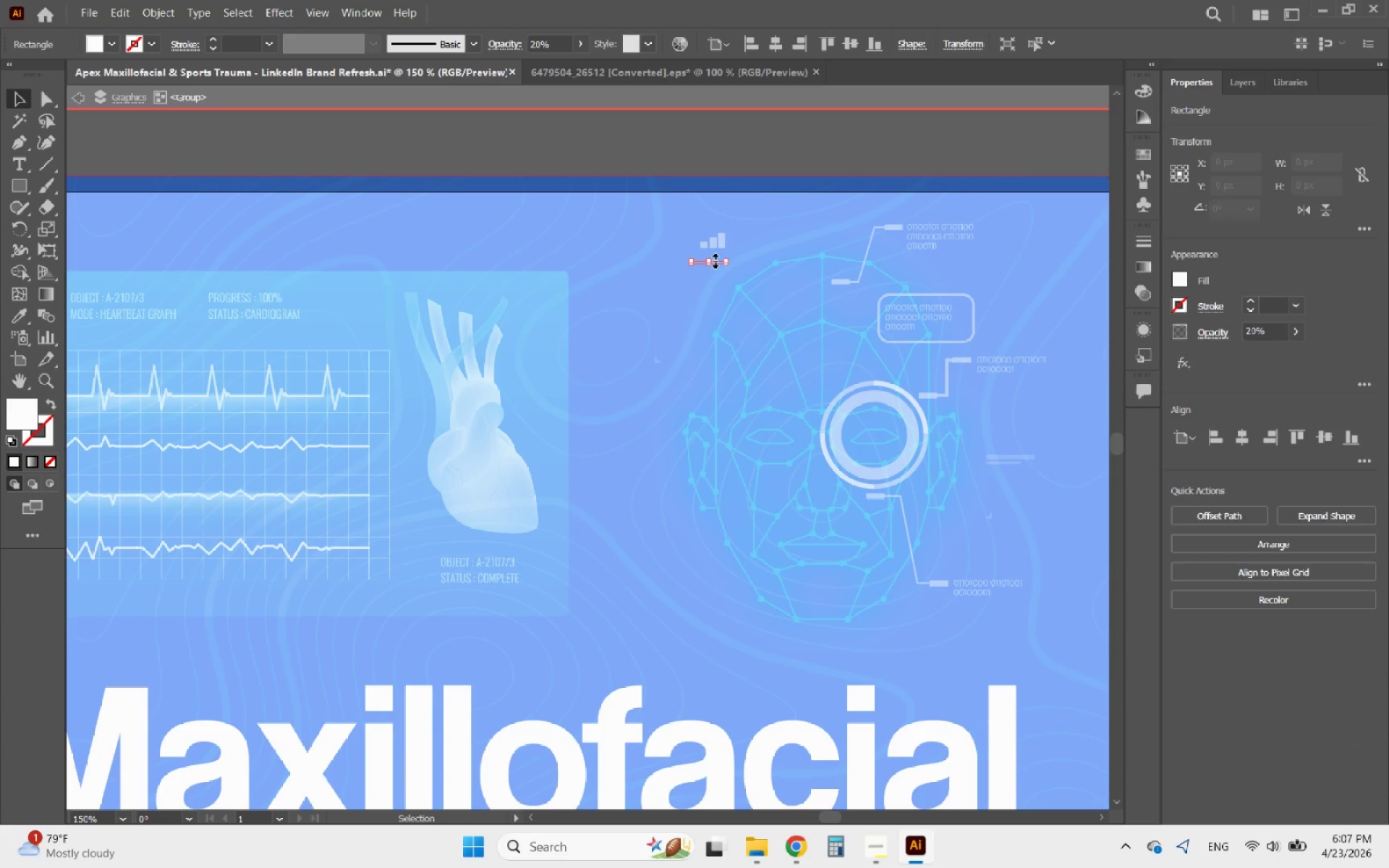 
key(Delete)
 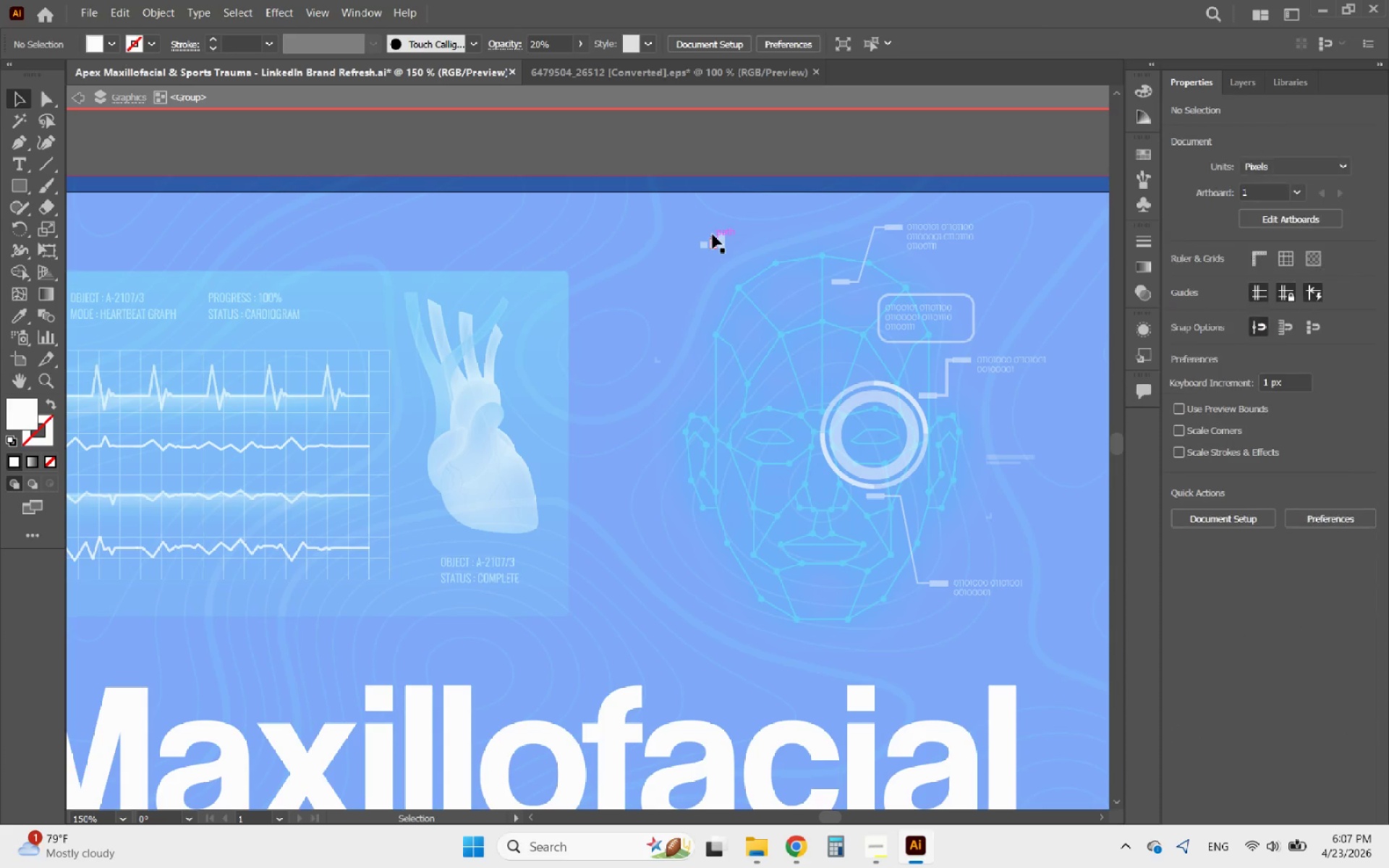 
left_click([713, 234])
 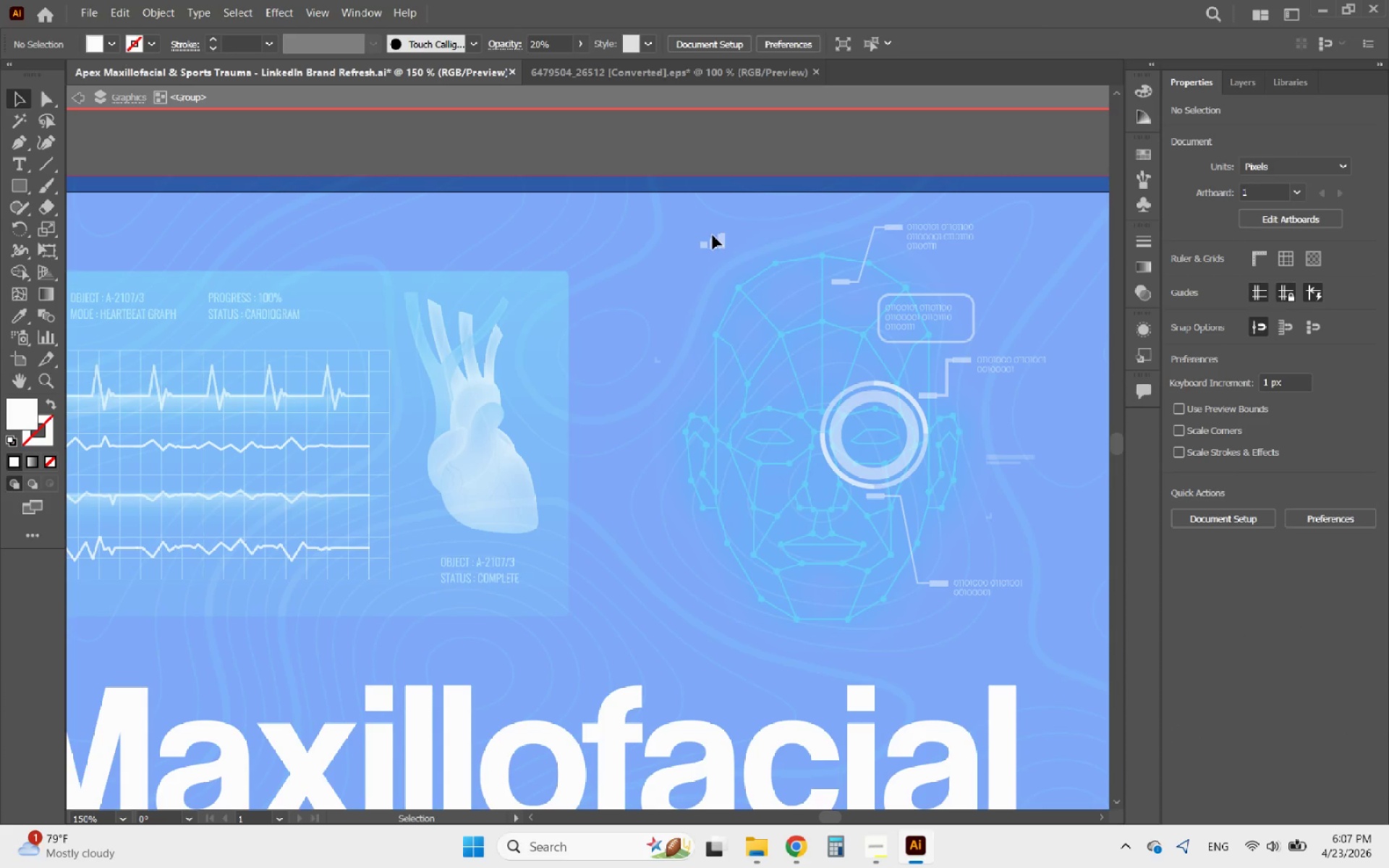 
key(Delete)
 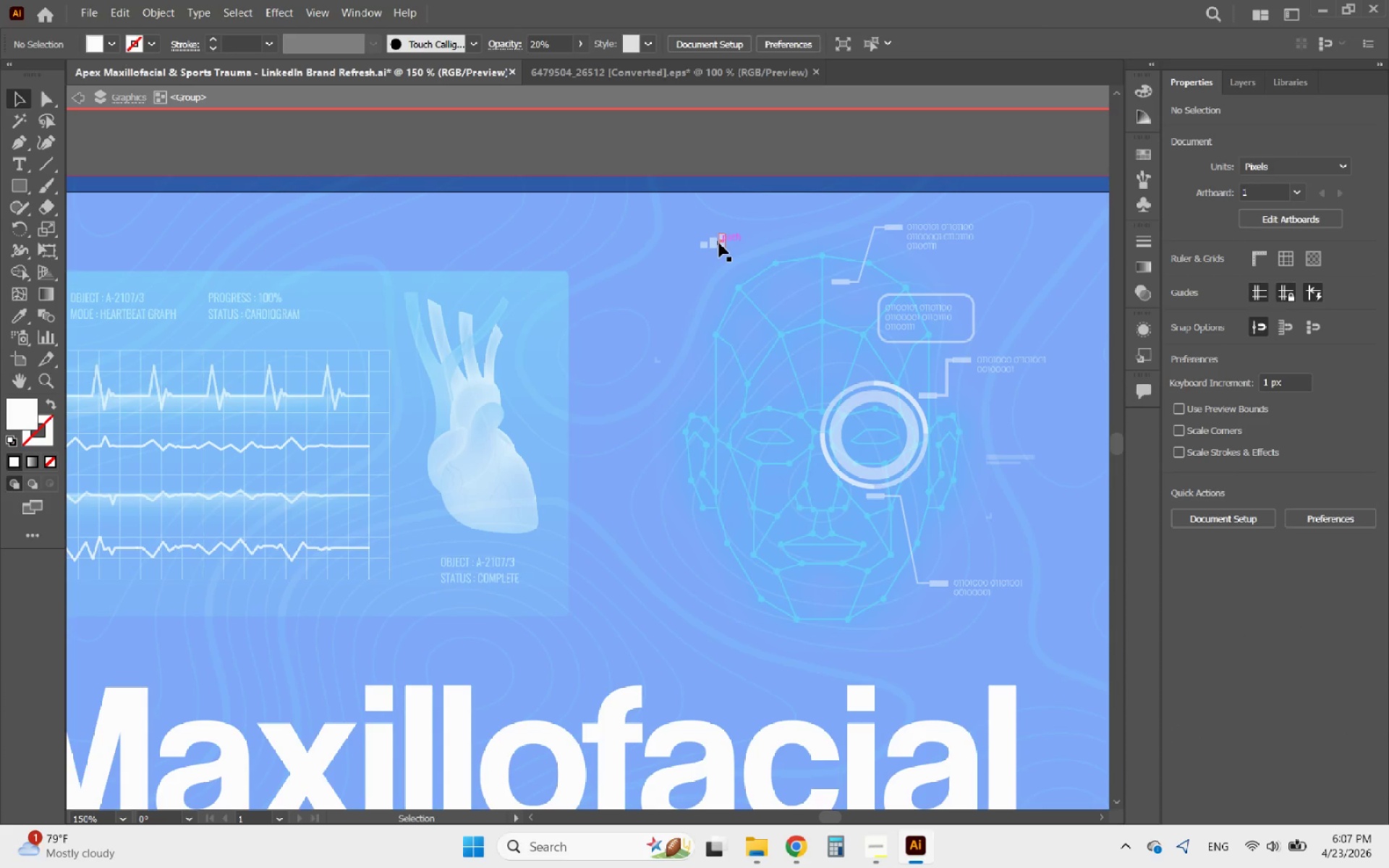 
left_click([719, 243])
 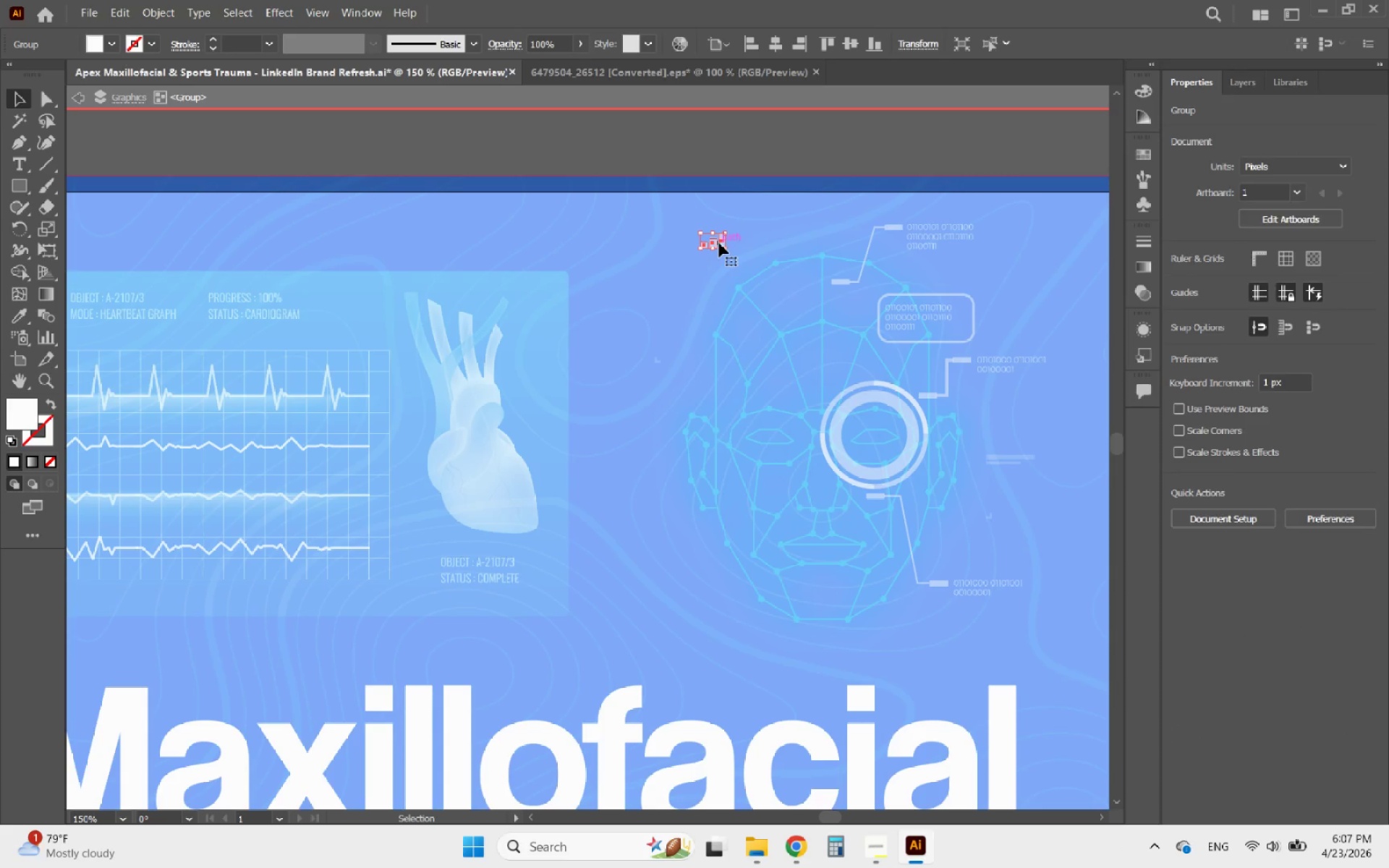 
key(Delete)
 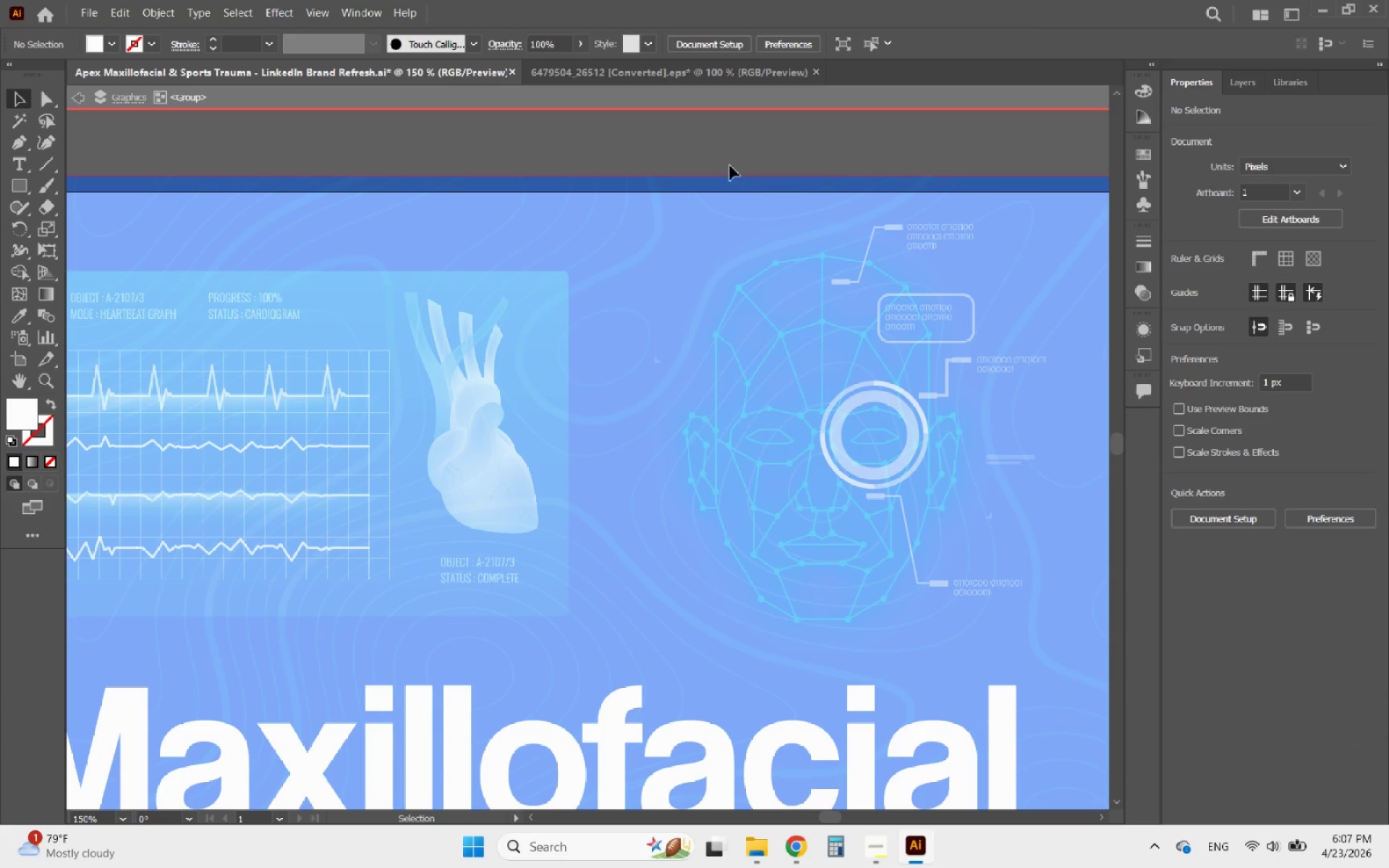 
double_click([744, 130])
 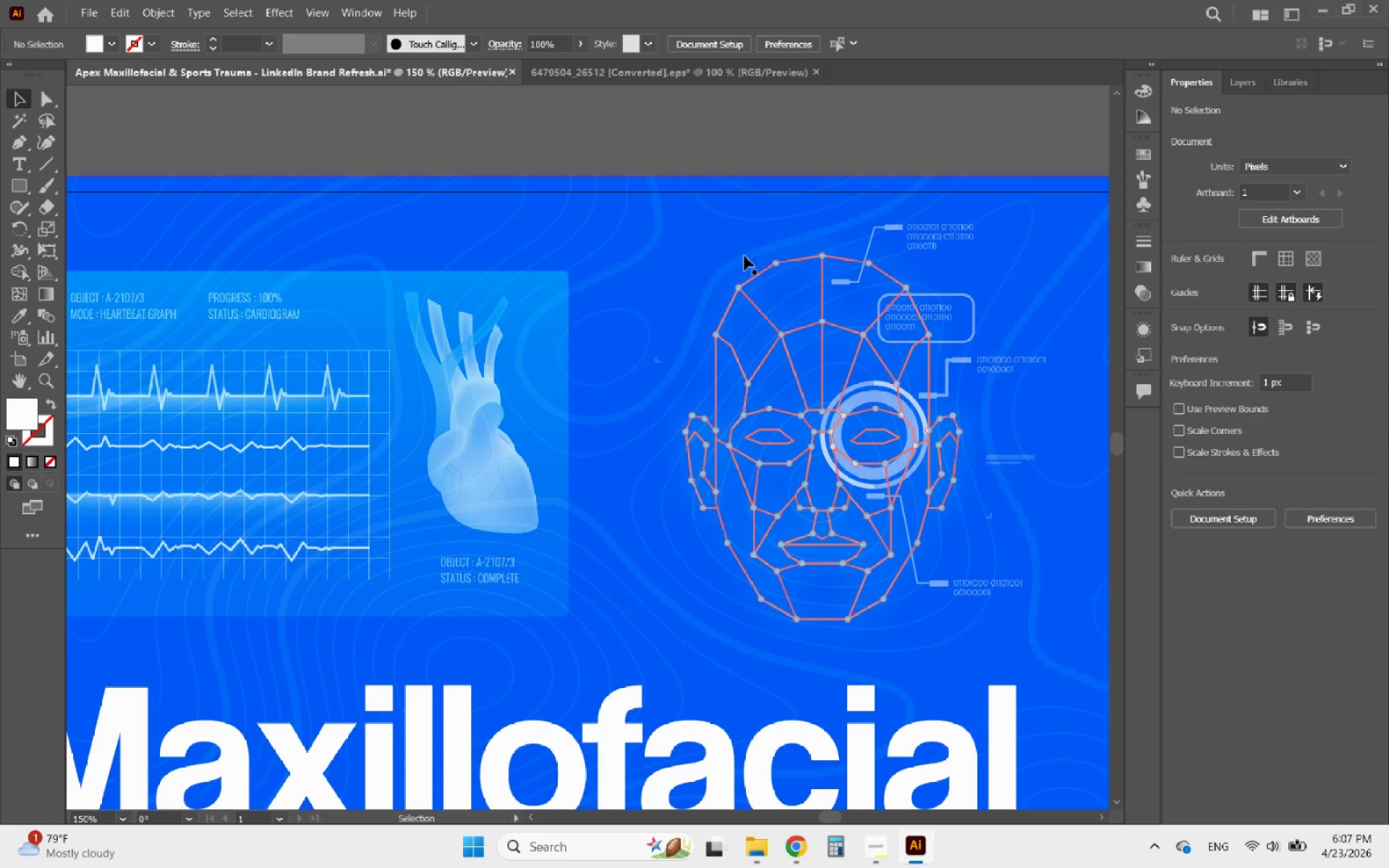 
hold_key(key=AltLeft, duration=1.44)
scroll: coordinate [736, 312], scroll_direction: up, amount: 1.0
 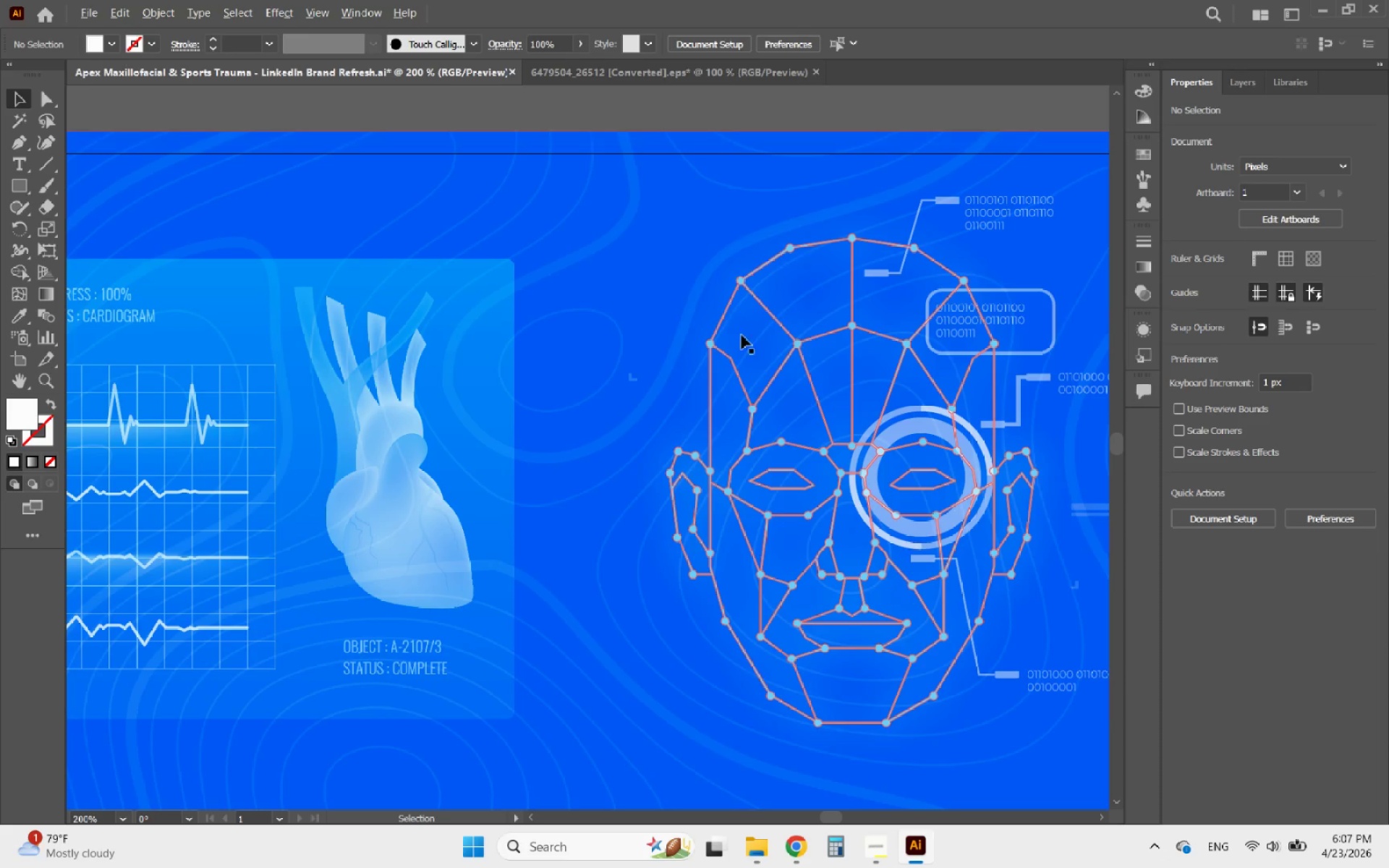 
scroll: coordinate [792, 429], scroll_direction: down, amount: 3.0
 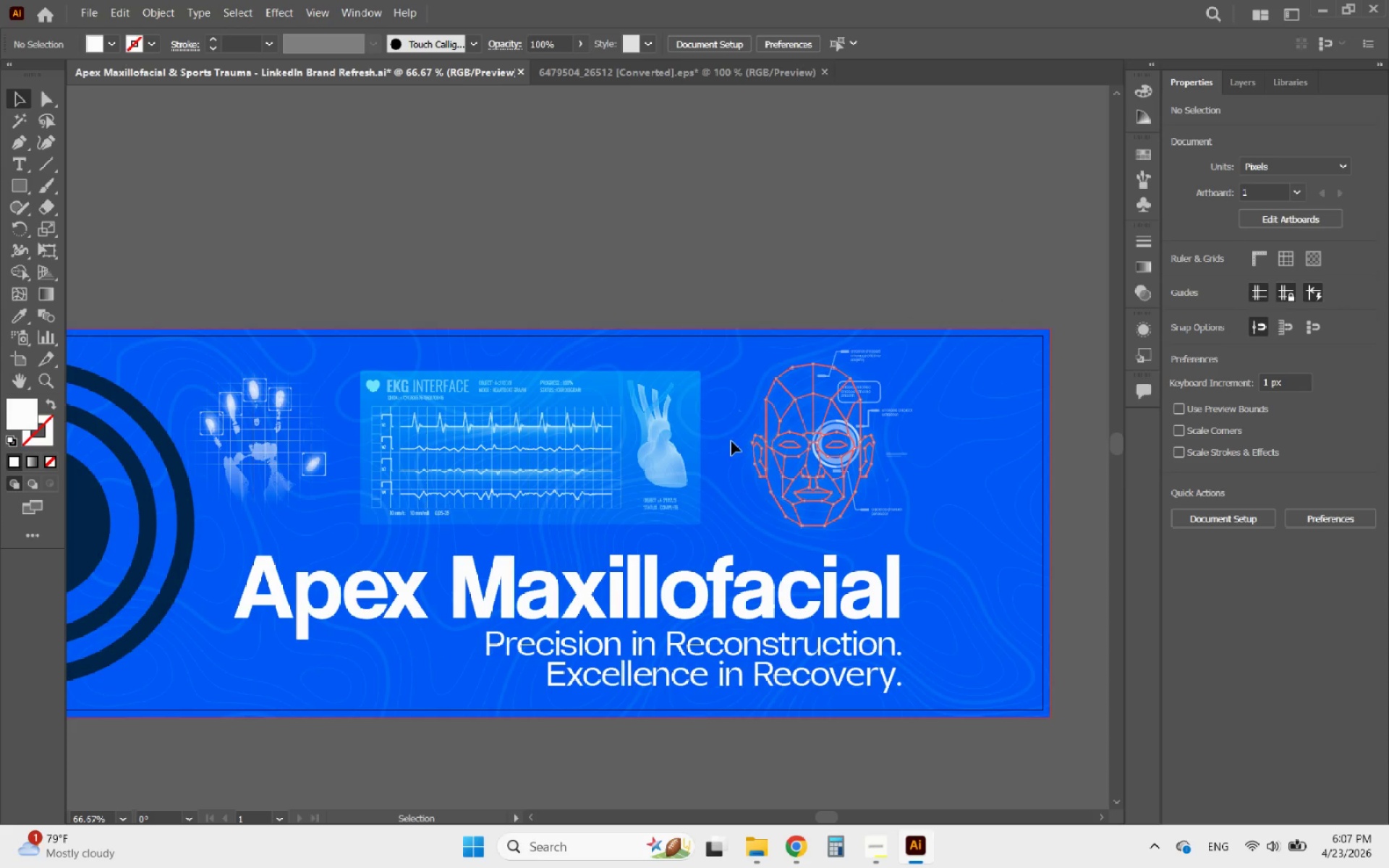 
left_click([689, 442])
 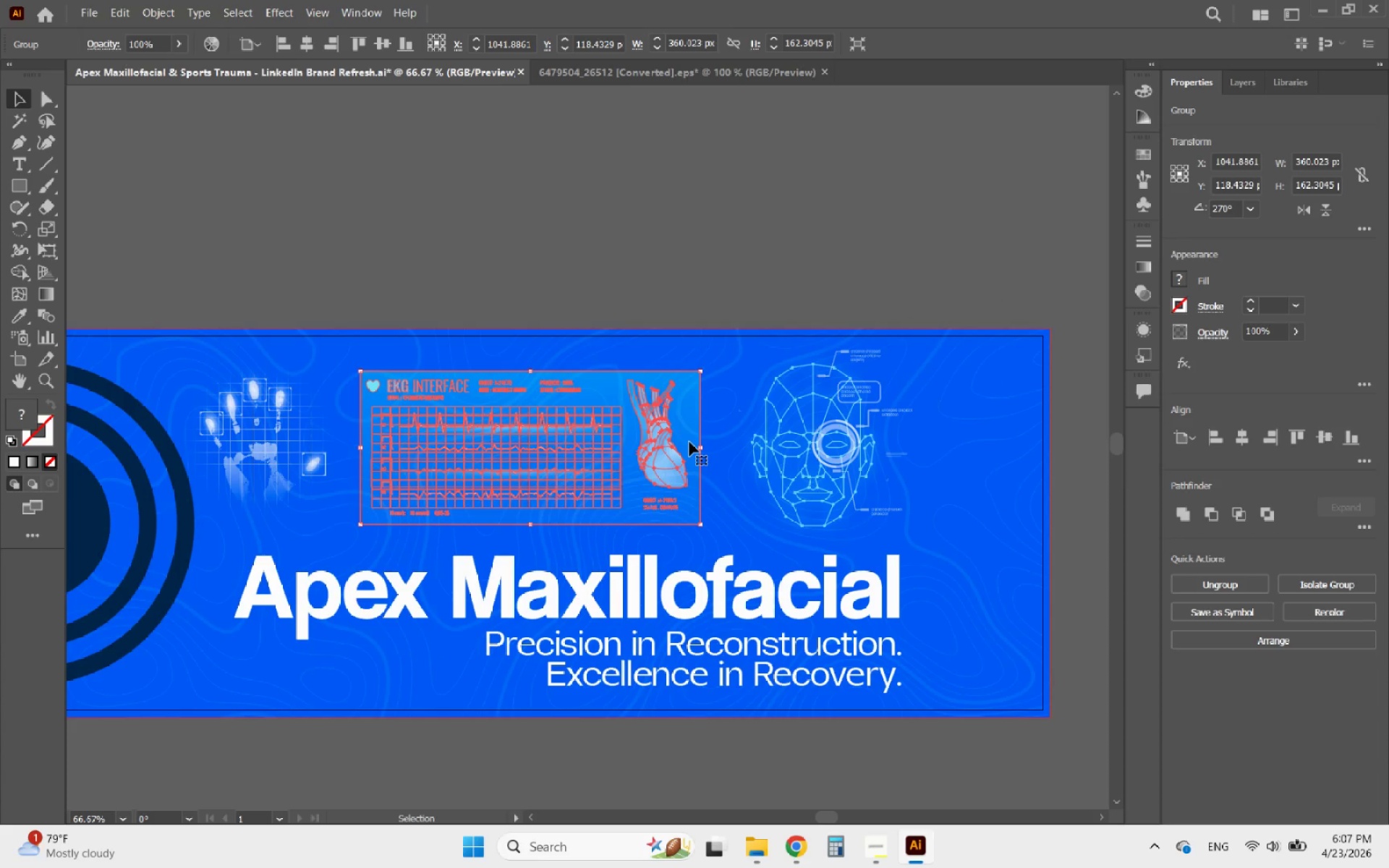 
hold_key(key=ArrowRight, duration=1.44)
 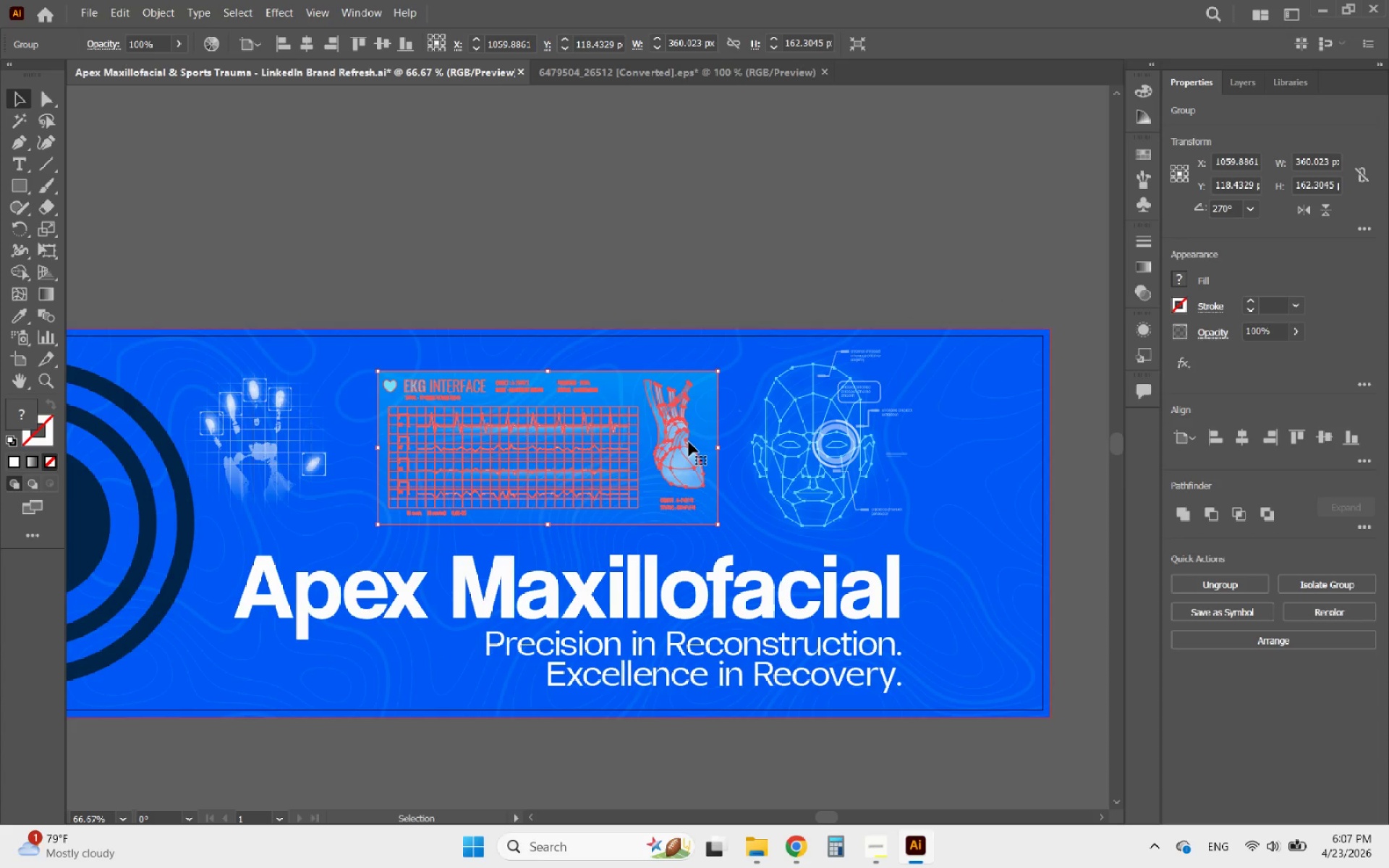 
key(ArrowRight)
 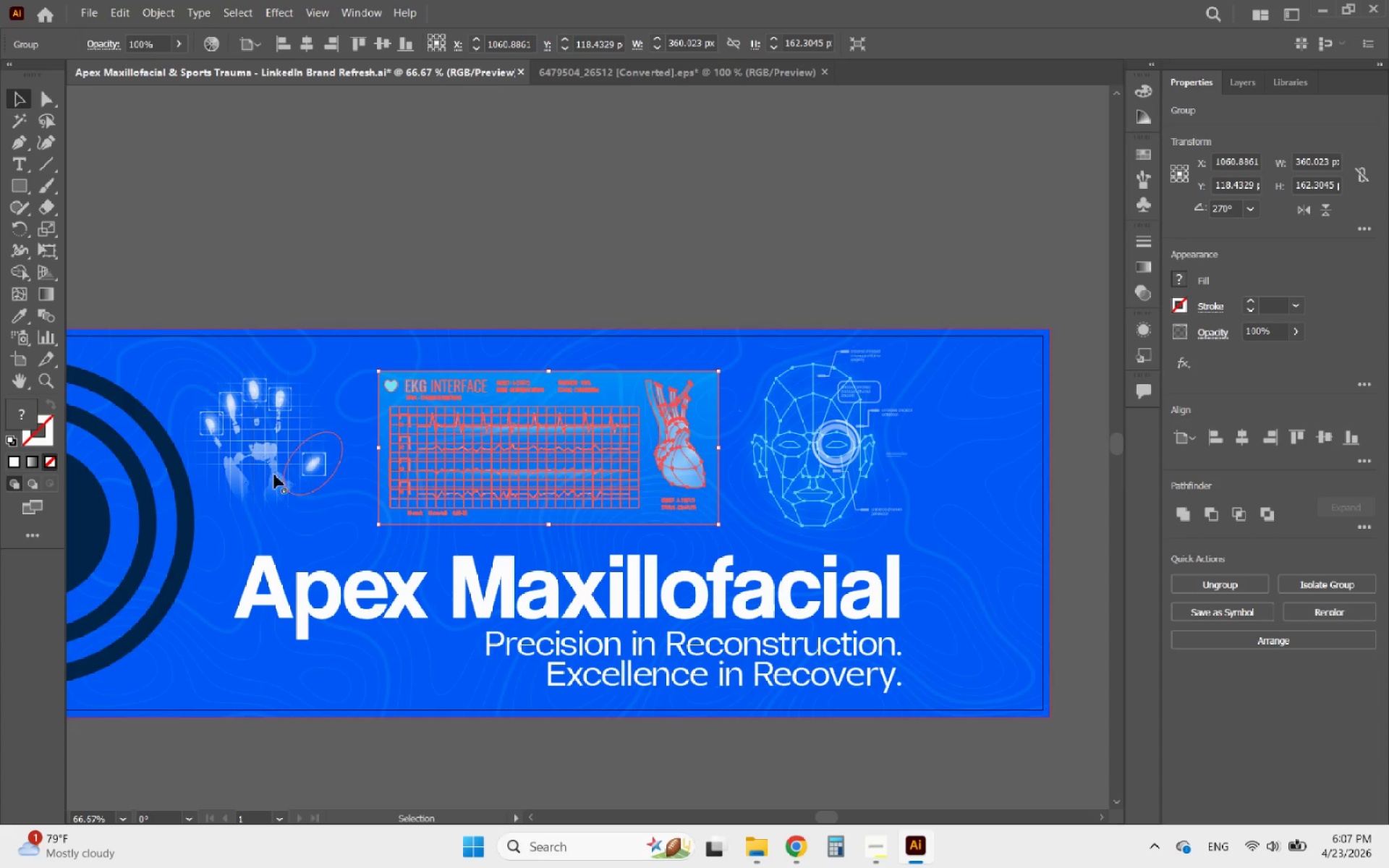 
left_click([268, 472])
 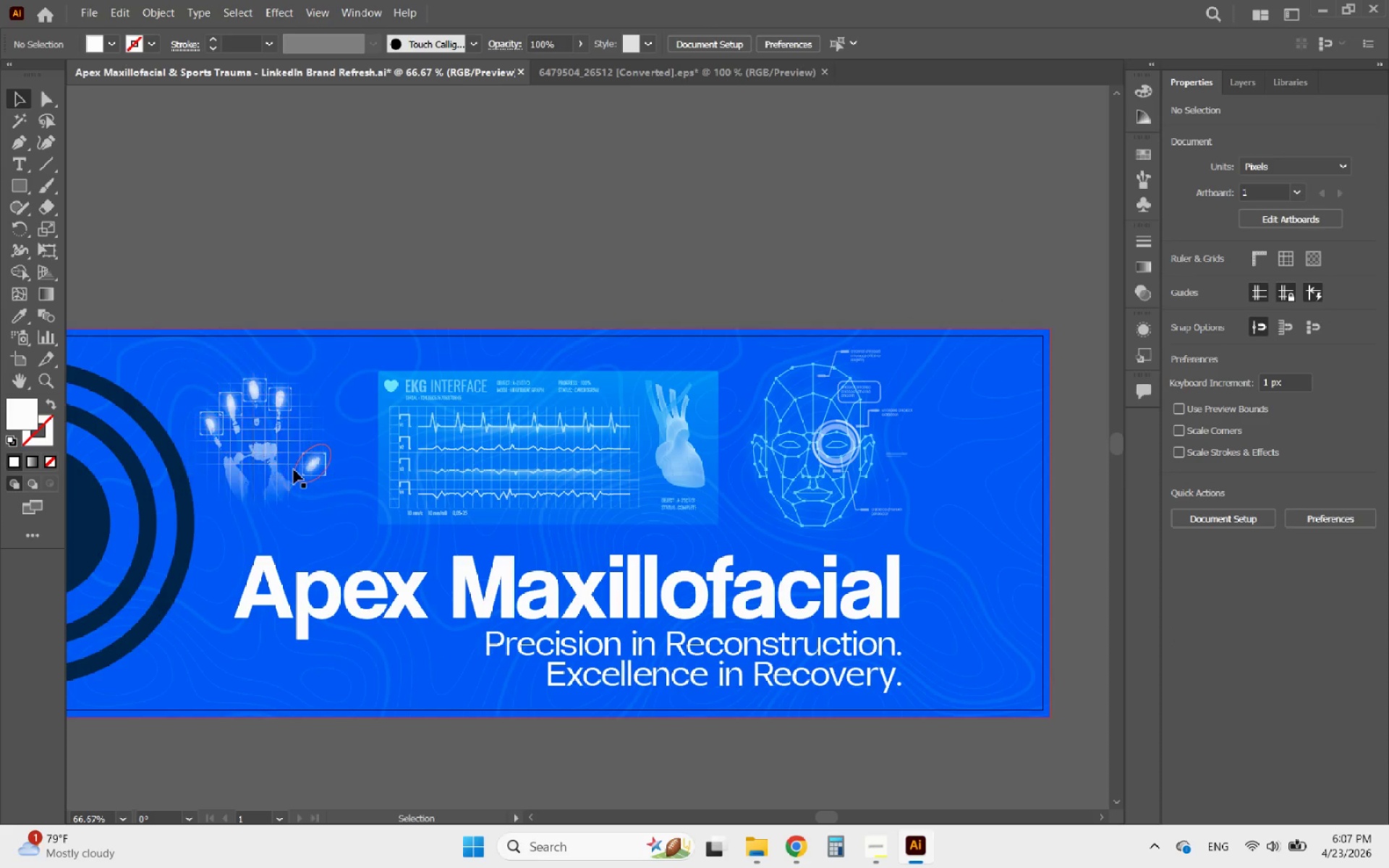 
left_click([294, 469])
 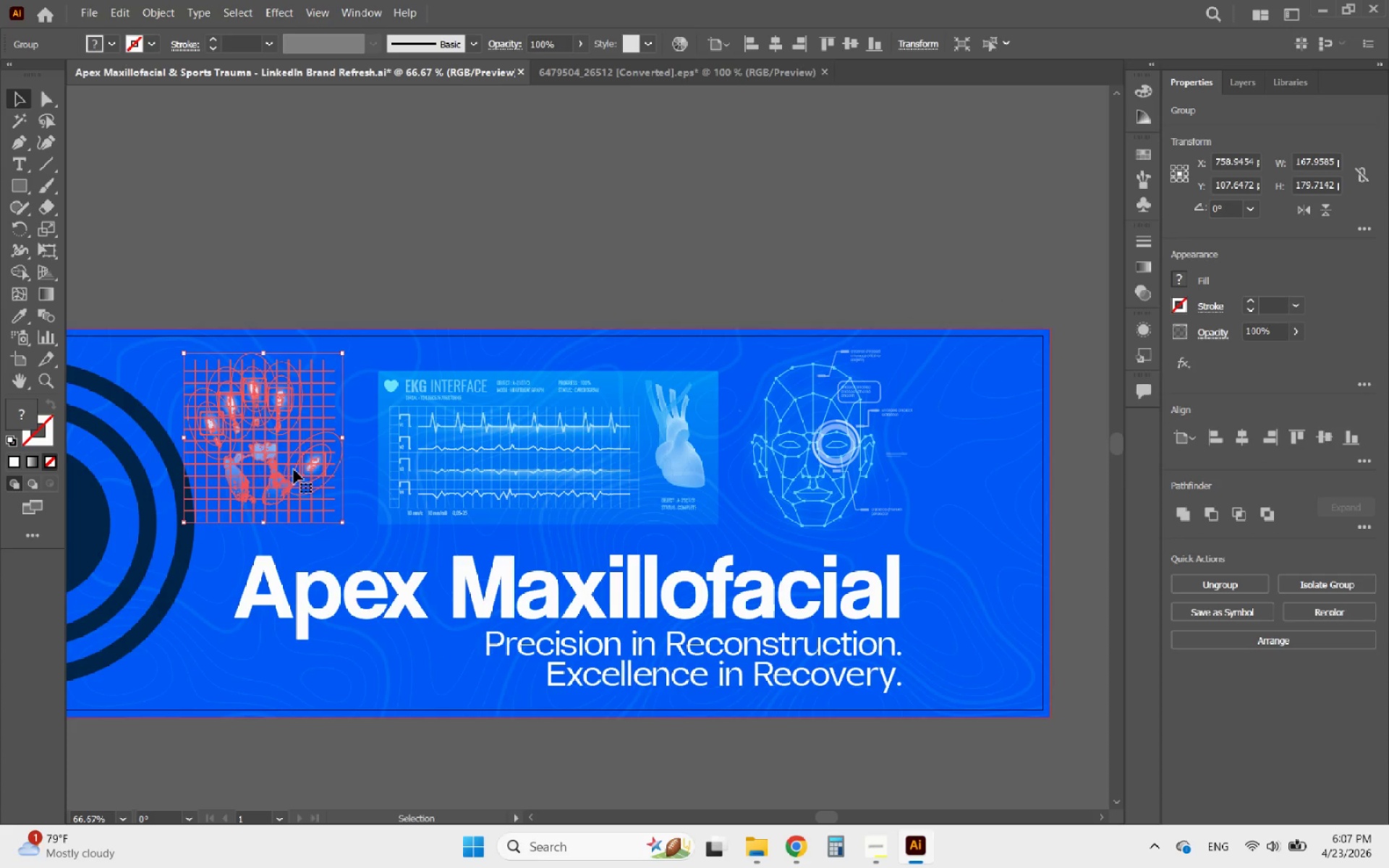 
hold_key(key=ArrowRight, duration=0.66)
 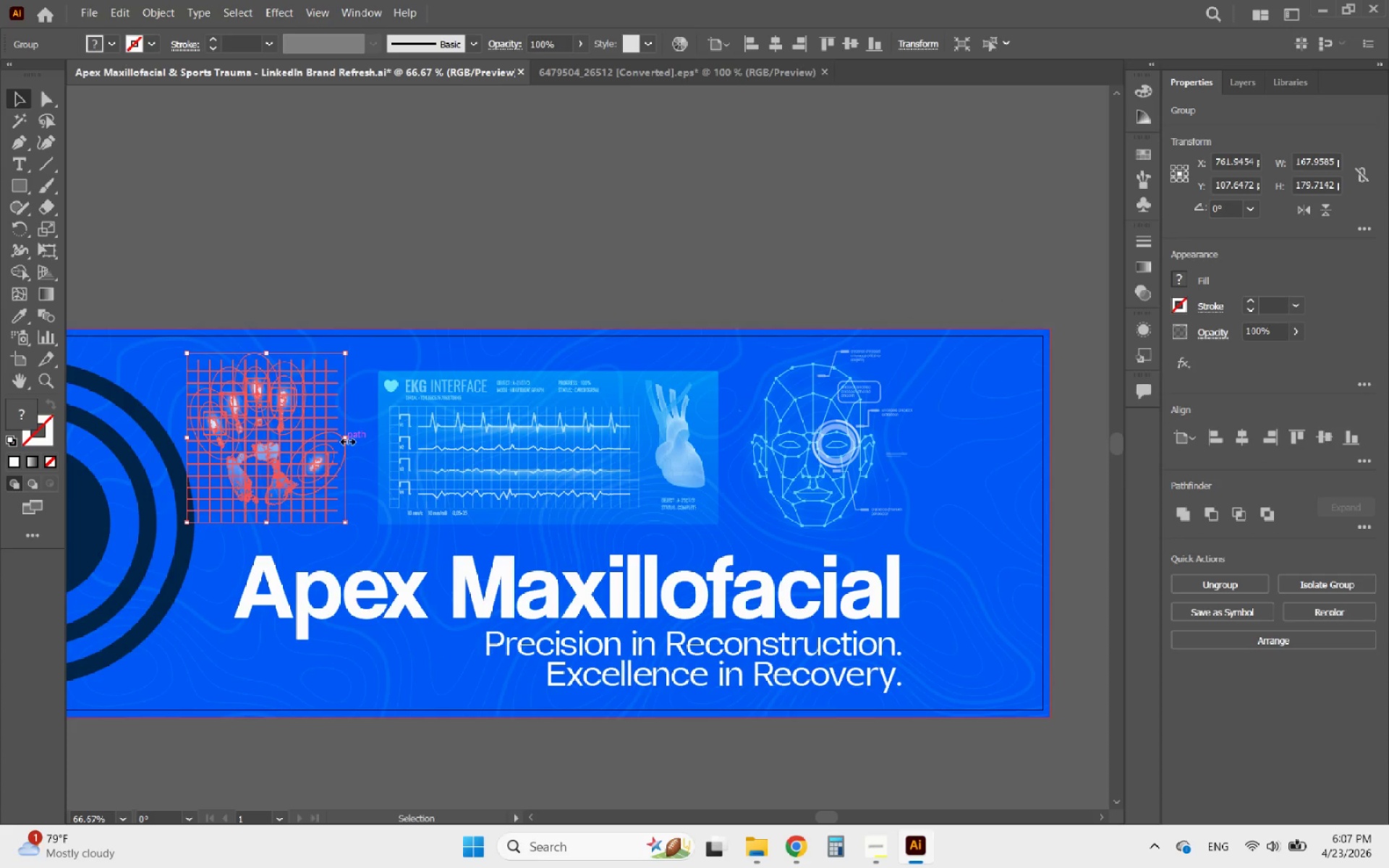 
hold_key(key=ShiftLeft, duration=1.19)
left_click_drag(start_coordinate=[346, 440], to_coordinate=[365, 439])
 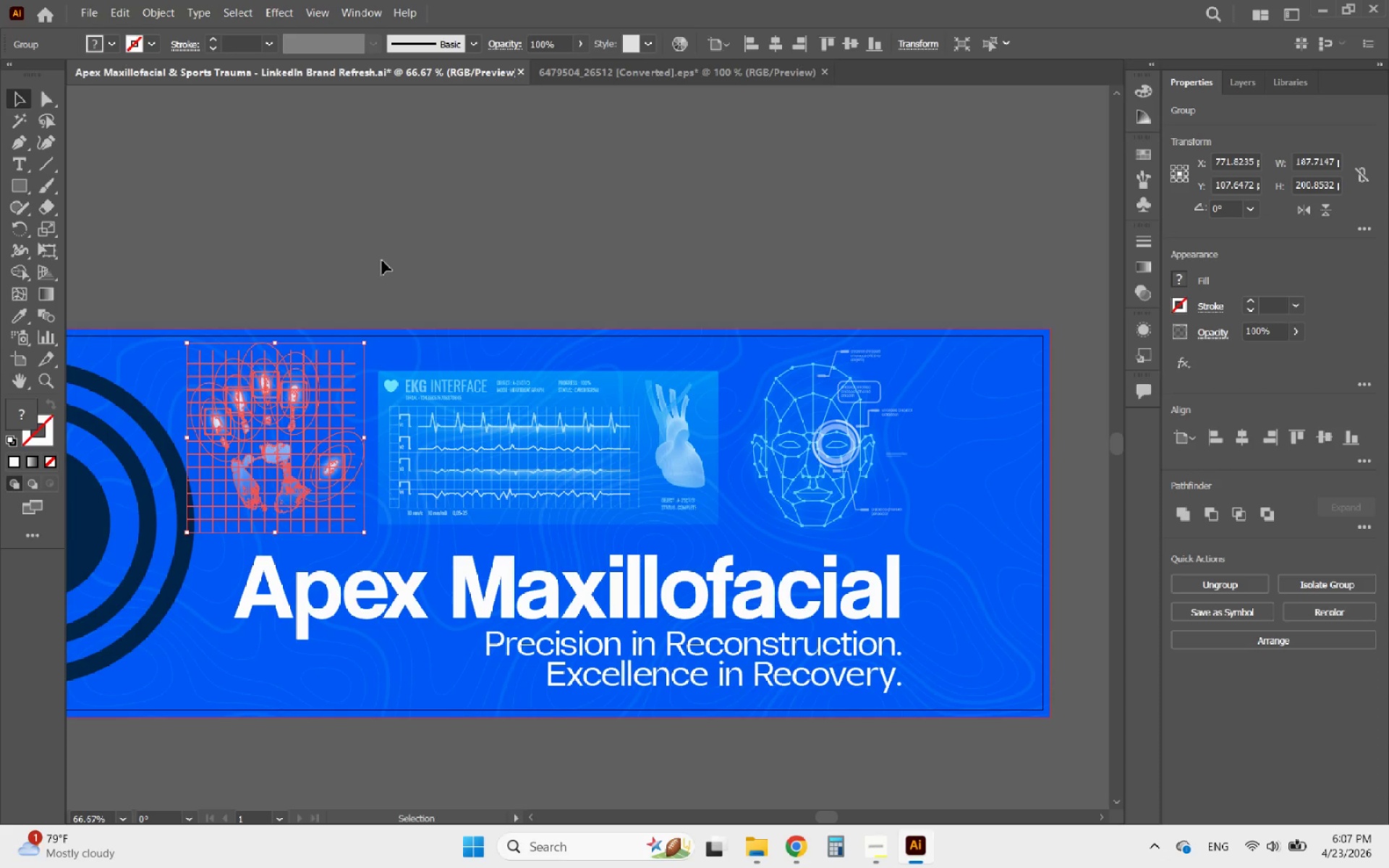 
left_click([382, 260])
 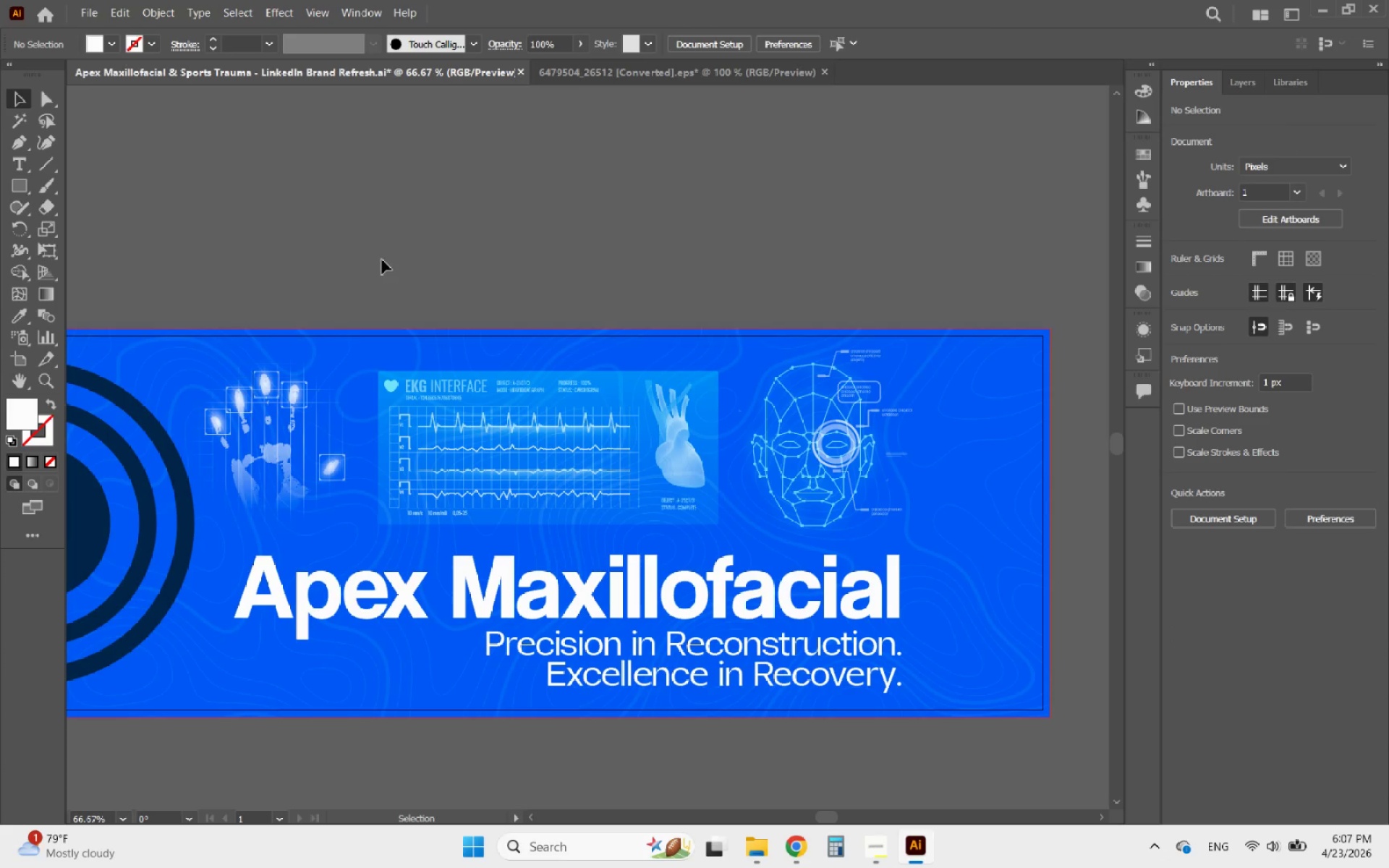 
hold_key(key=AltLeft, duration=1.55)
scroll: coordinate [608, 299], scroll_direction: down, amount: 2.0
 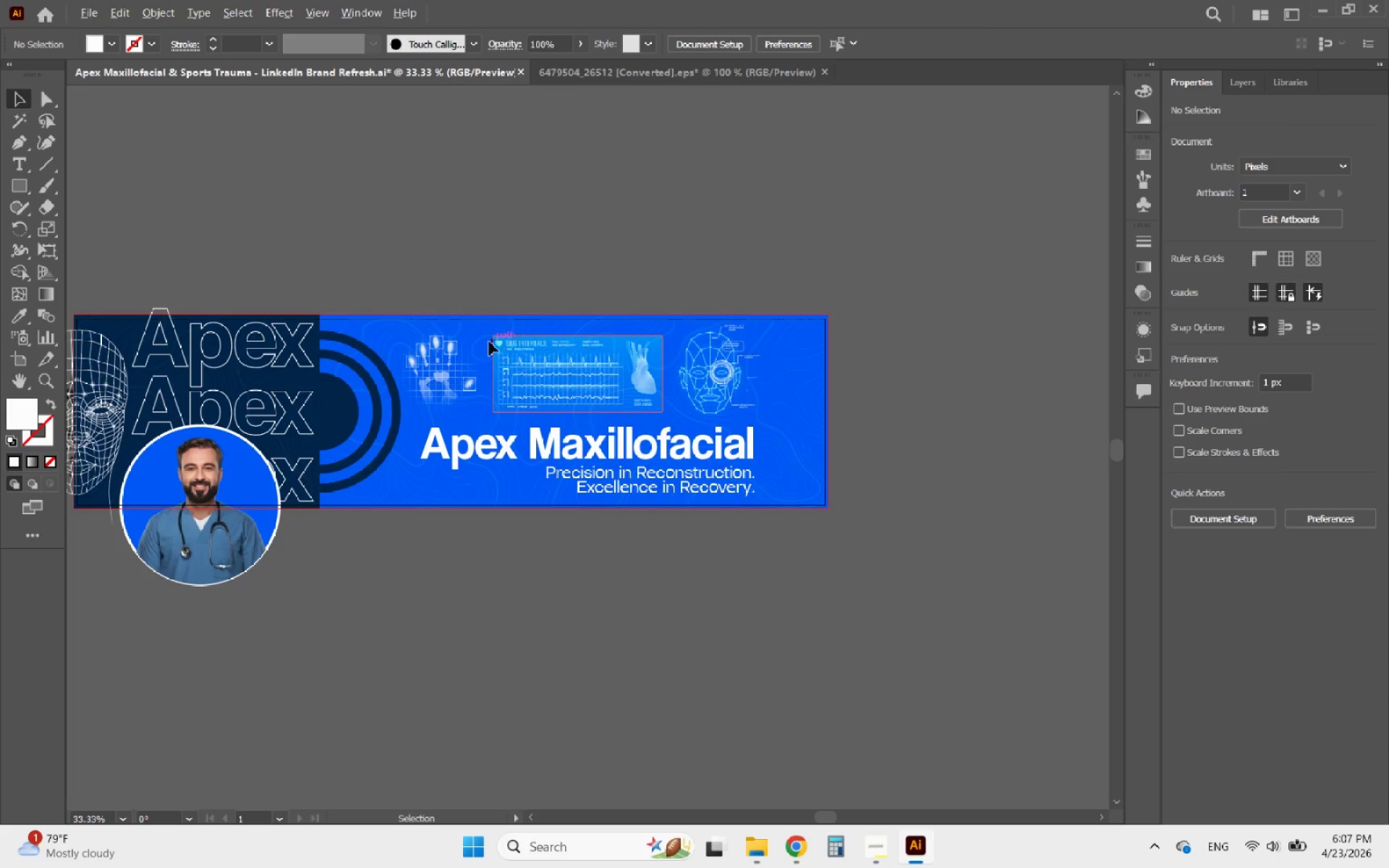 
scroll: coordinate [489, 341], scroll_direction: up, amount: 2.0
 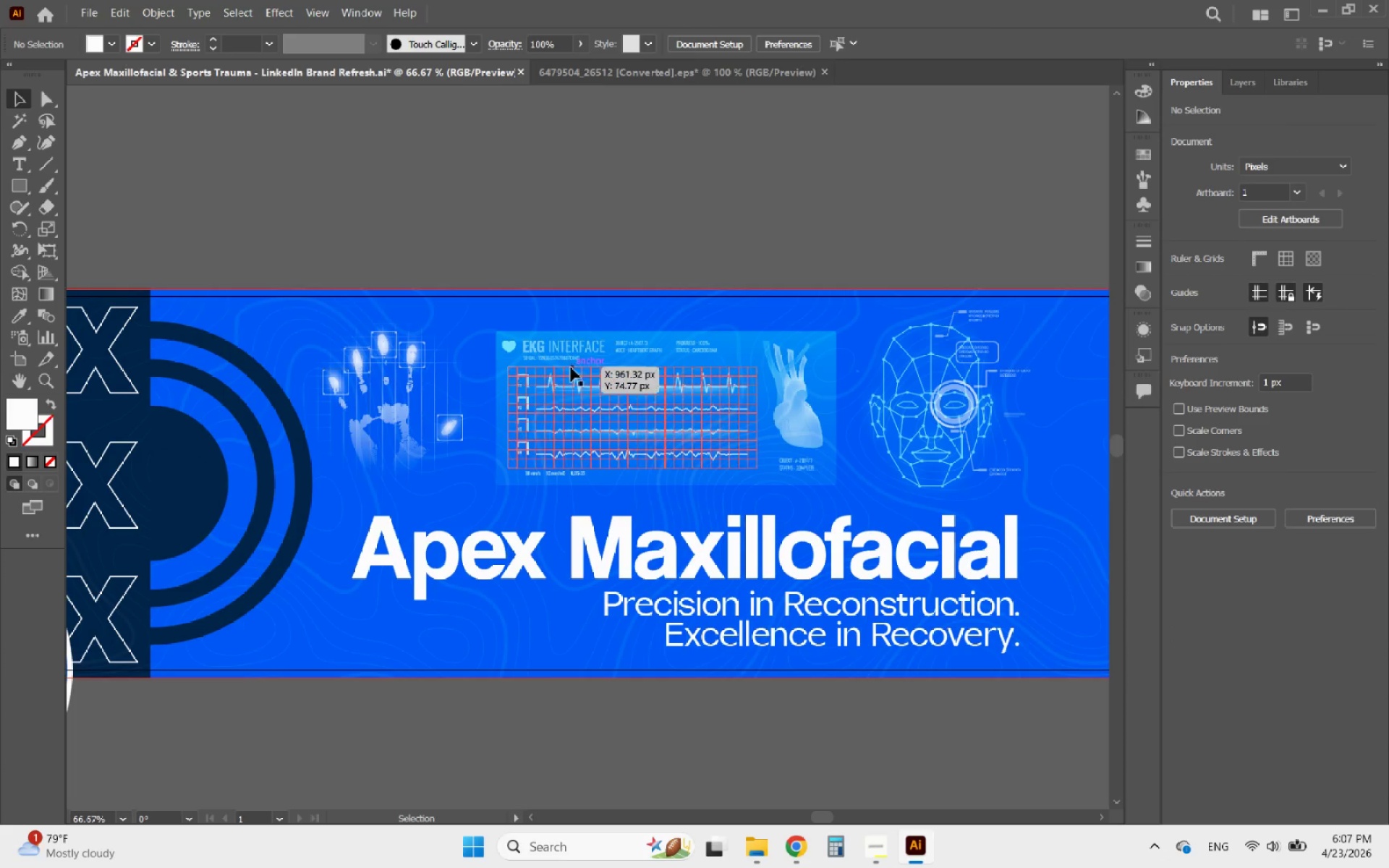 
left_click([576, 370])
 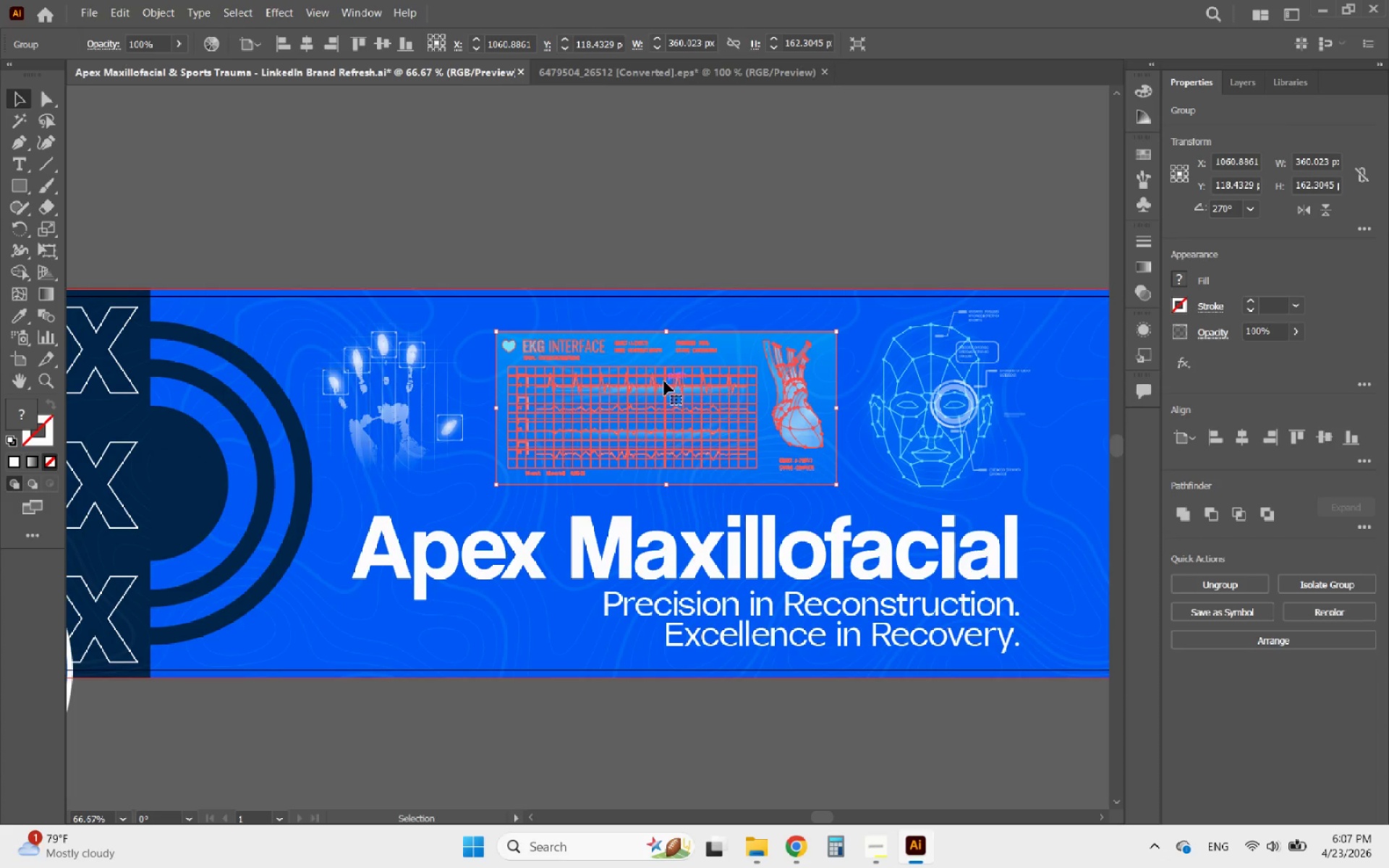 
double_click([664, 380])
 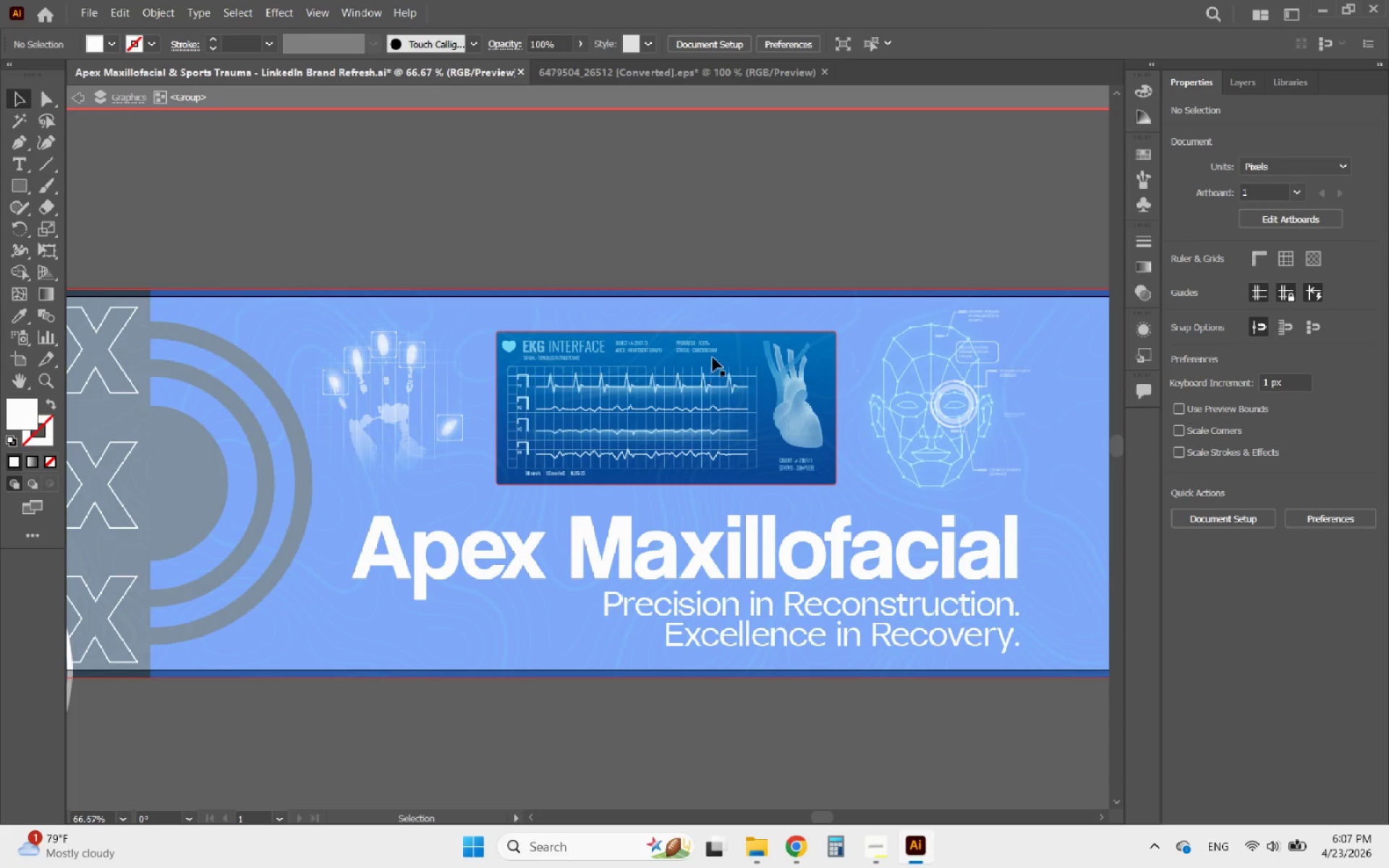 
left_click([734, 344])
 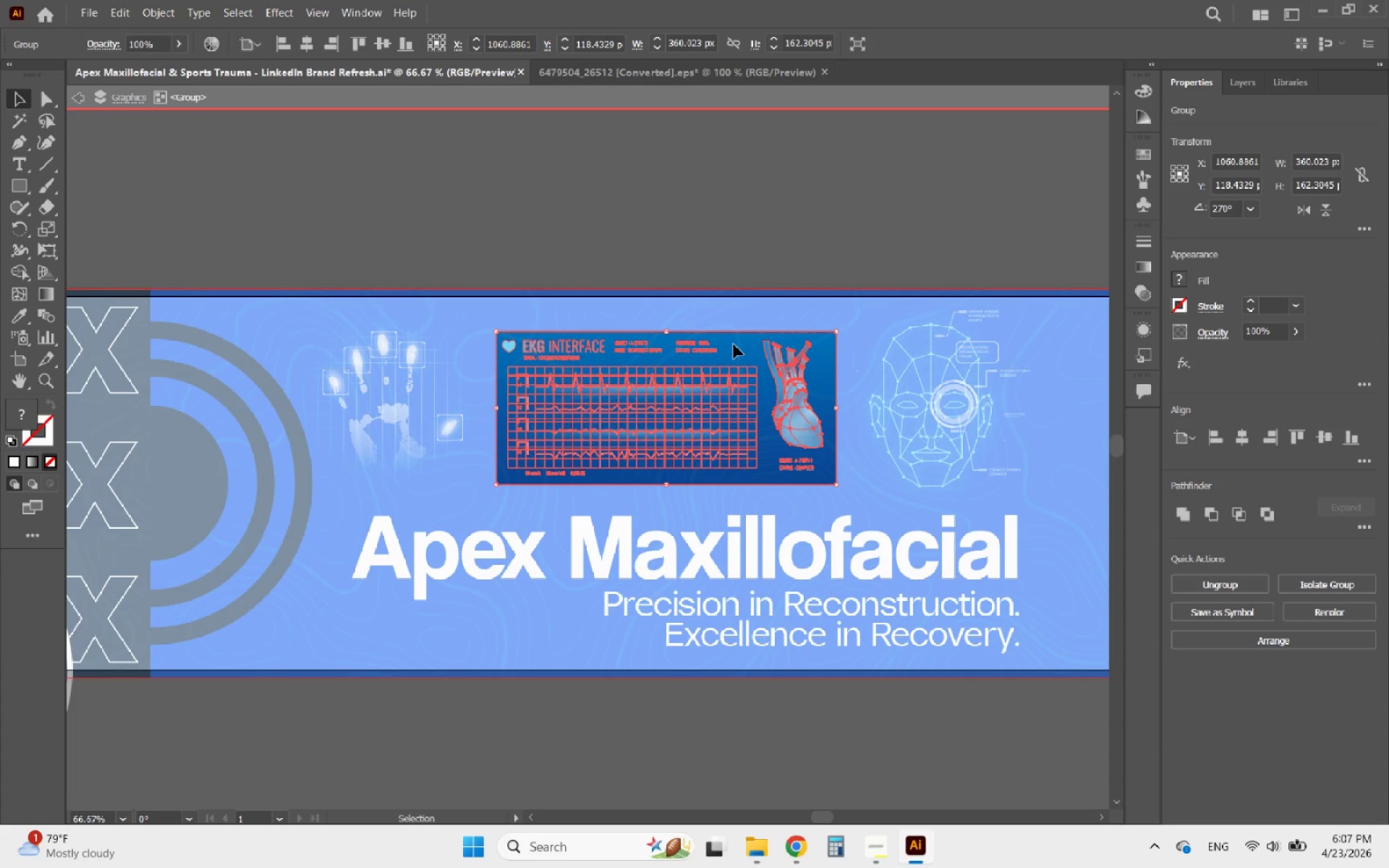 
double_click([734, 344])
 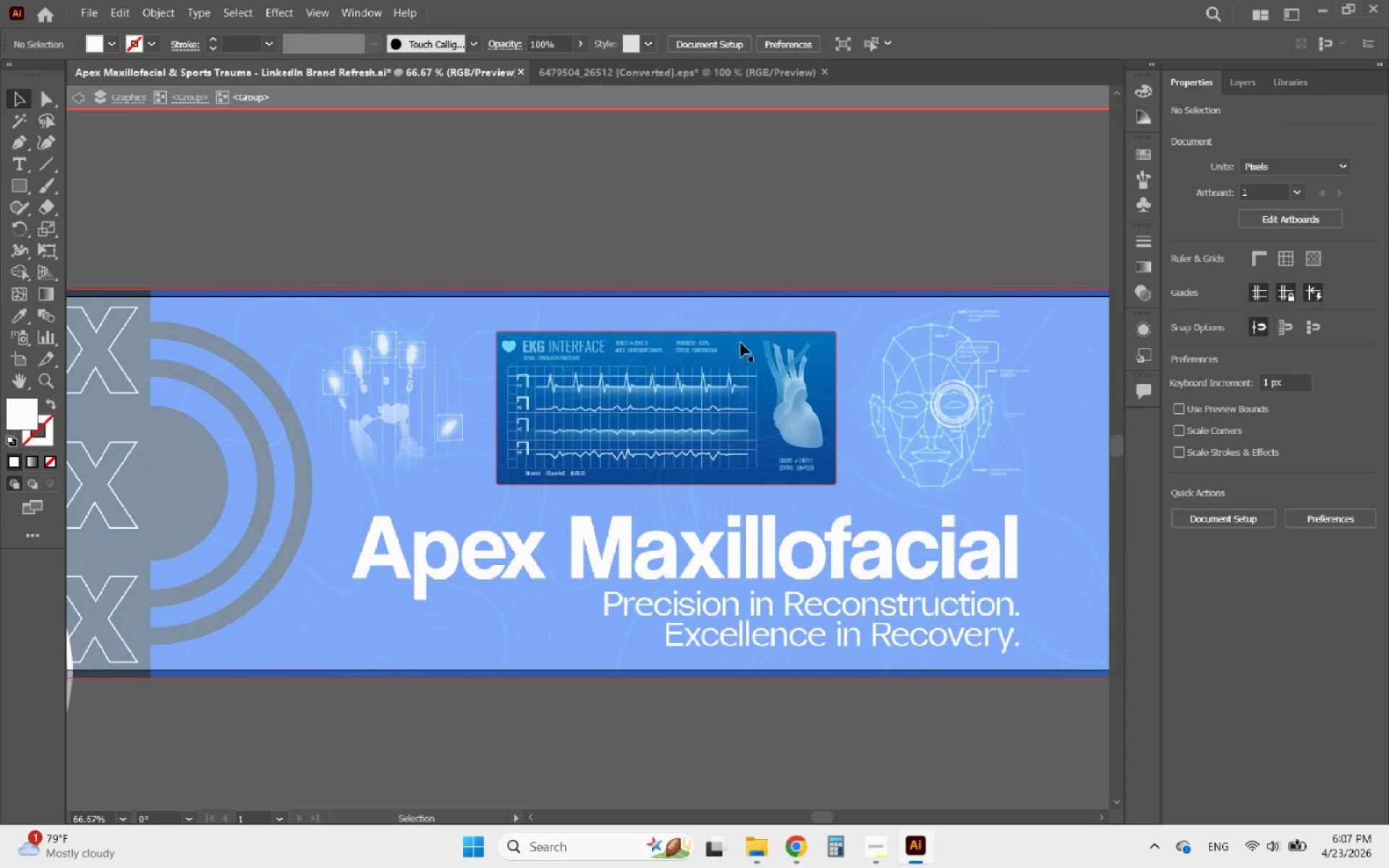 
left_click([741, 343])
 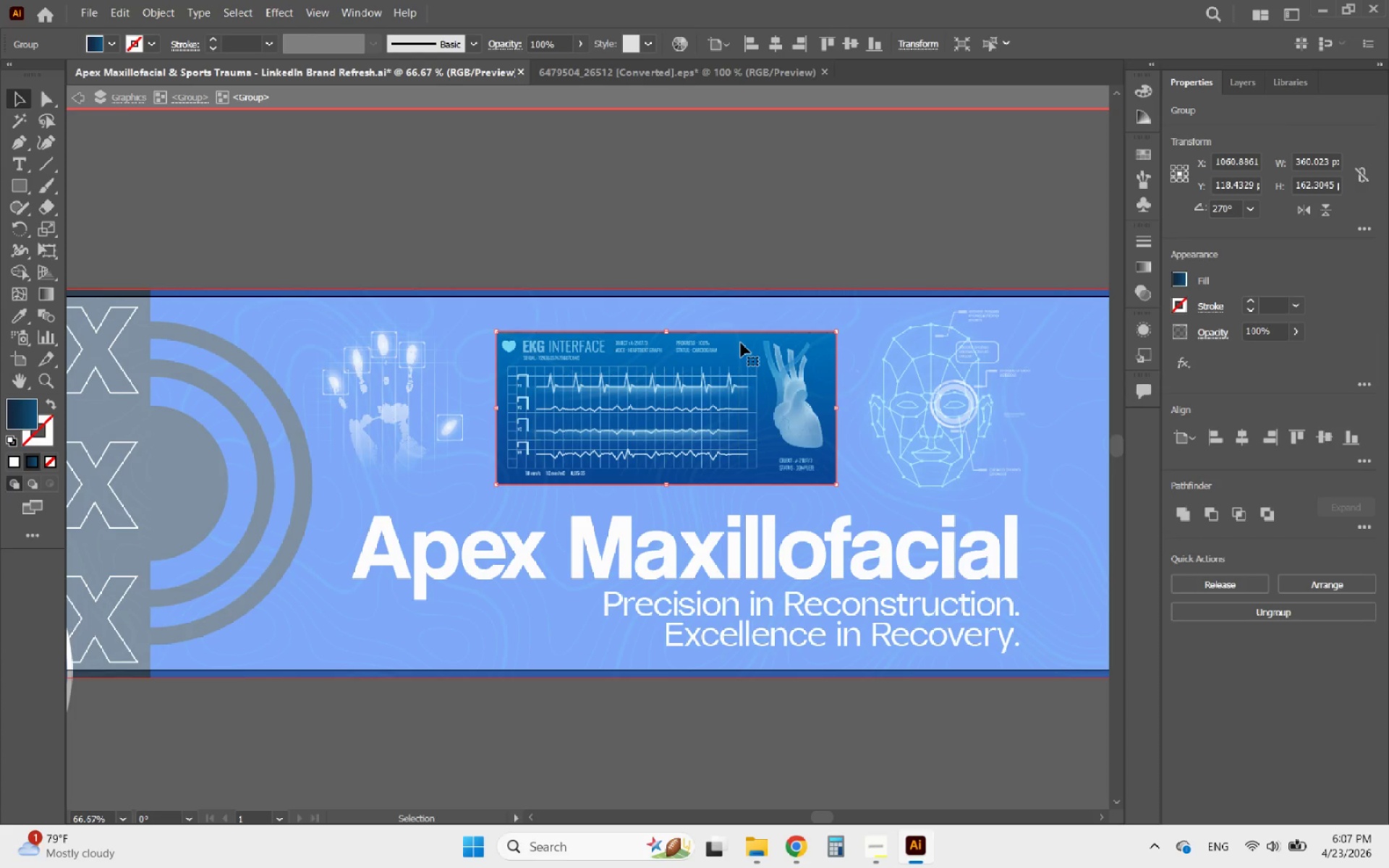 
key(Delete)
 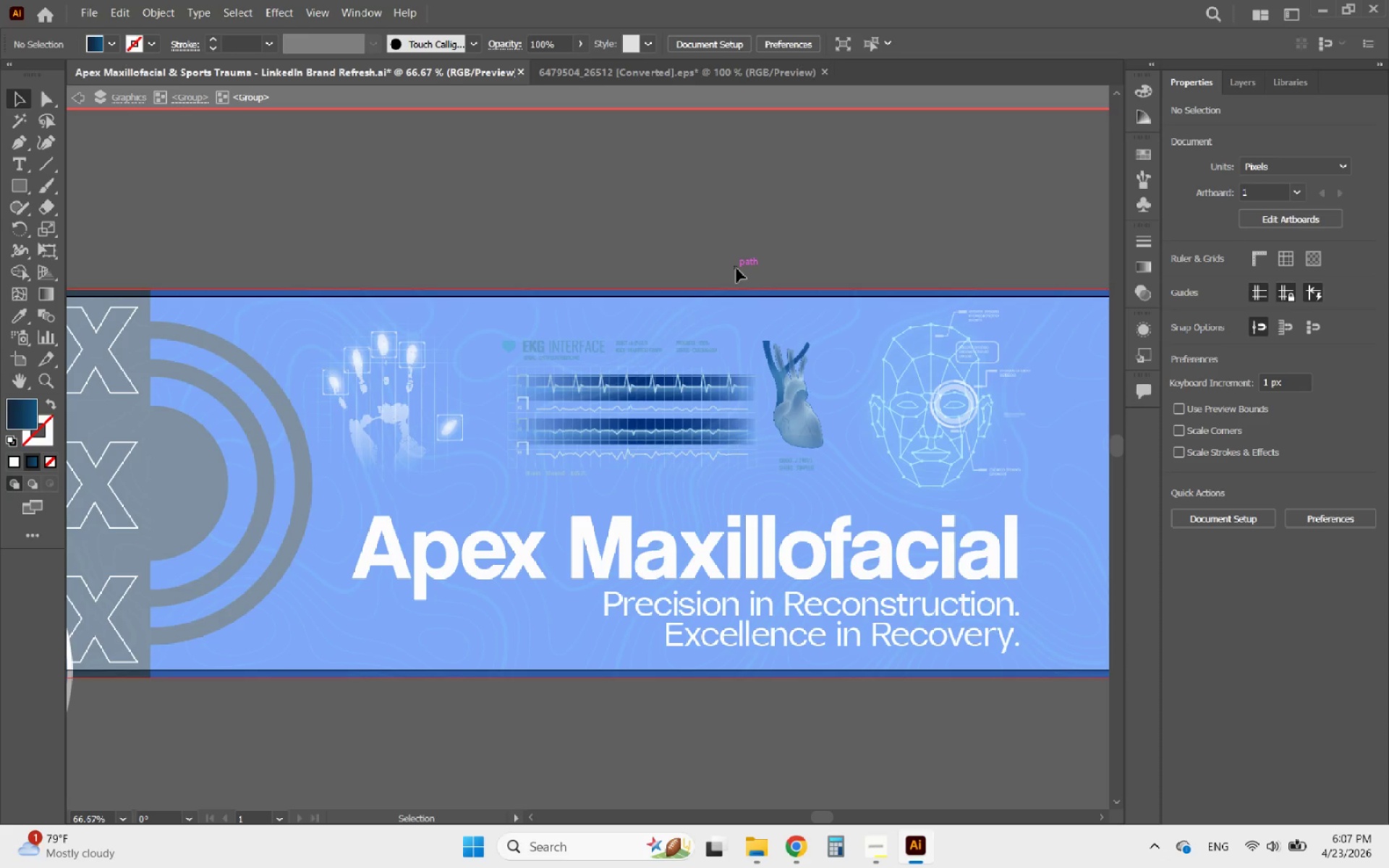 
double_click([723, 238])
 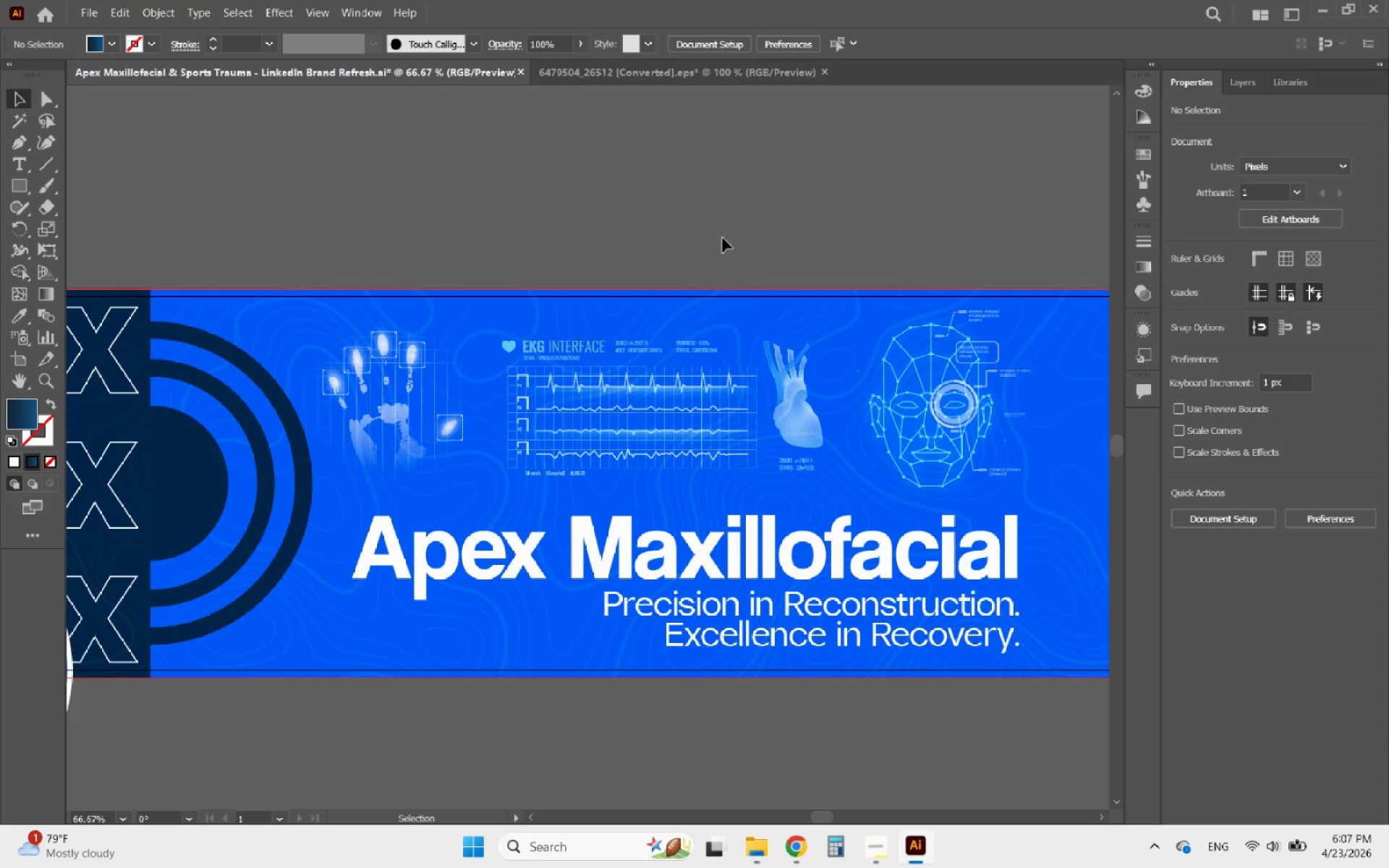 
hold_key(key=AltLeft, duration=2.58)
scroll: coordinate [723, 238], scroll_direction: down, amount: 2.0
 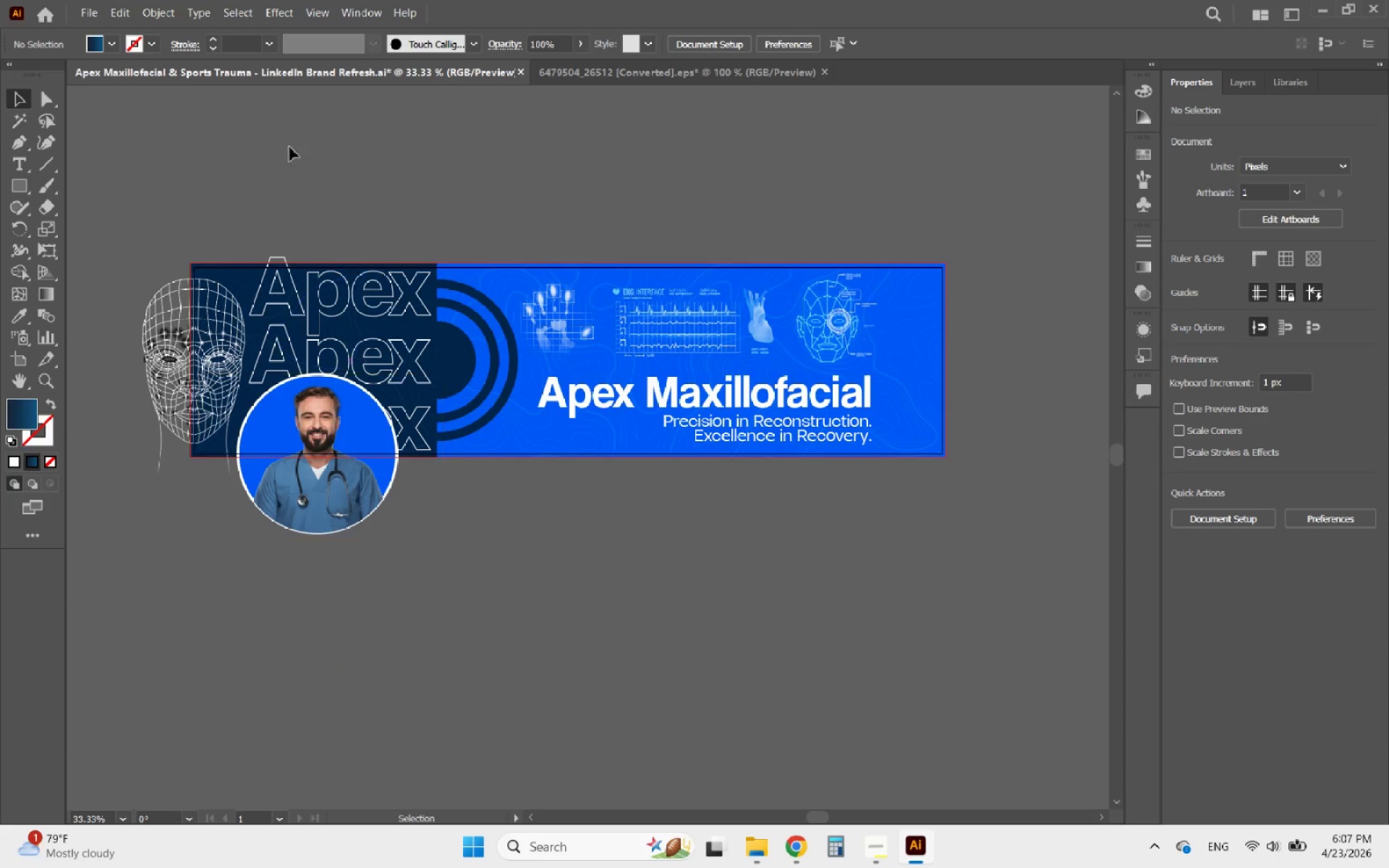 
left_click([278, 14])
 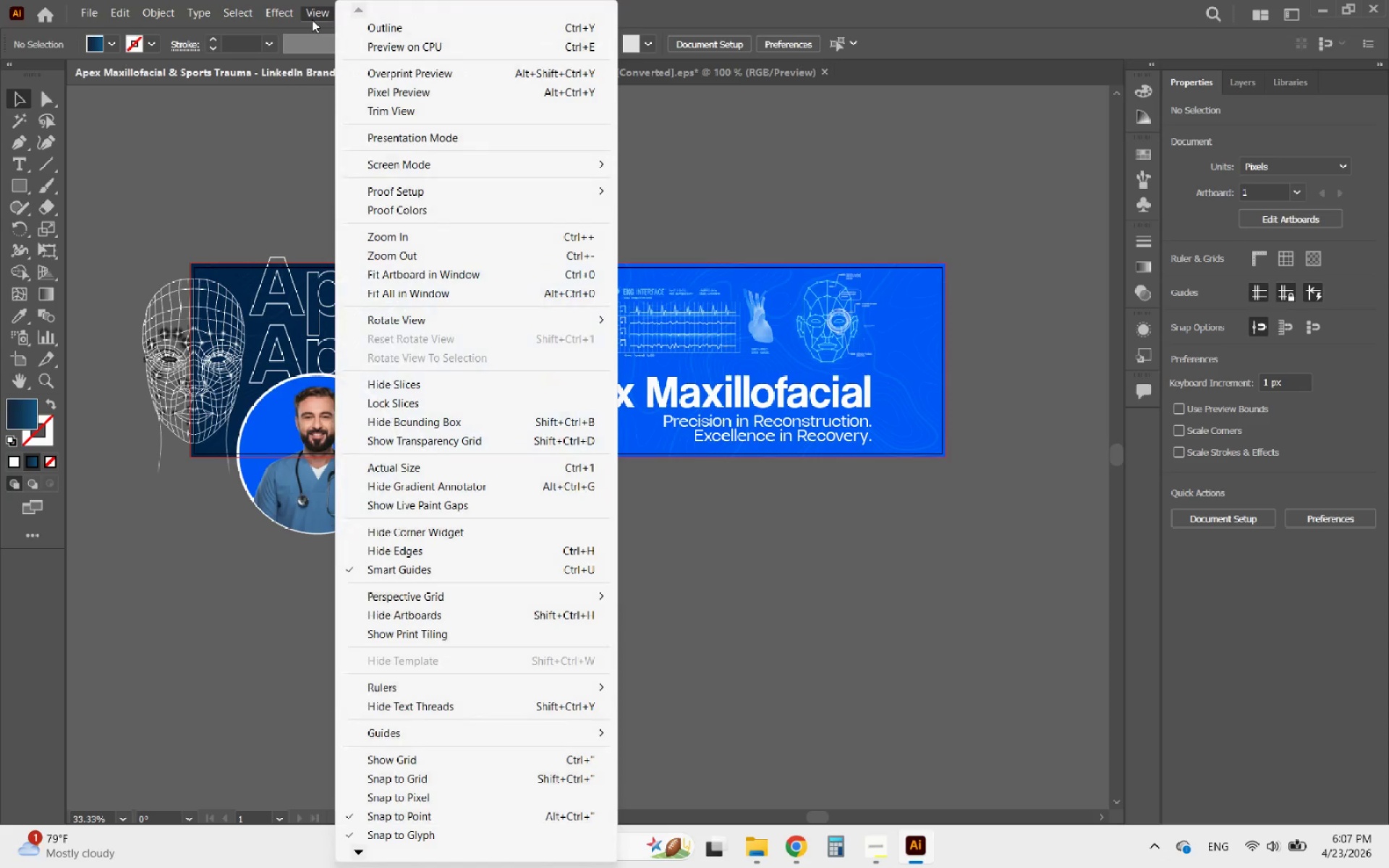 
wait(8.45)
 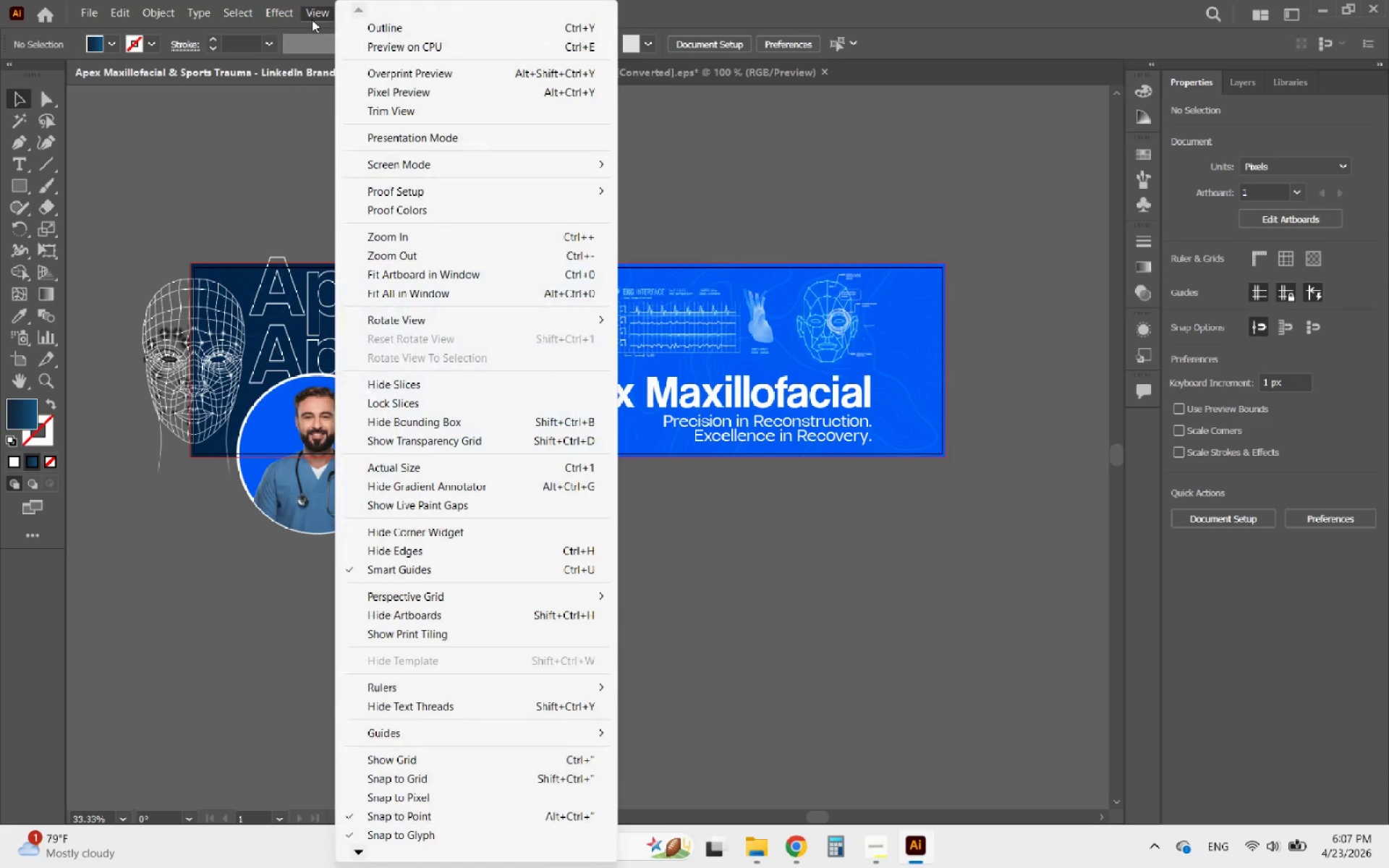 
key(Escape)
 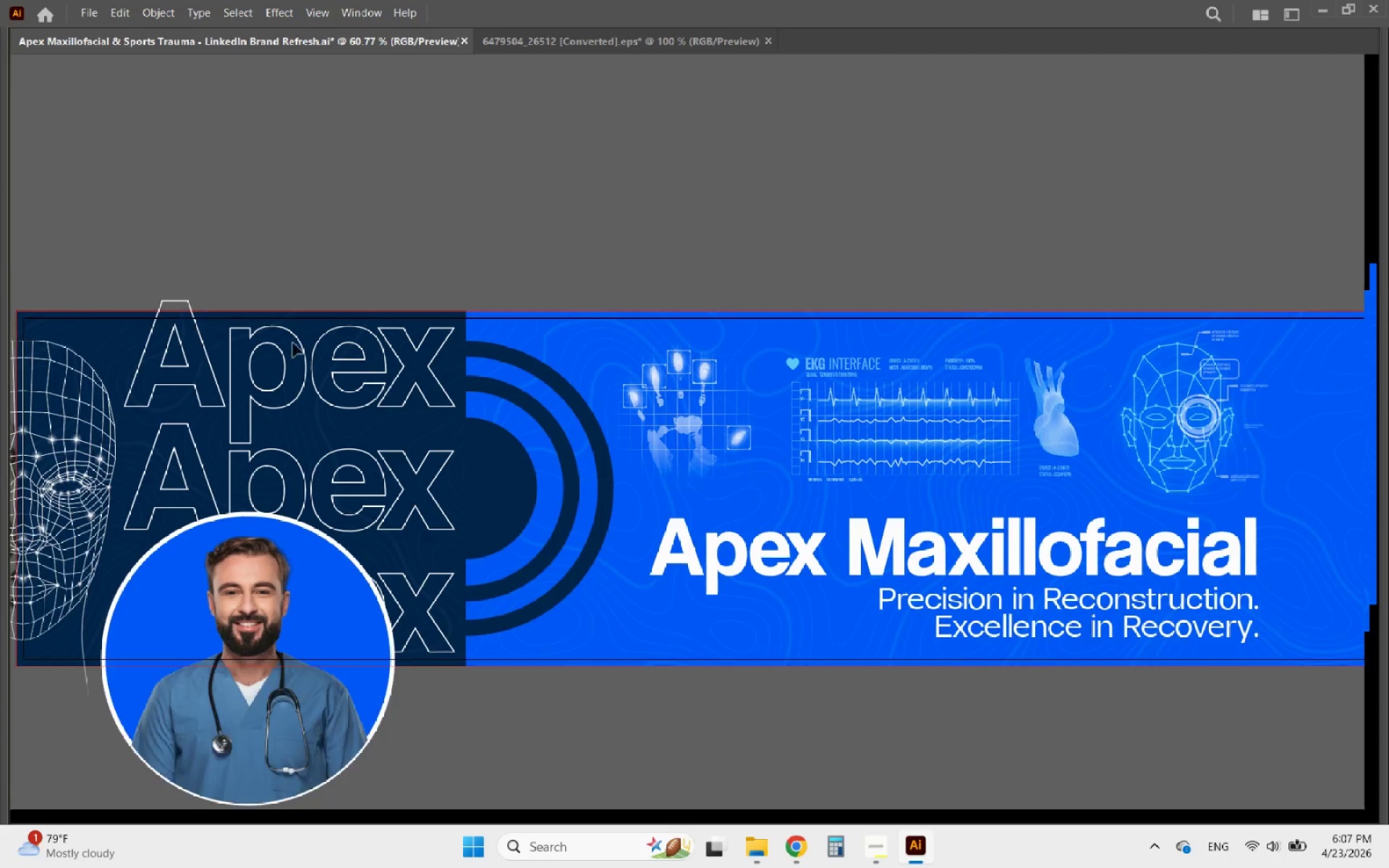 
hold_key(key=AltLeft, duration=0.73)
scroll: coordinate [600, 411], scroll_direction: down, amount: 3.0
 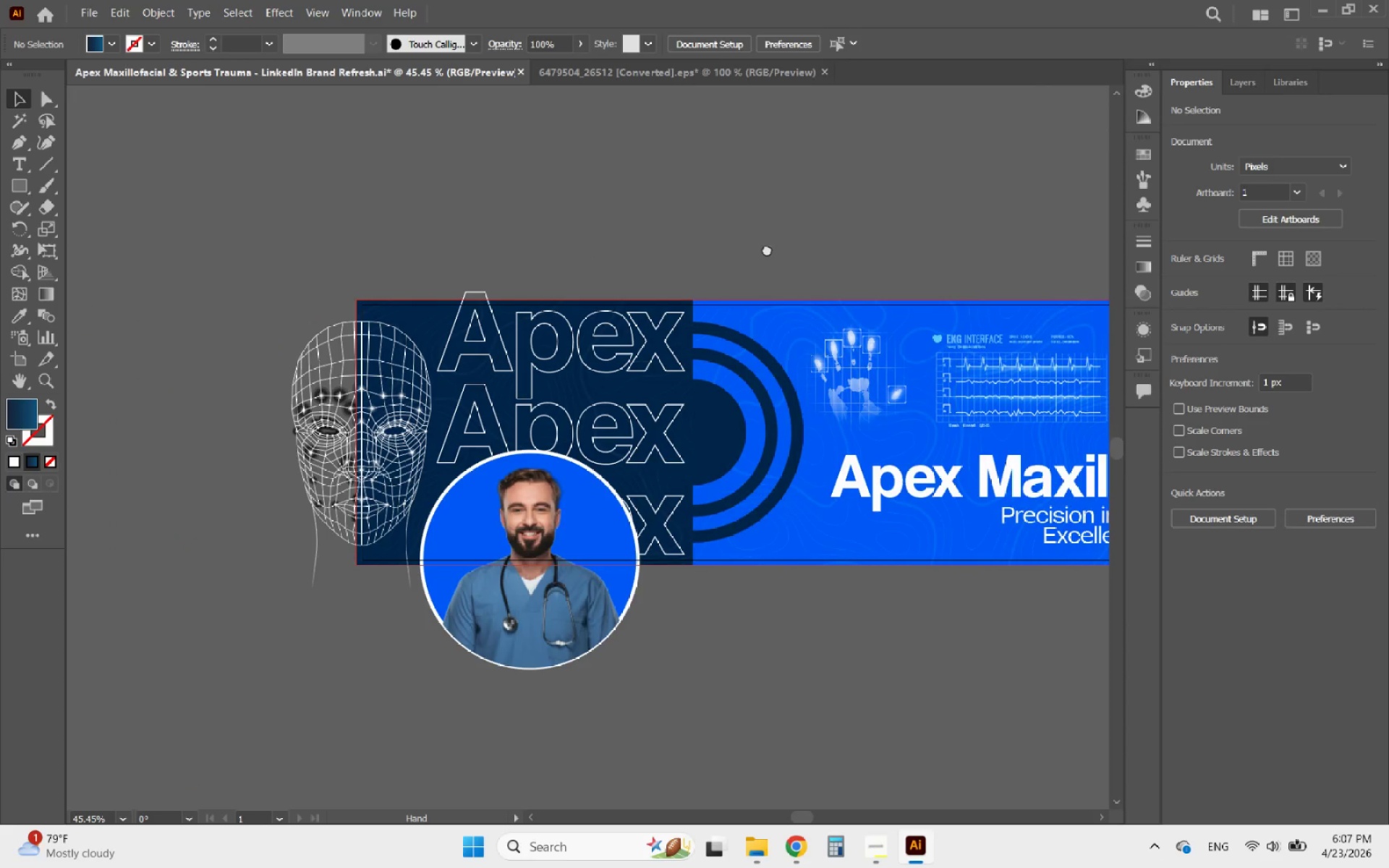 
left_click([361, 358])
 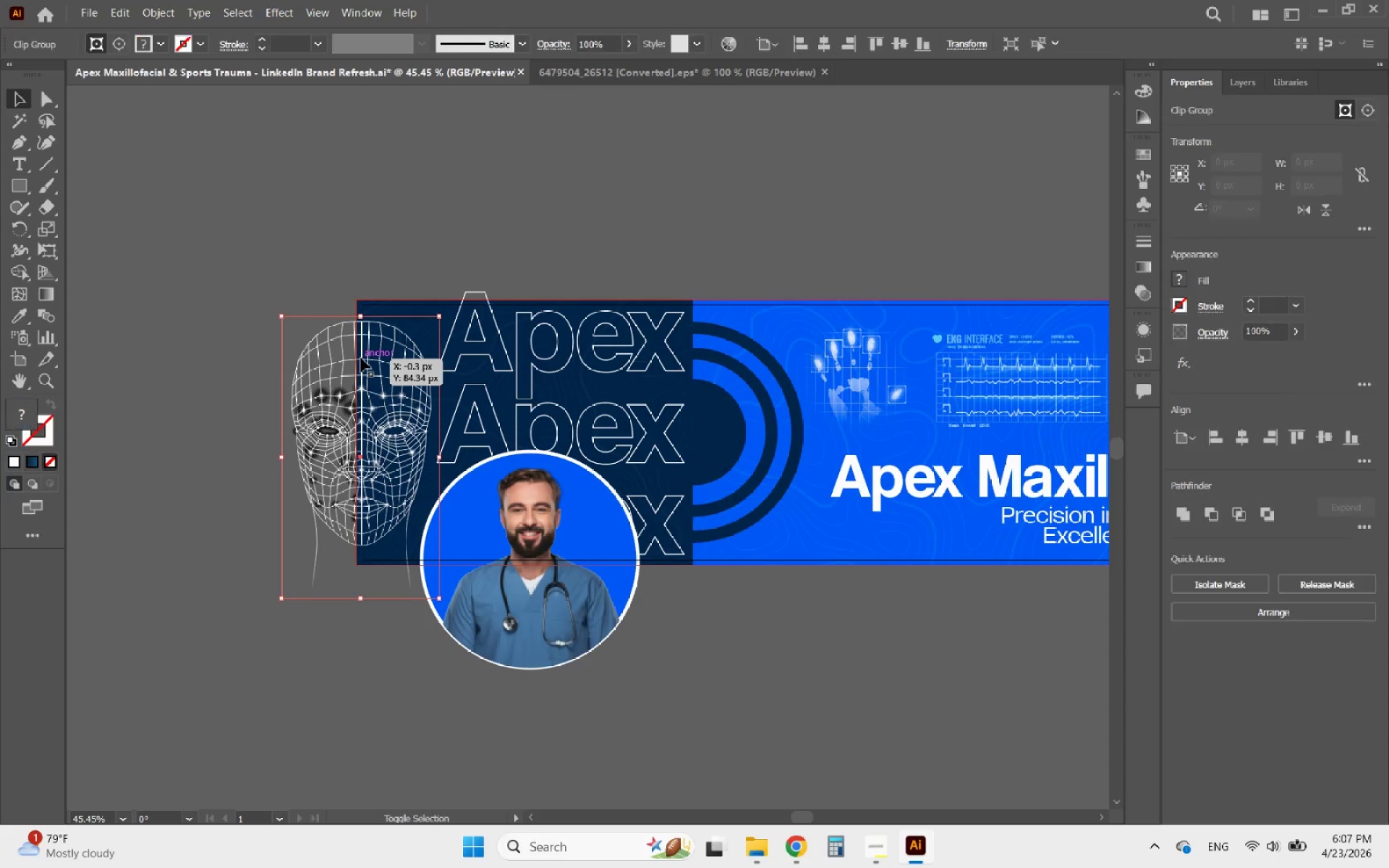 
hold_key(key=ShiftLeft, duration=1.88)
left_click_drag(start_coordinate=[361, 318], to_coordinate=[375, 284])
 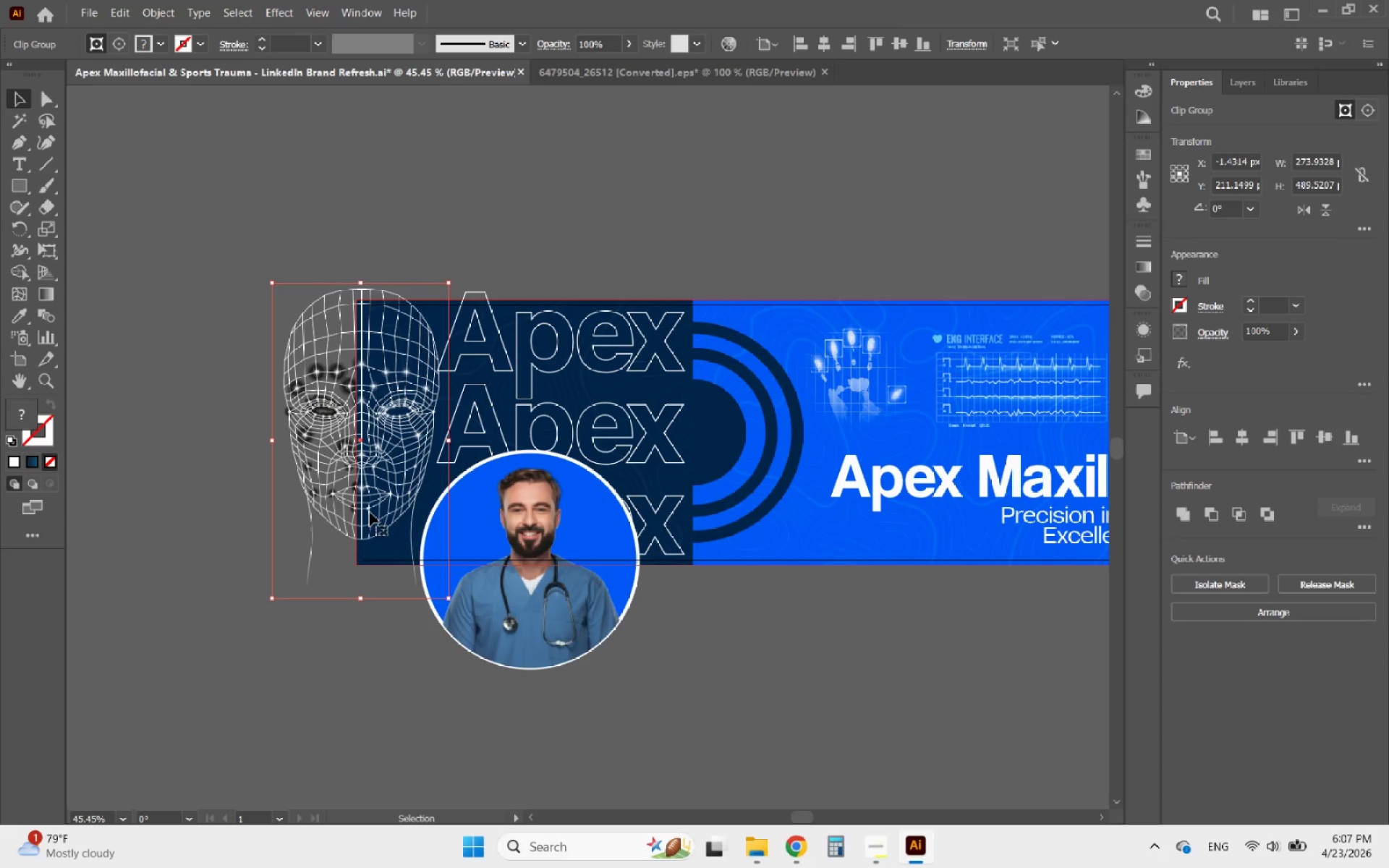 
hold_key(key=ShiftLeft, duration=3.02)
left_click_drag(start_coordinate=[362, 599], to_coordinate=[318, 637])
 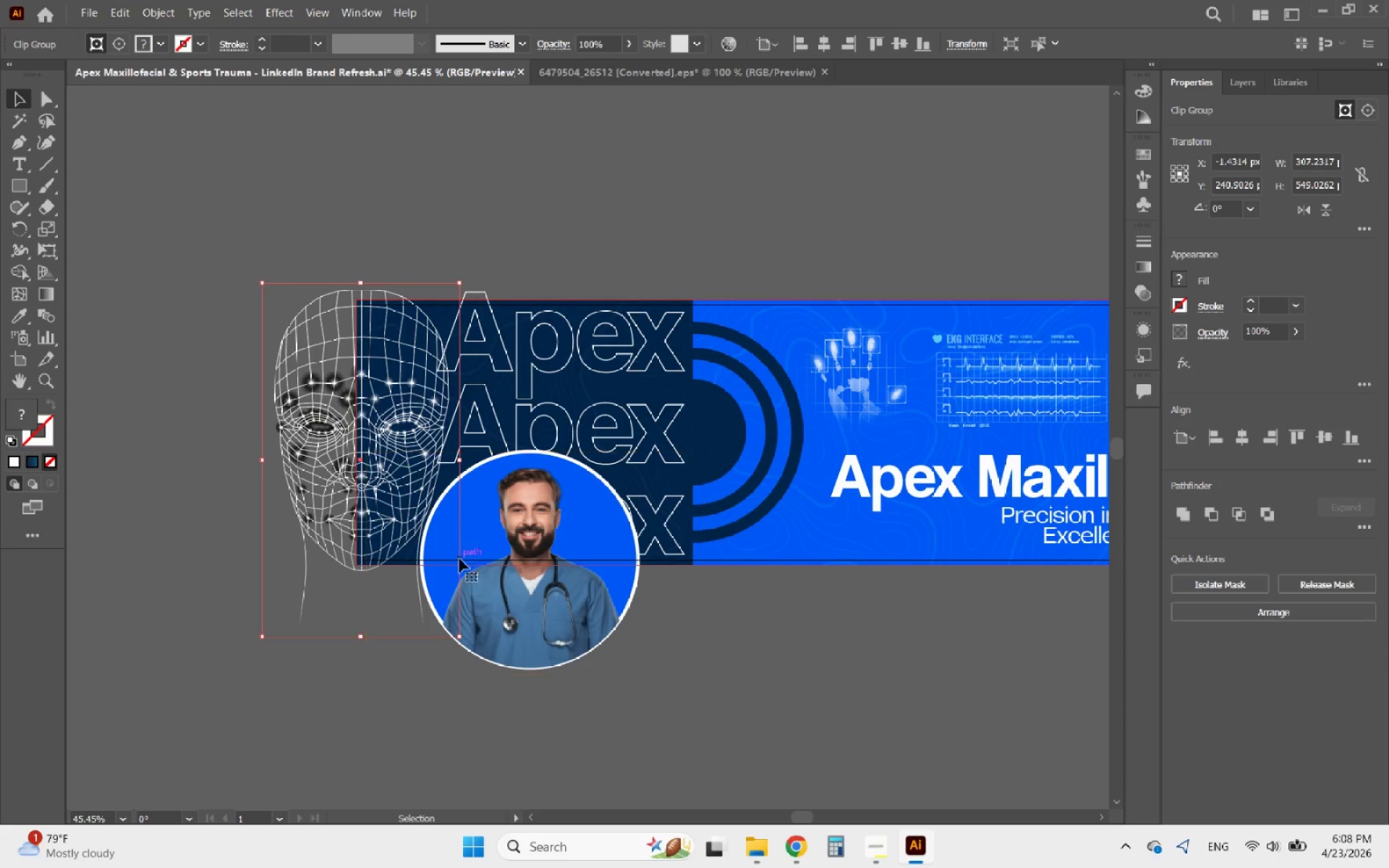 
hold_key(key=AltLeft, duration=1.55)
scroll: coordinate [356, 478], scroll_direction: up, amount: 4.0
 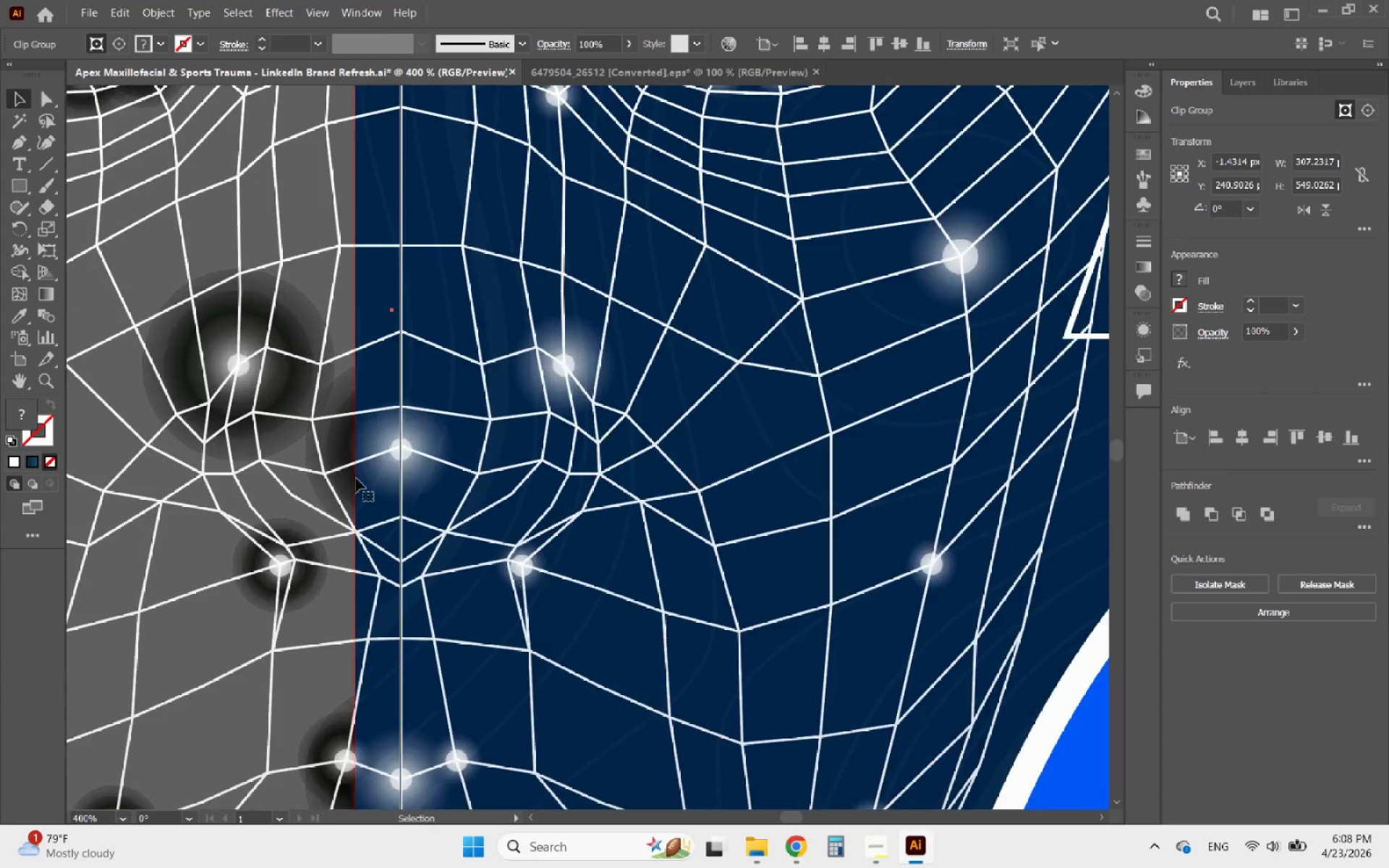 
hold_key(key=AltLeft, duration=1.2)
scroll: coordinate [356, 478], scroll_direction: down, amount: 6.0
 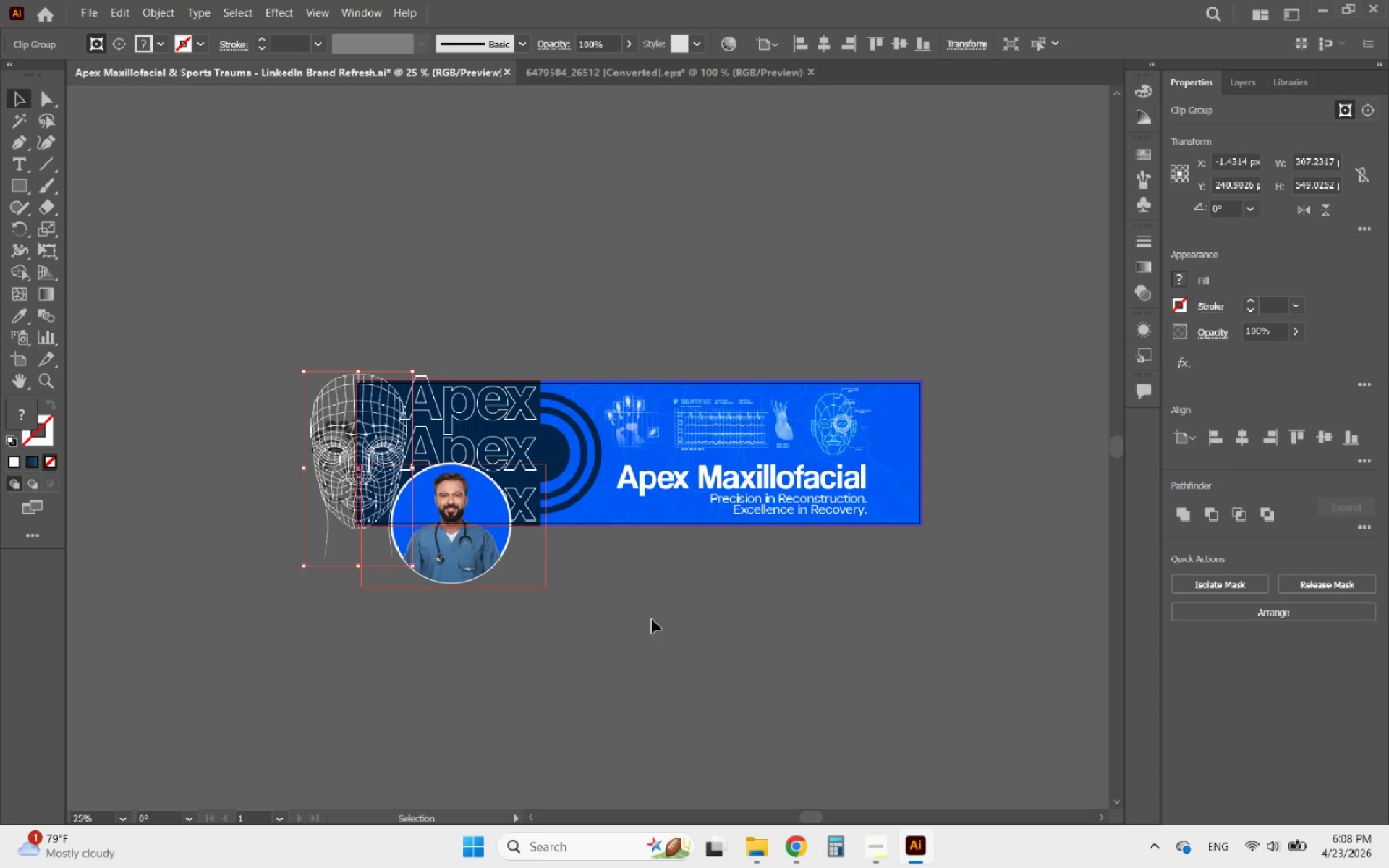 
left_click([710, 645])
 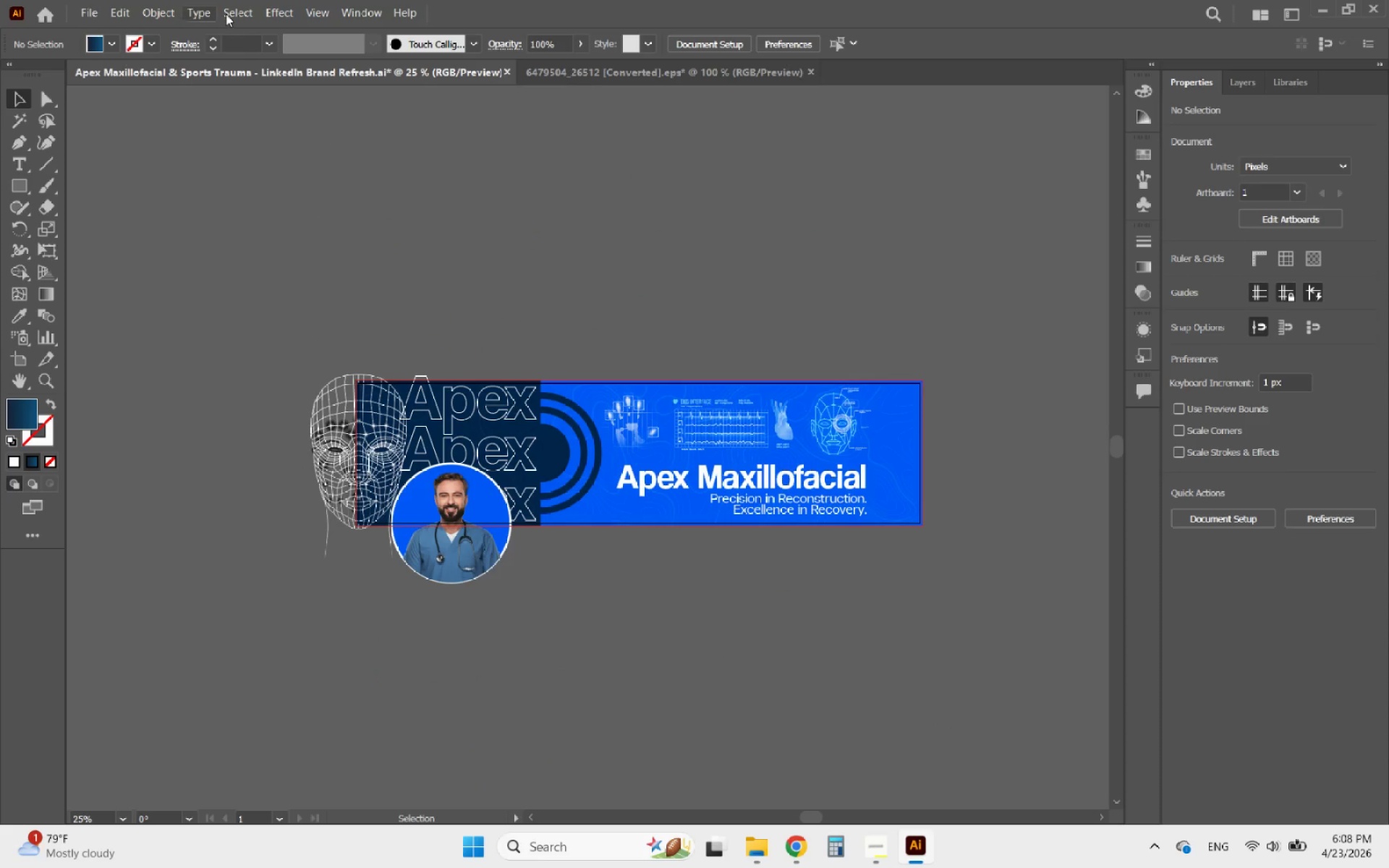 
left_click([313, 9])
 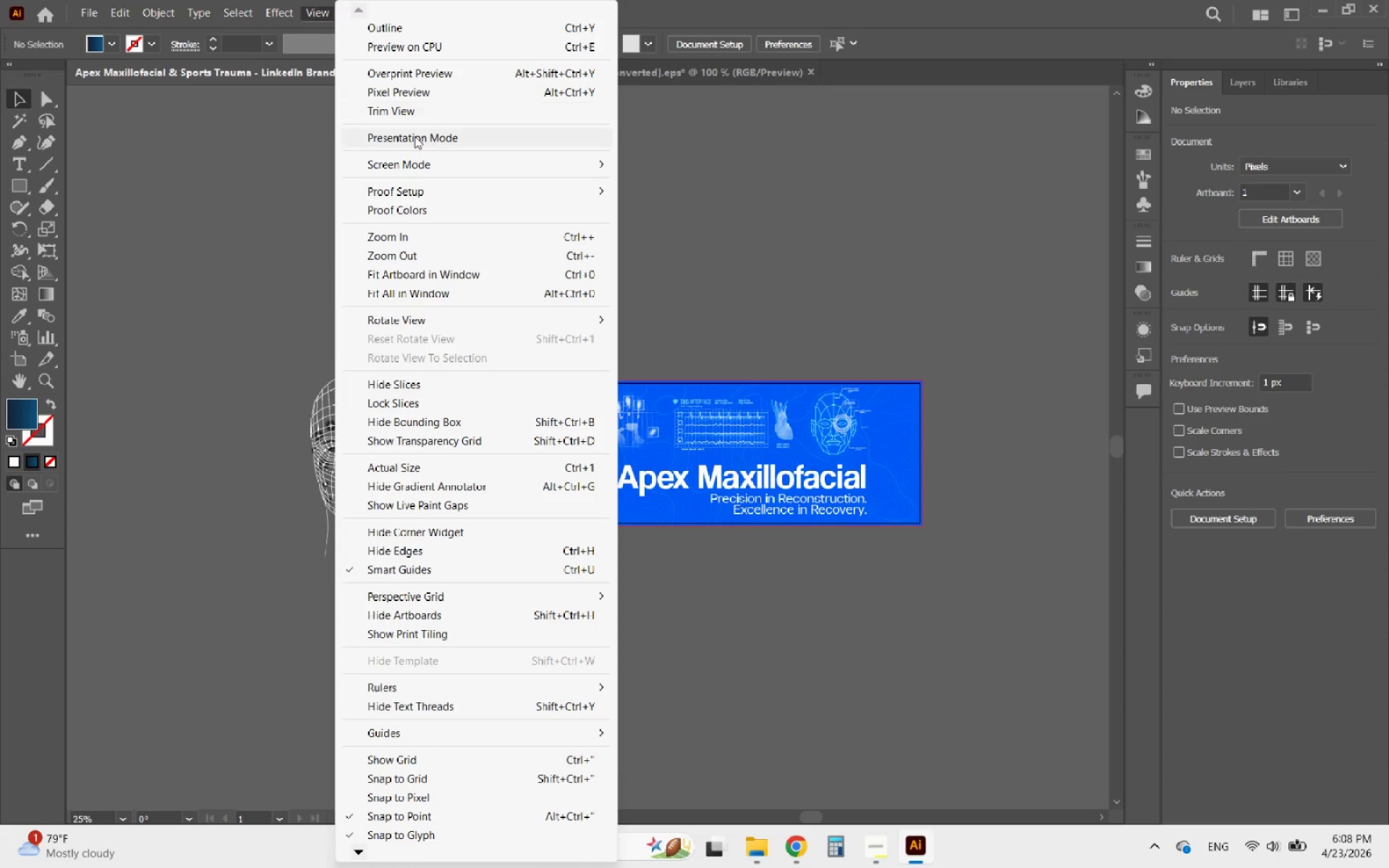 
left_click([415, 140])
 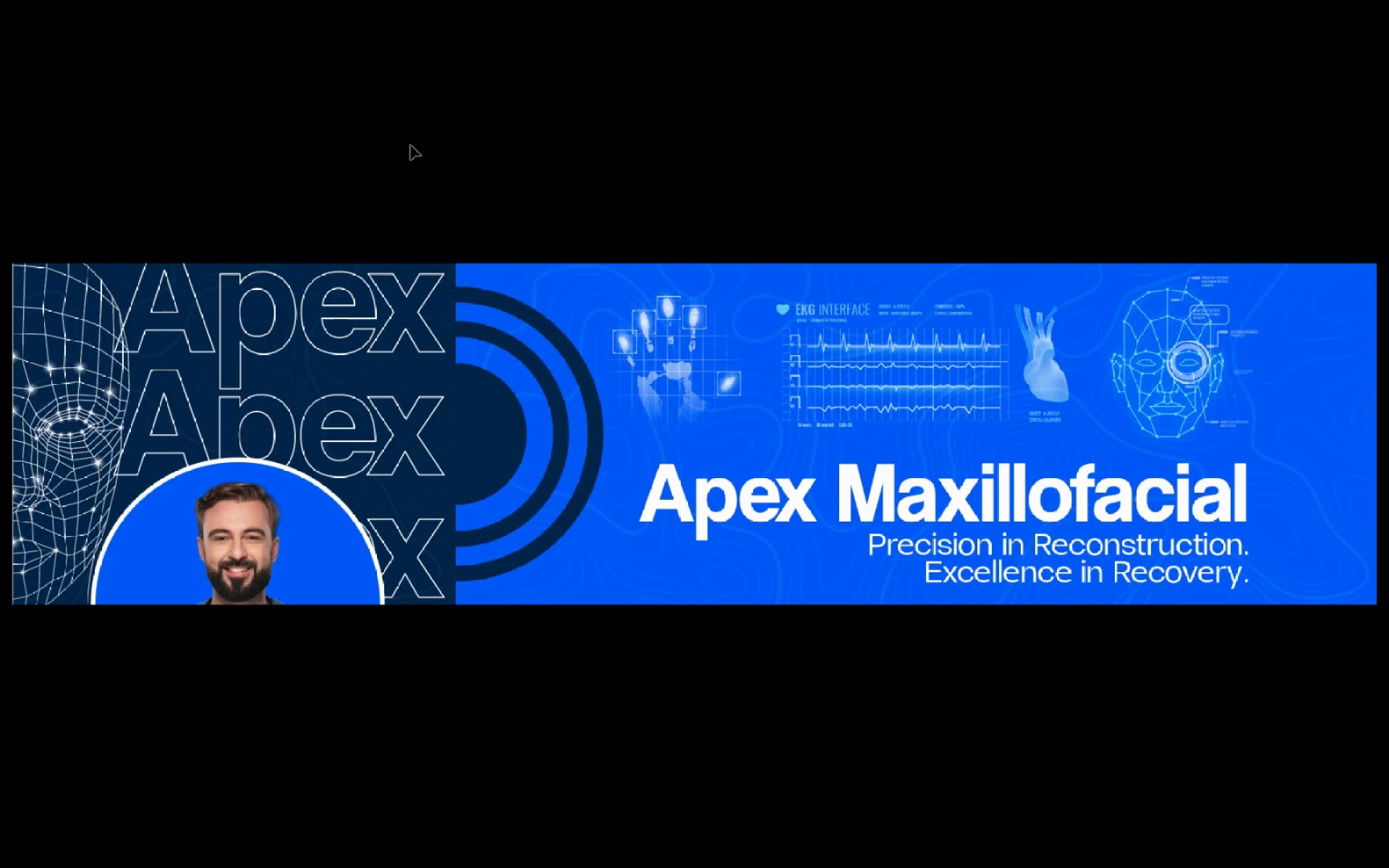 
key(Escape)
 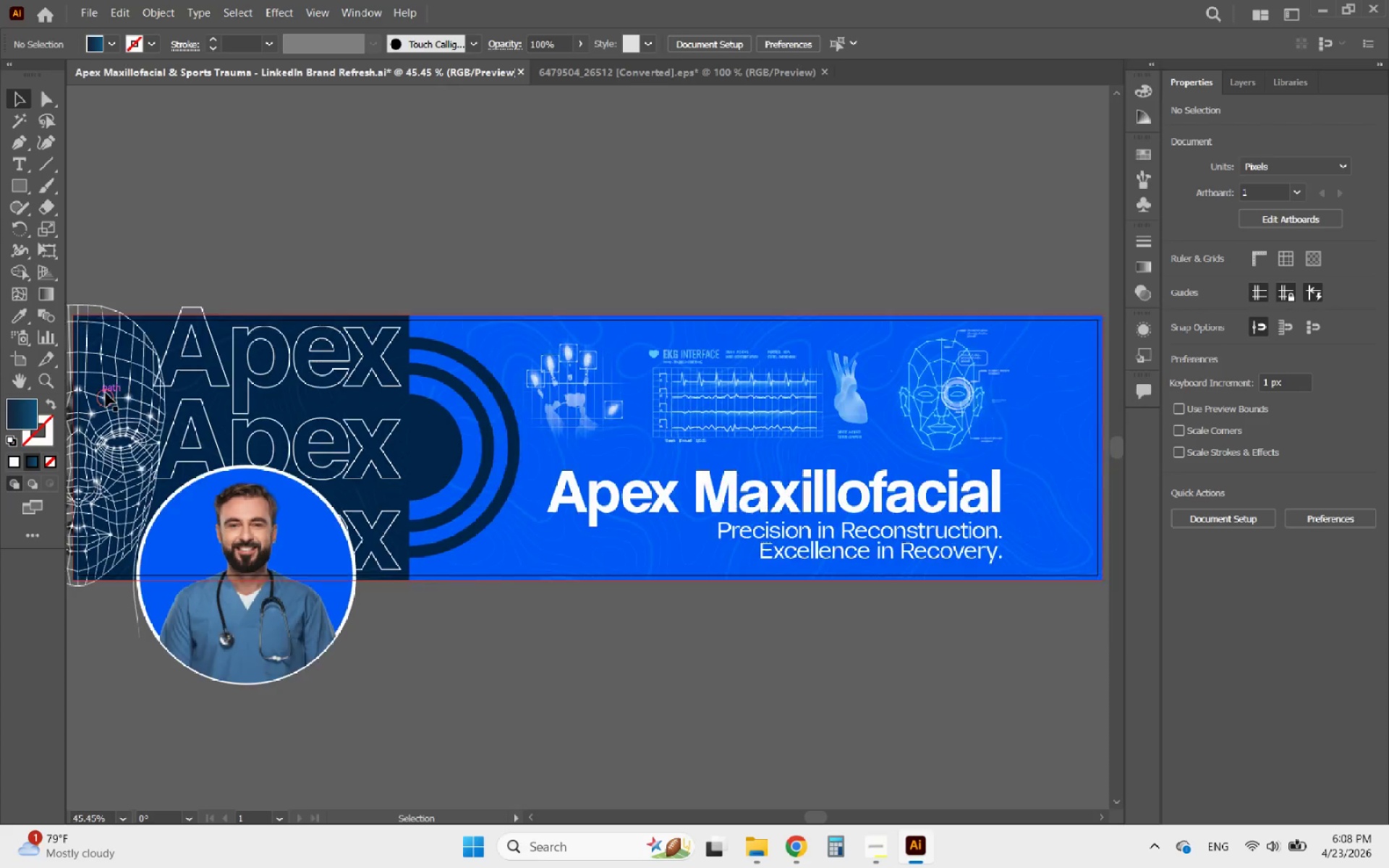 
left_click([106, 393])
 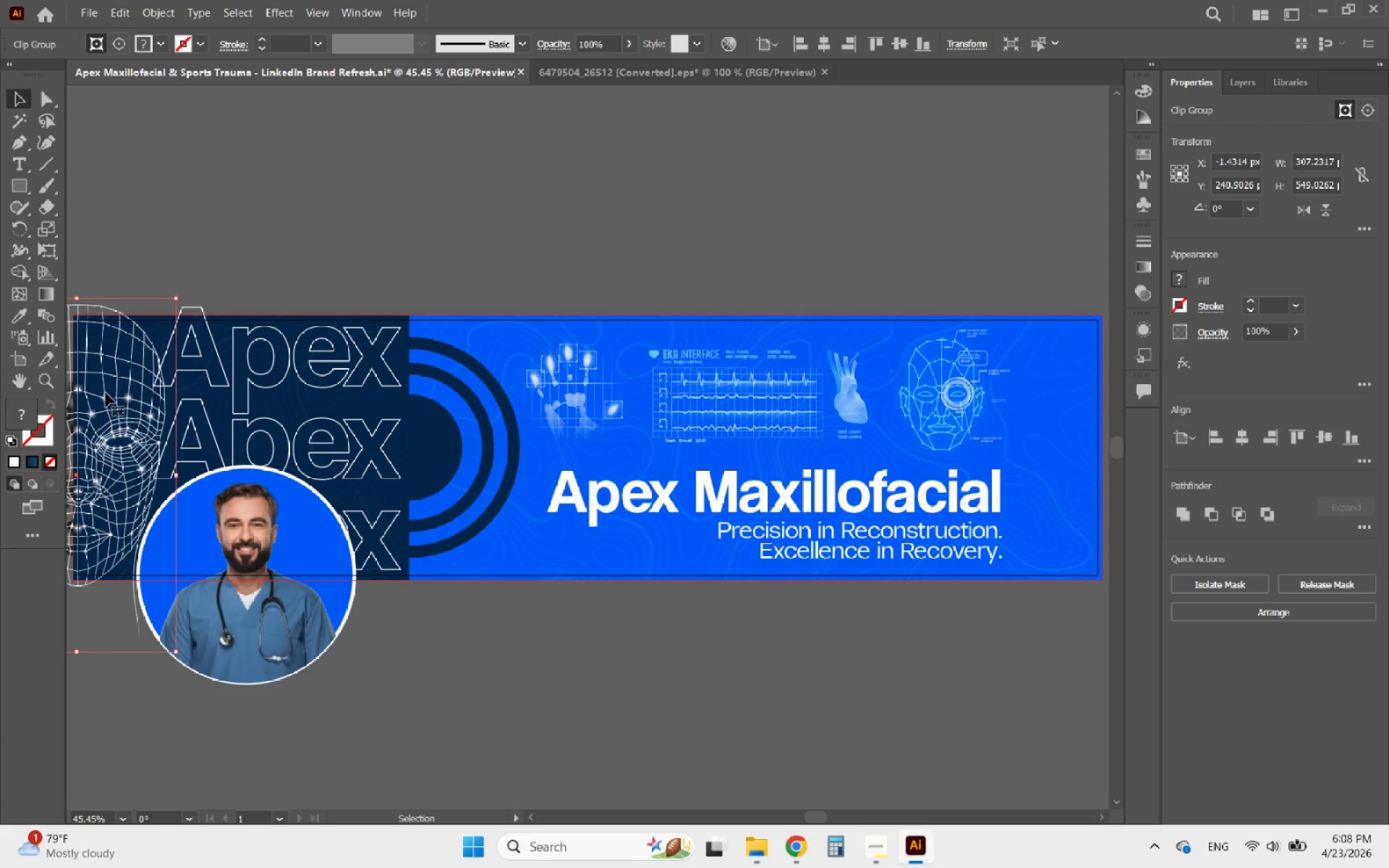 
key(ArrowLeft)
 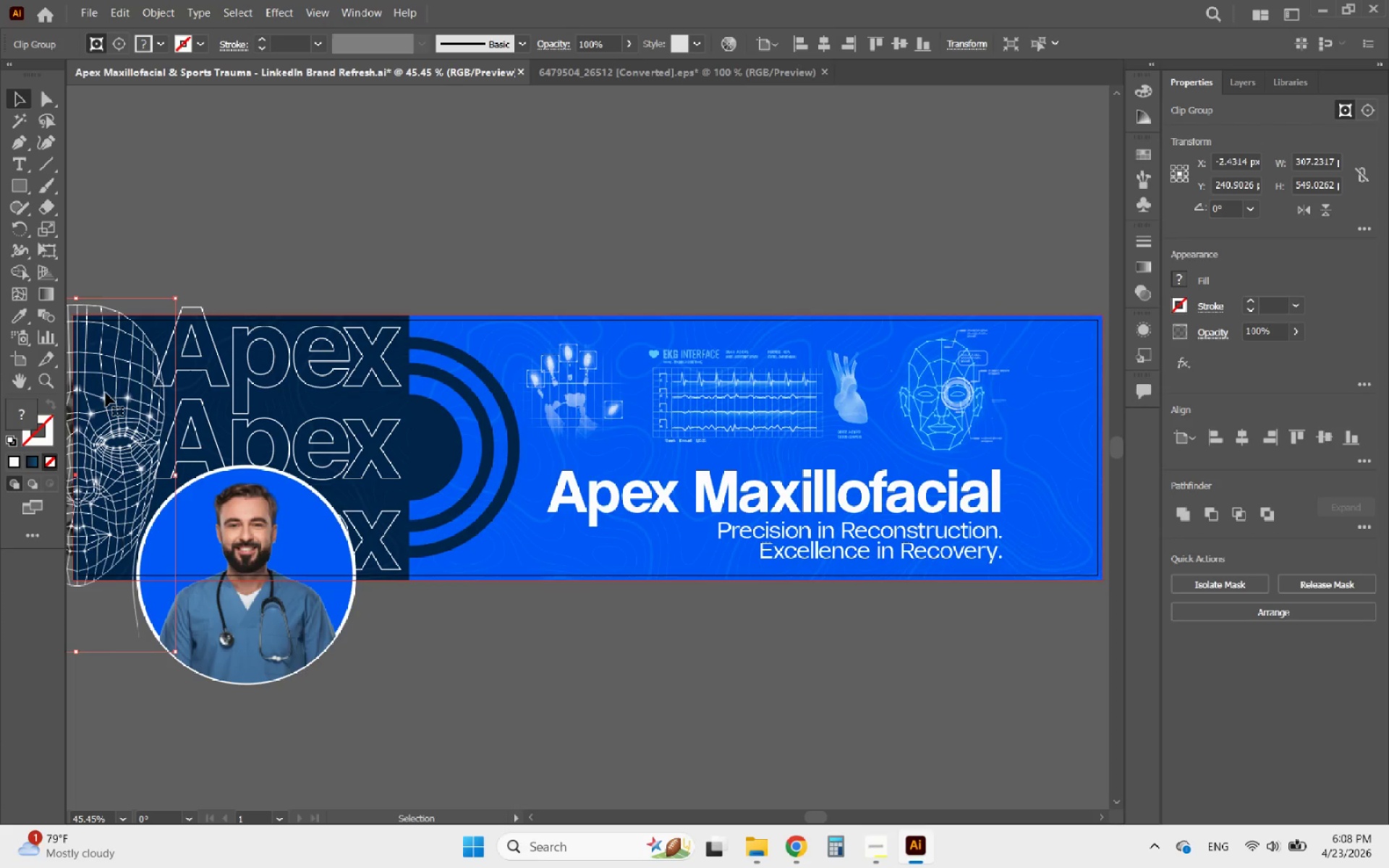 
key(ArrowLeft)
 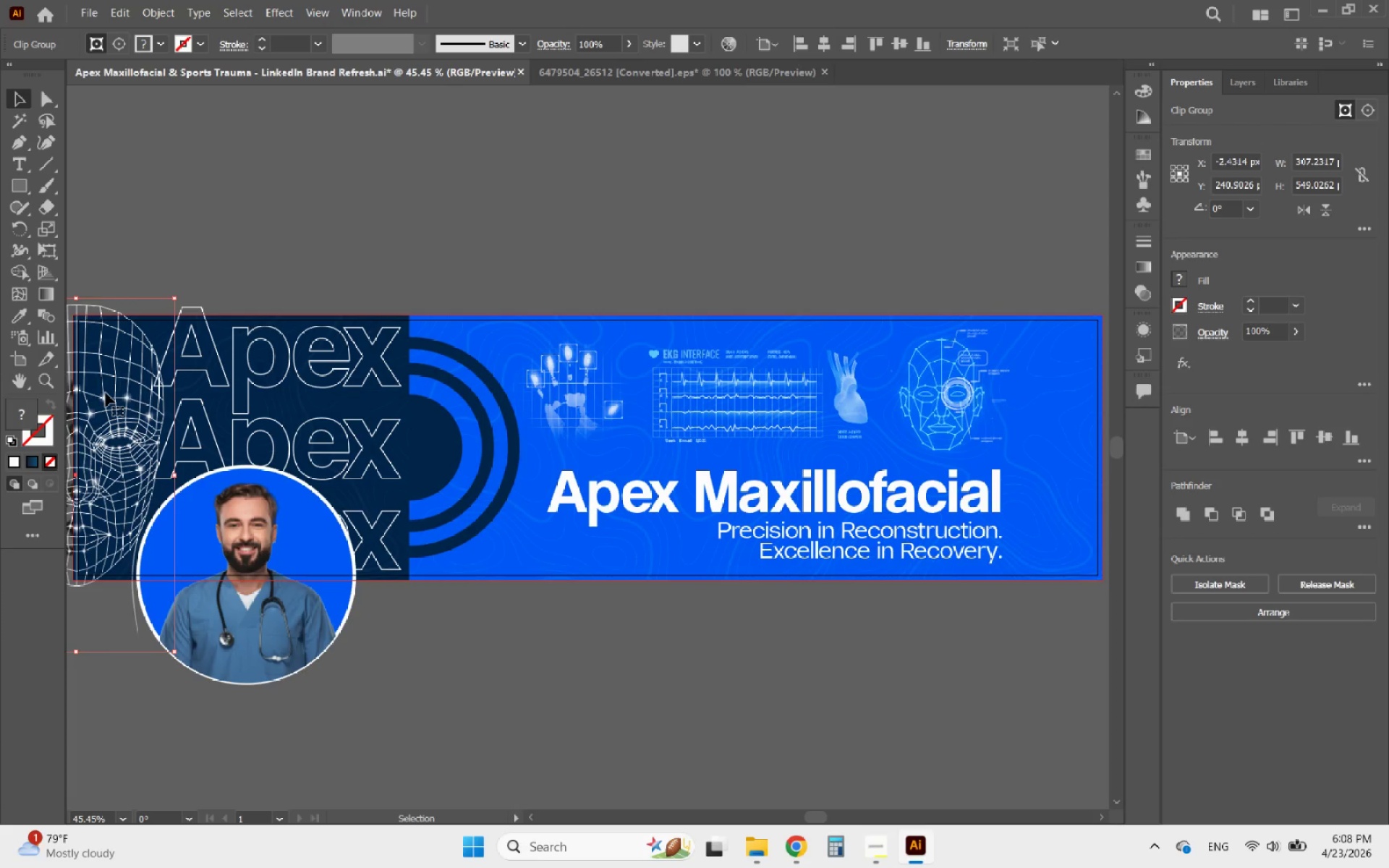 
key(ArrowLeft)
 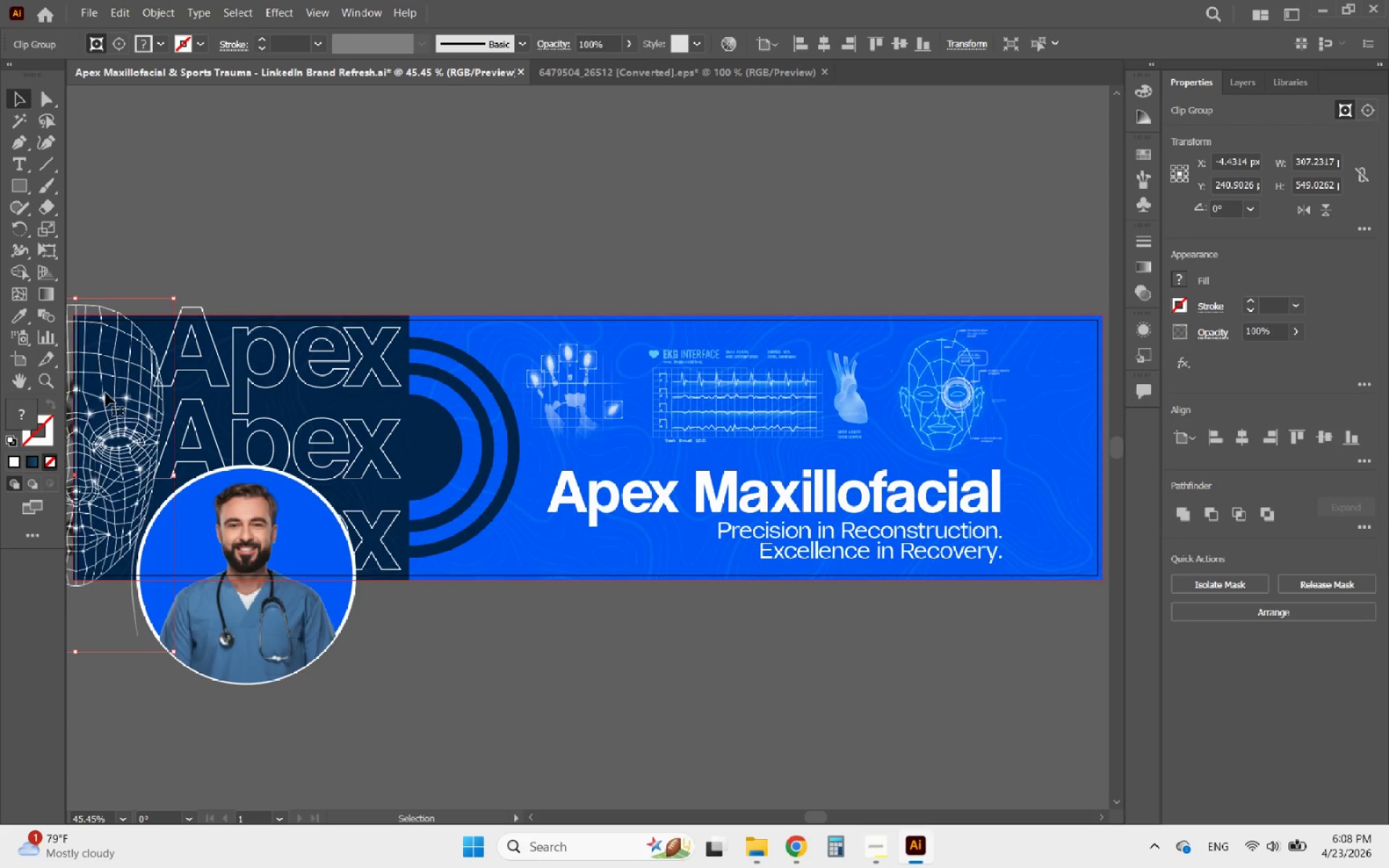 
key(ArrowLeft)
 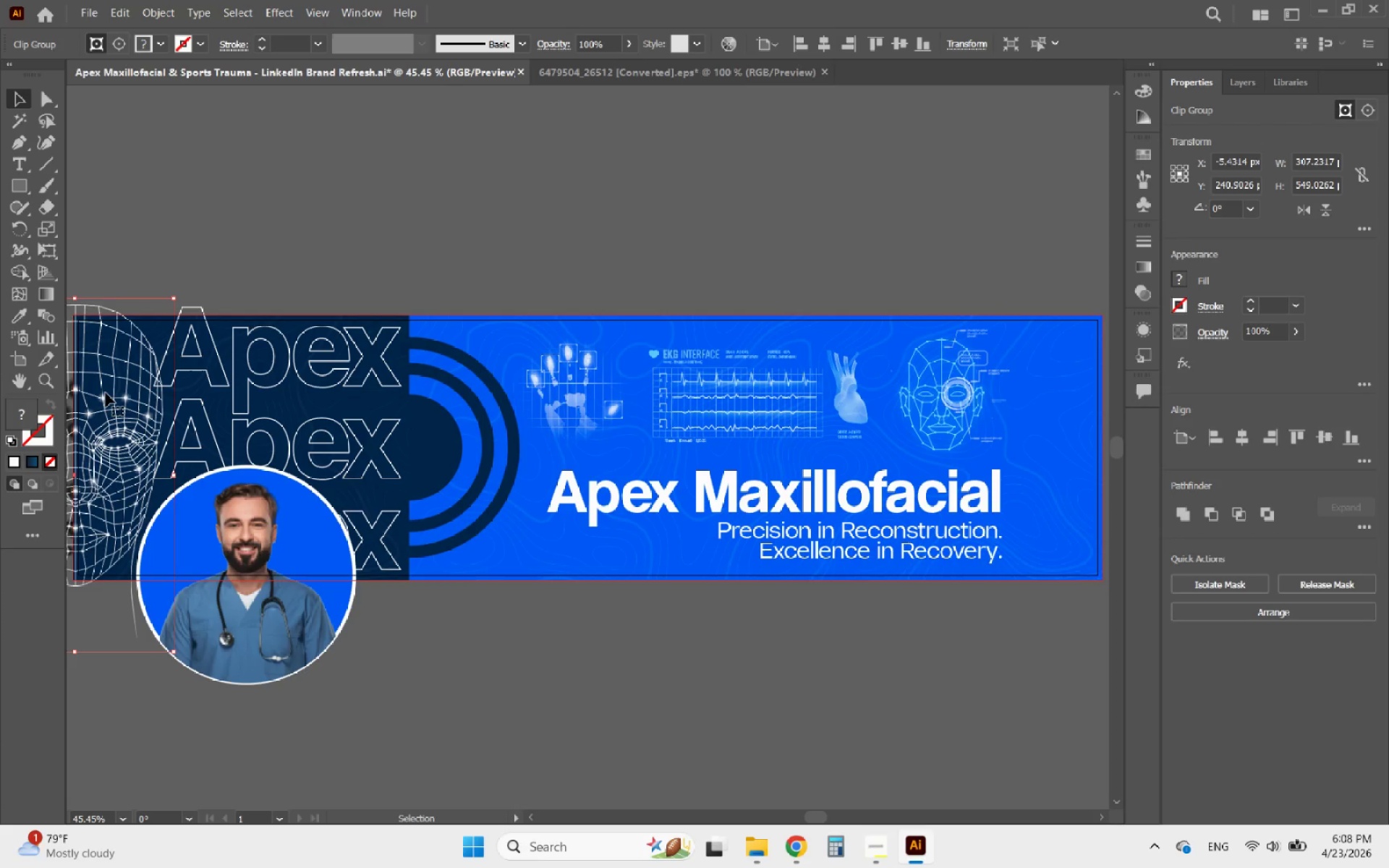 
key(ArrowLeft)
 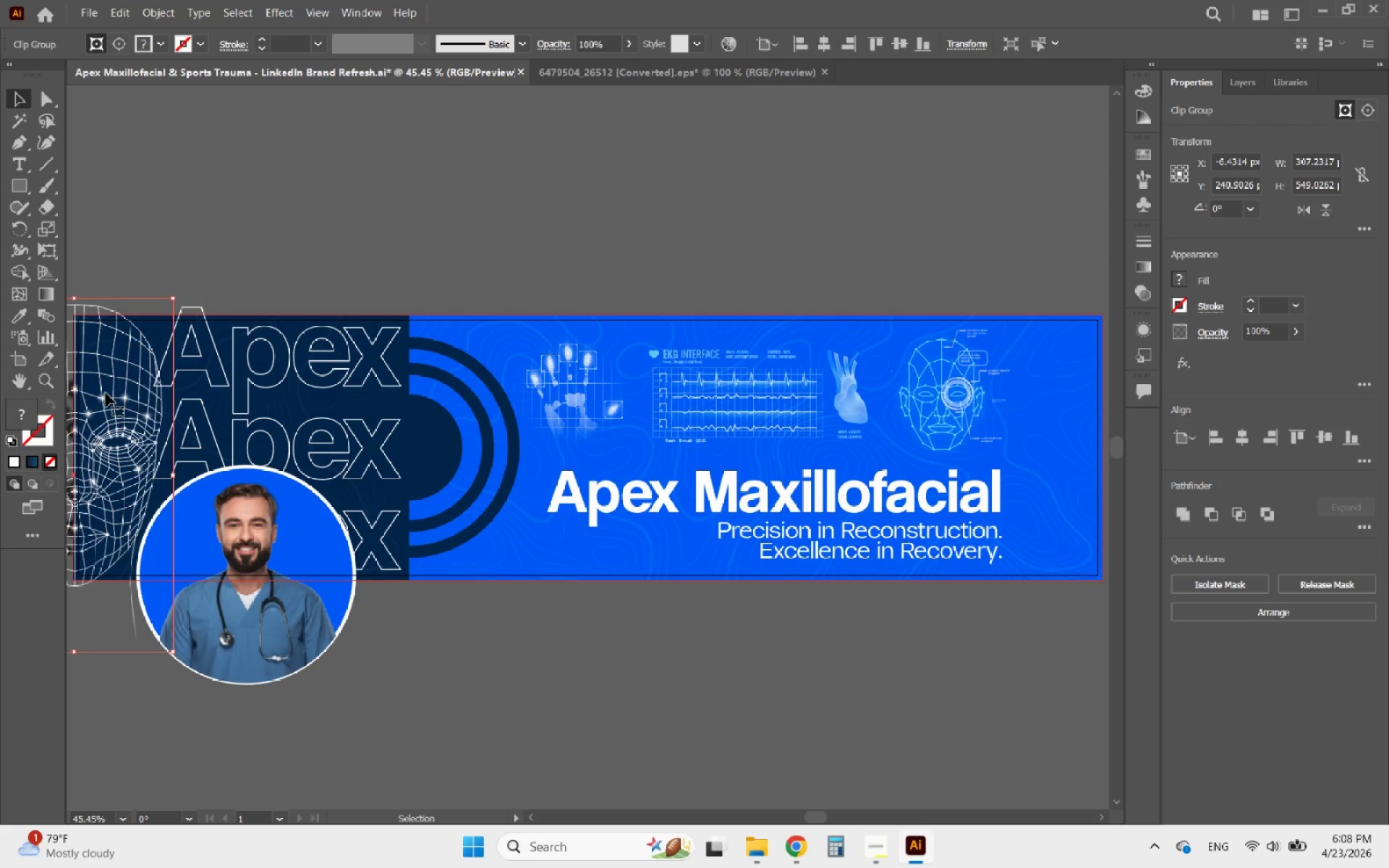 
key(ArrowLeft)
 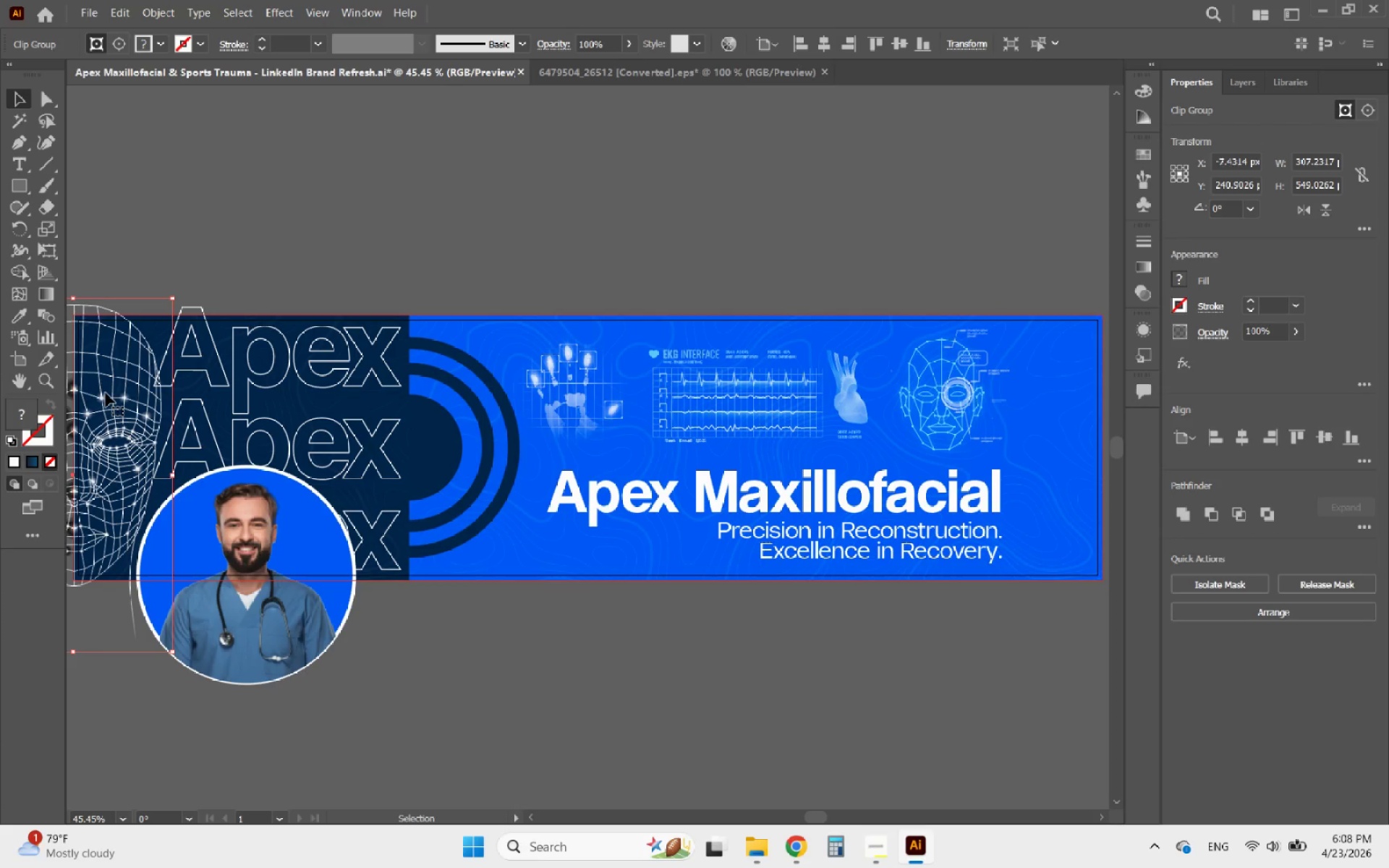 
key(ArrowLeft)
 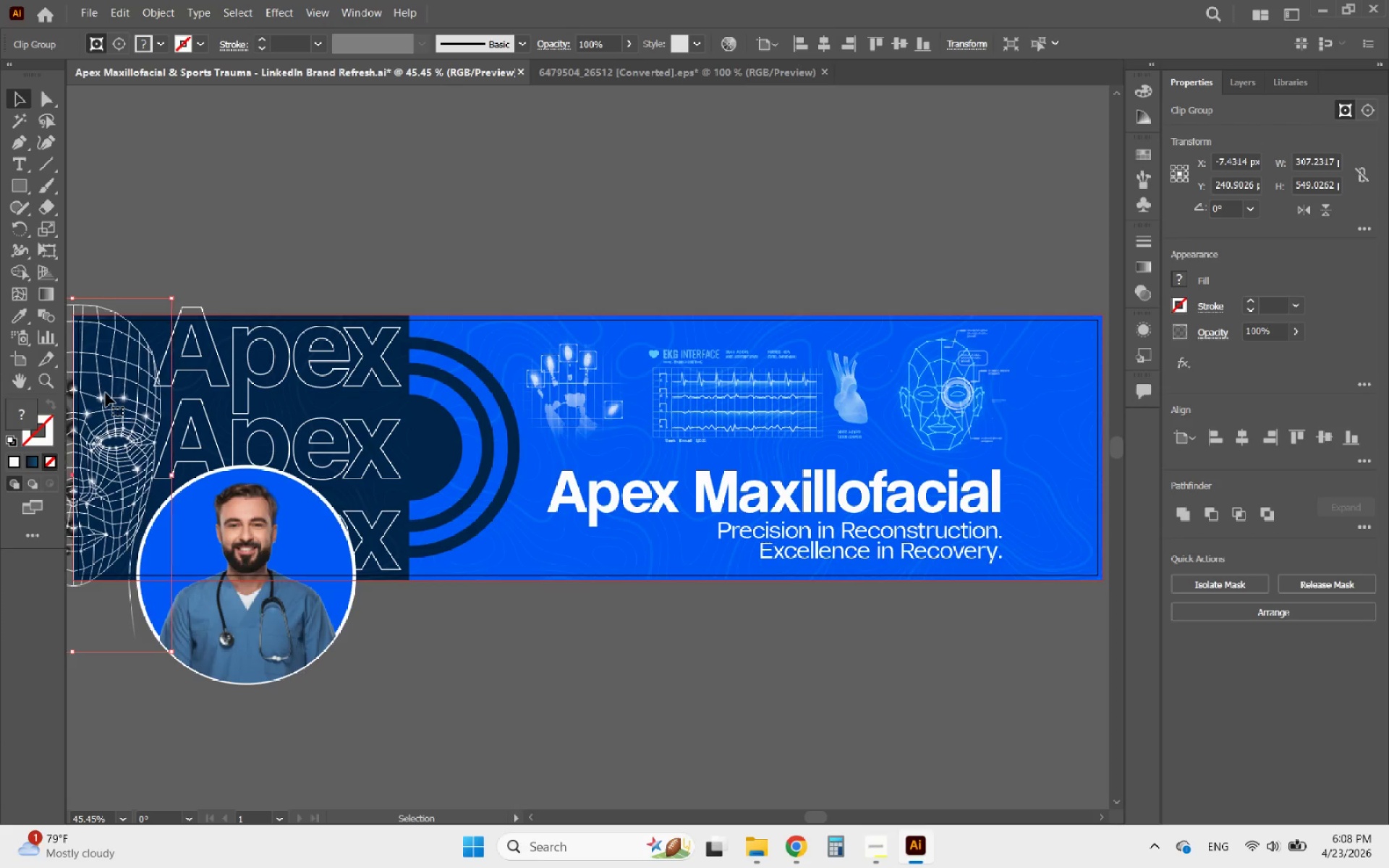 
key(ArrowLeft)
 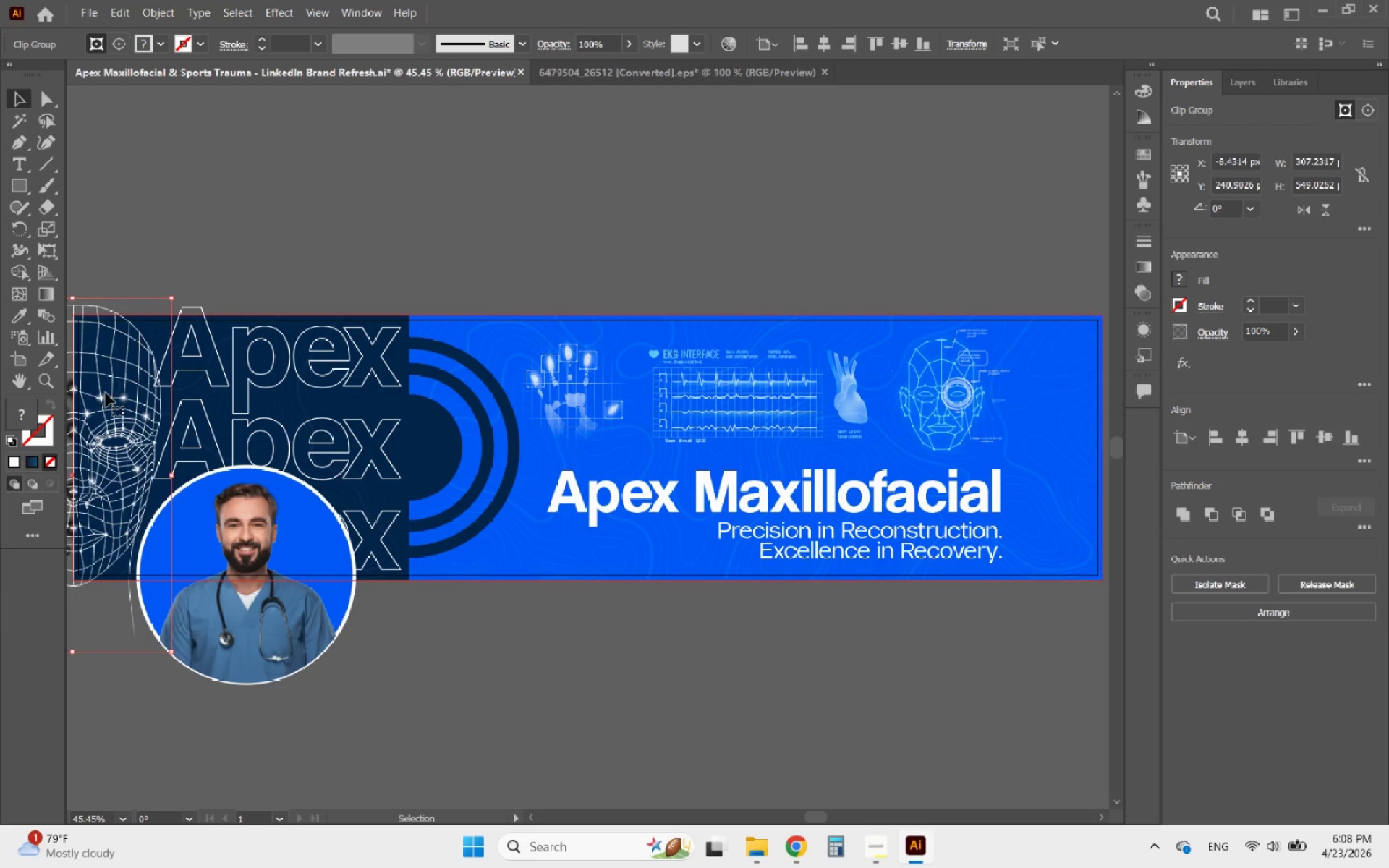 
key(ArrowLeft)
 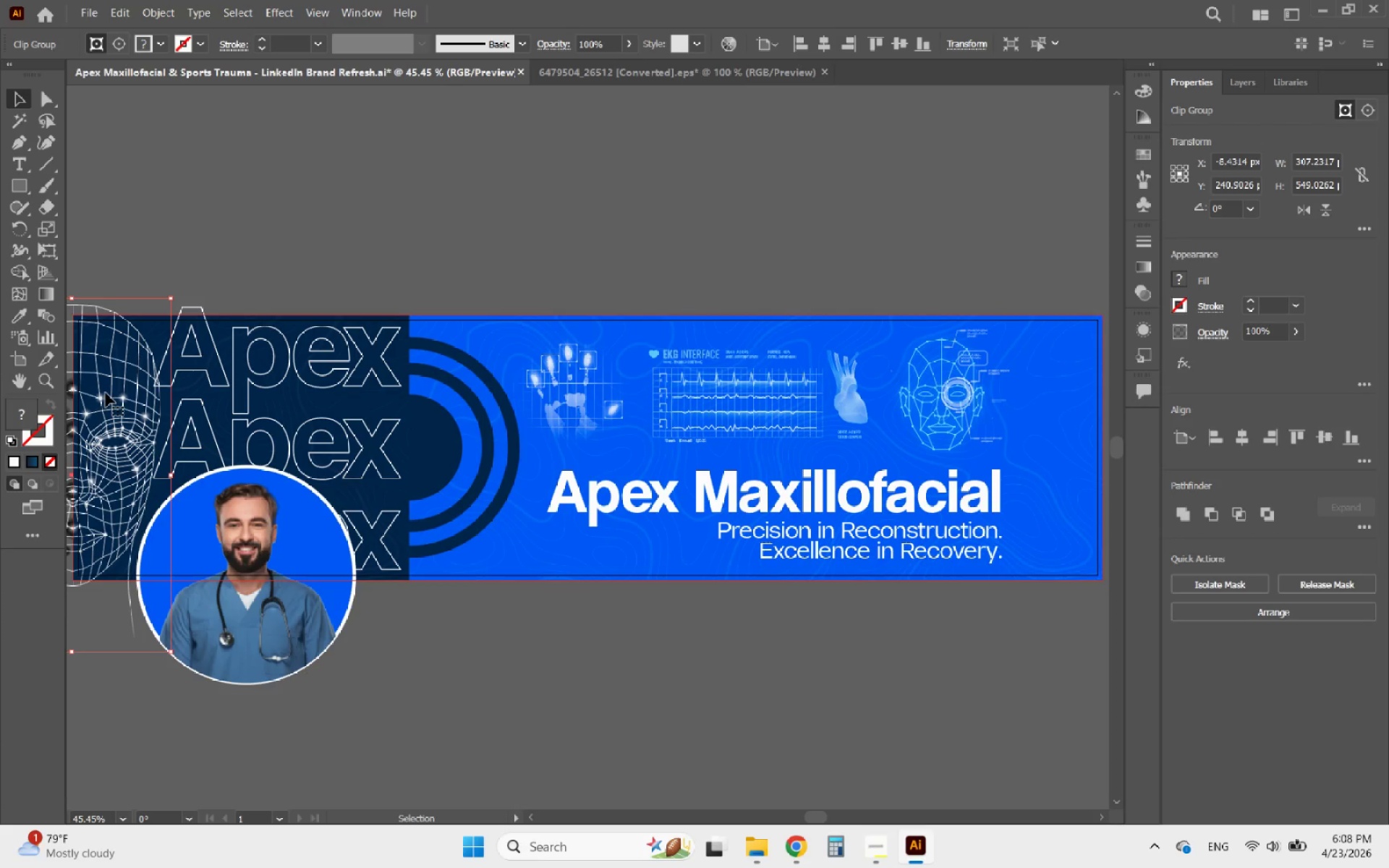 
key(ArrowLeft)
 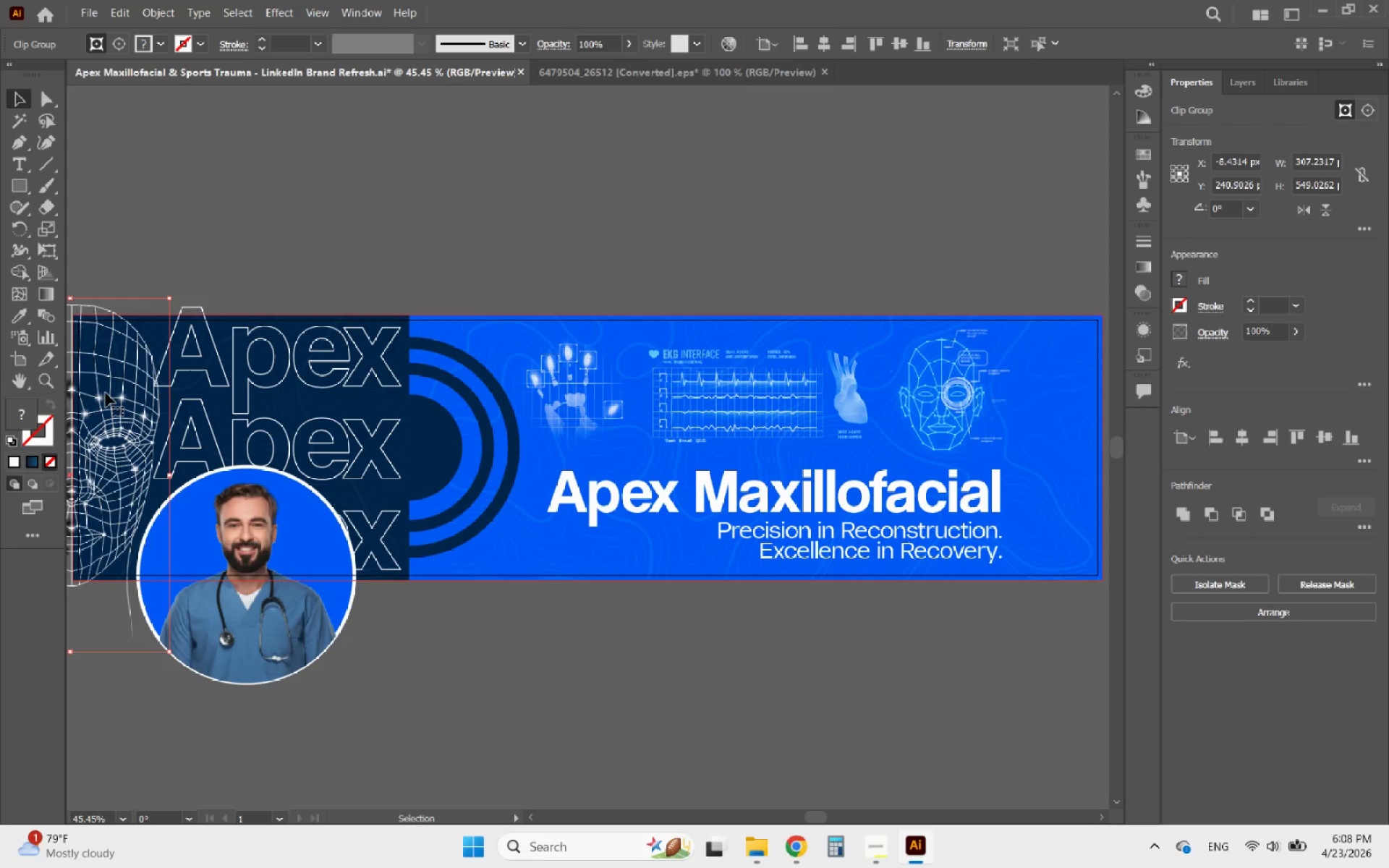 
key(ArrowLeft)
 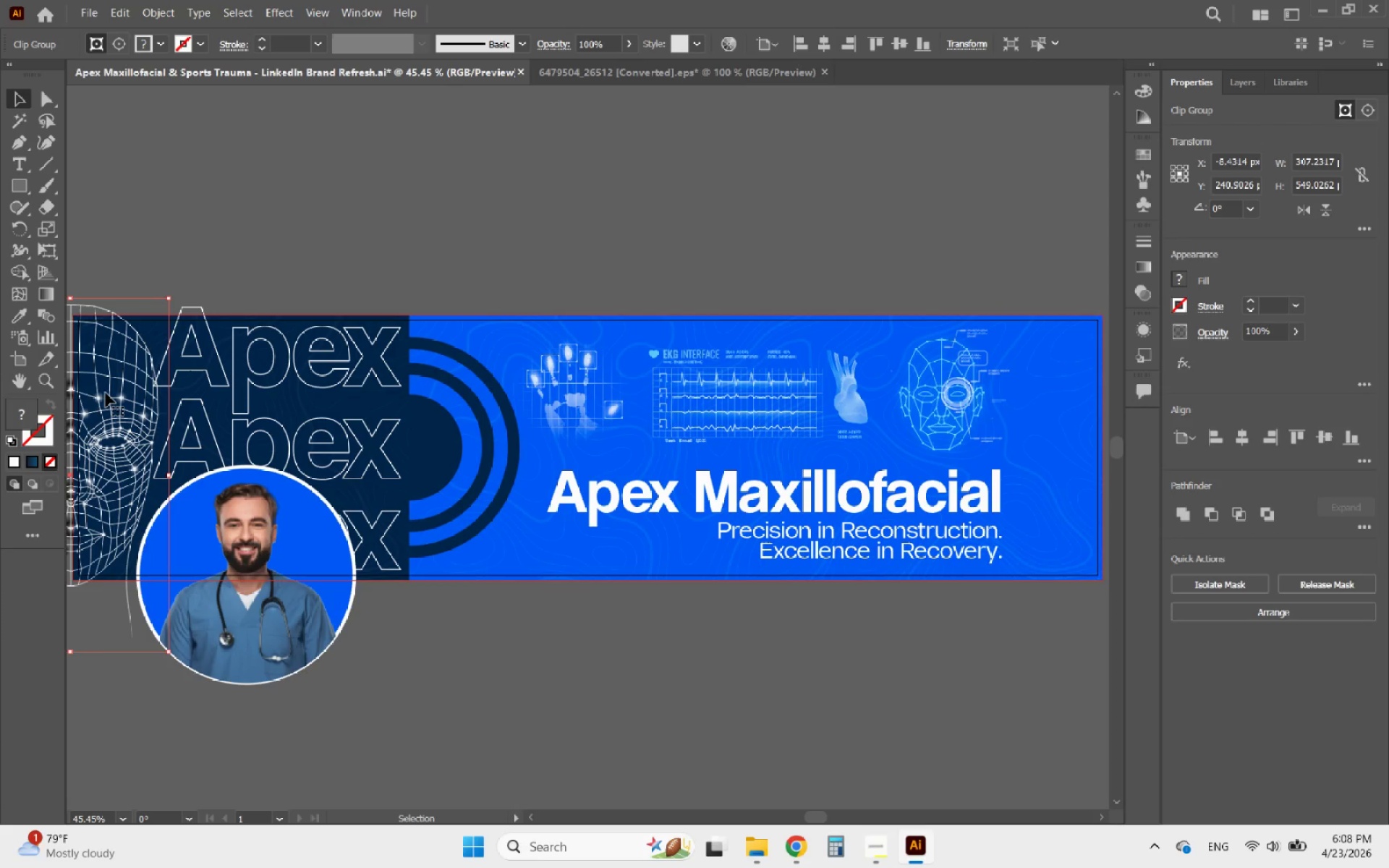 
key(ArrowLeft)
 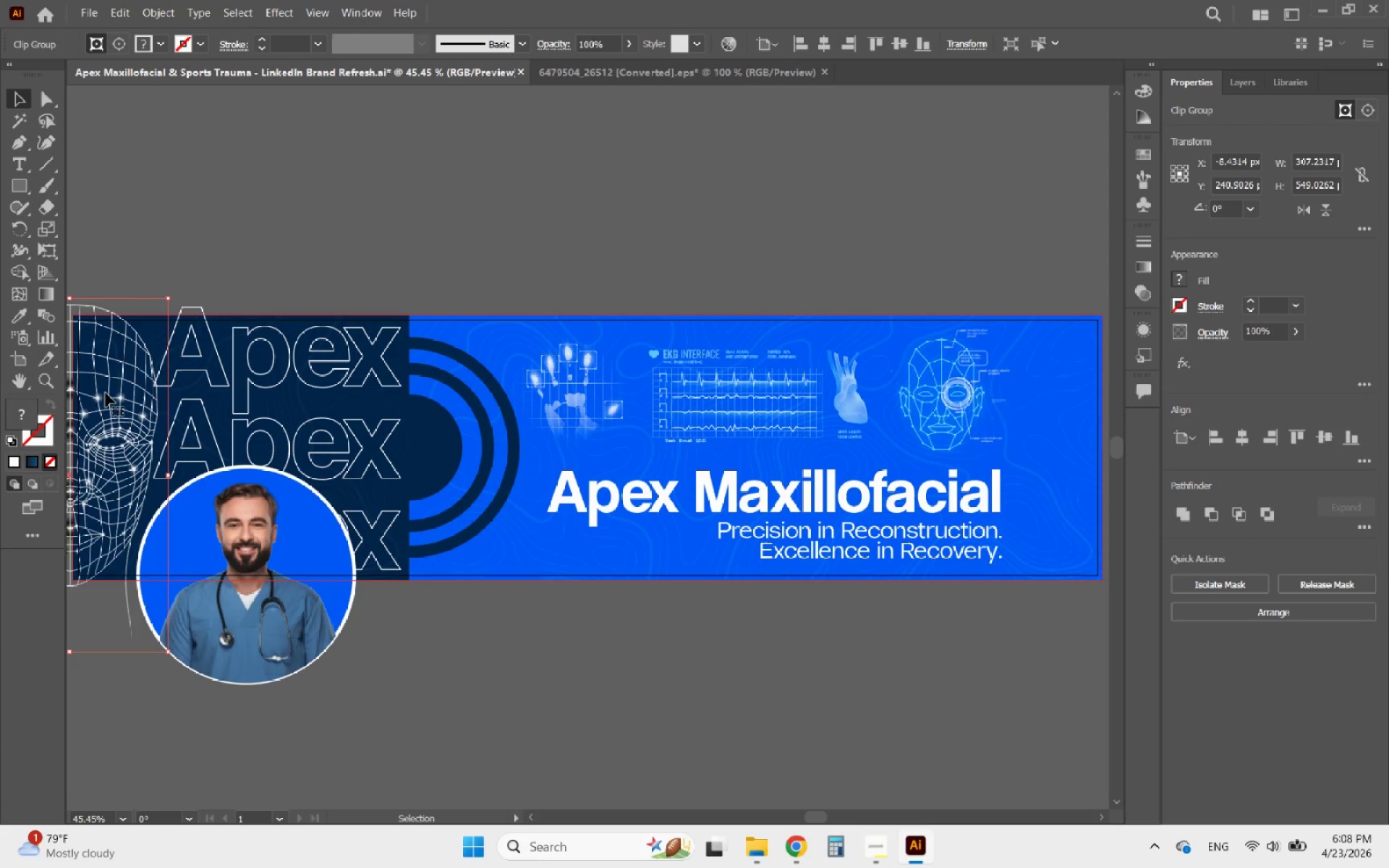 
key(ArrowLeft)
 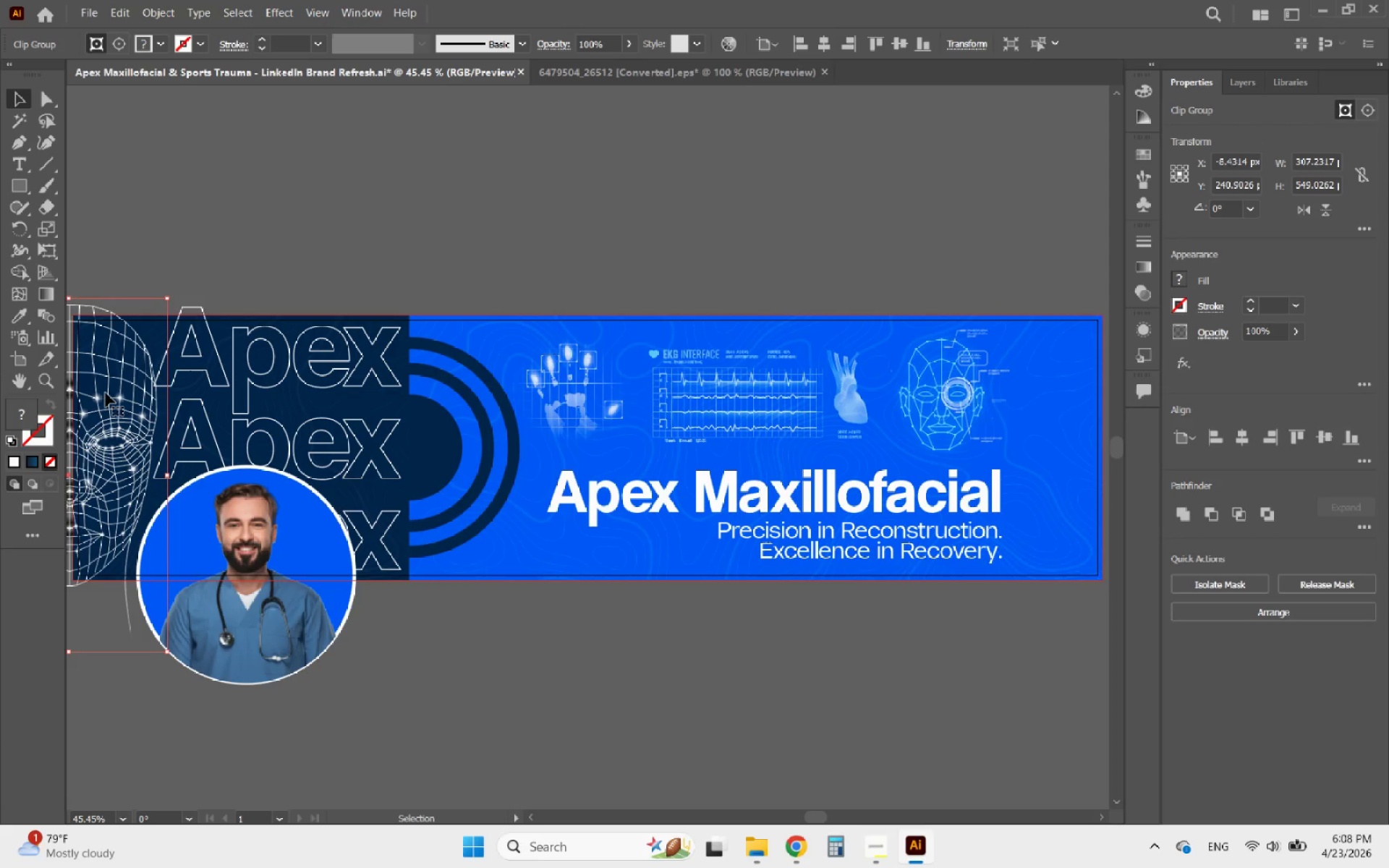 
key(ArrowLeft)
 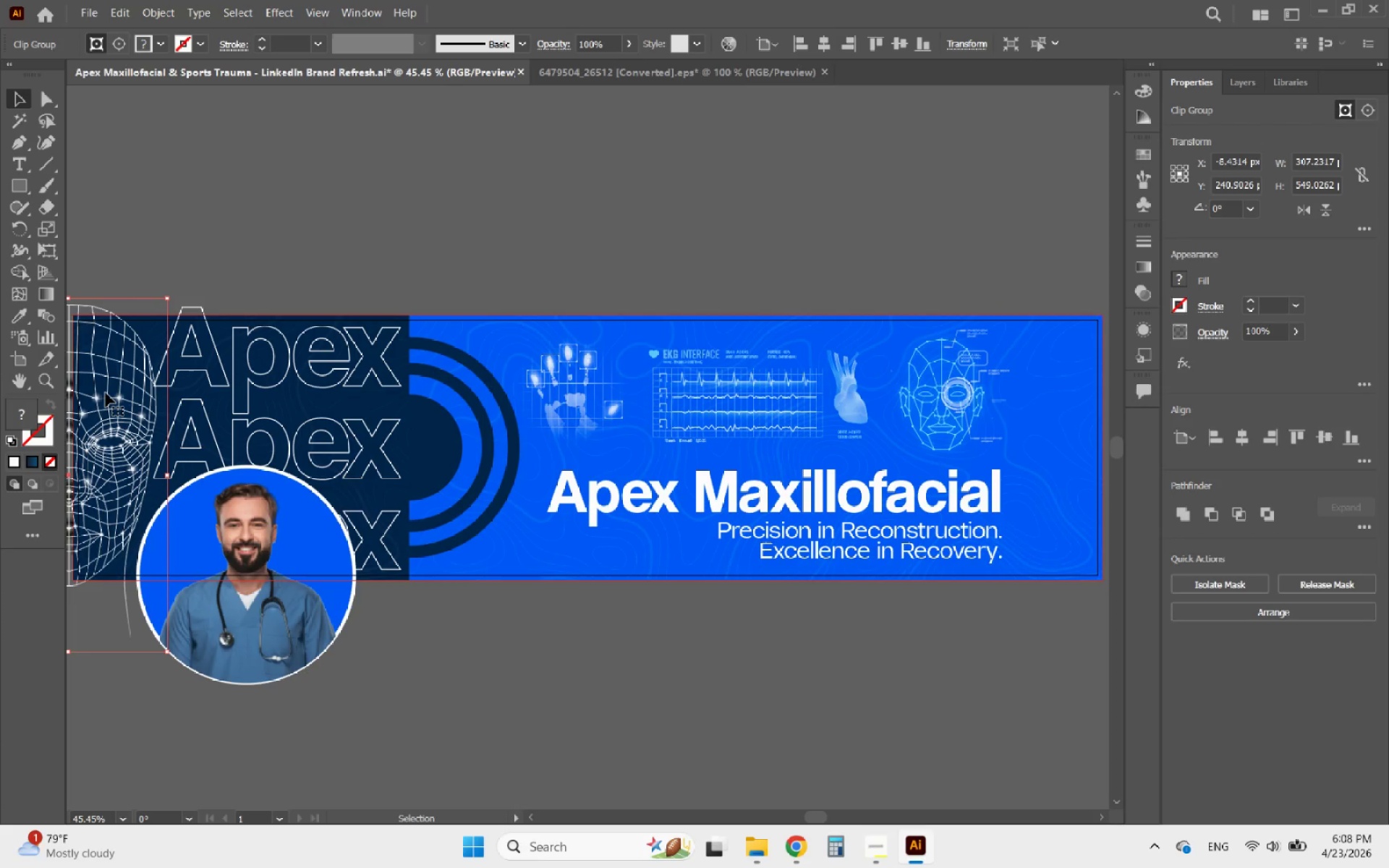 
key(ArrowLeft)
 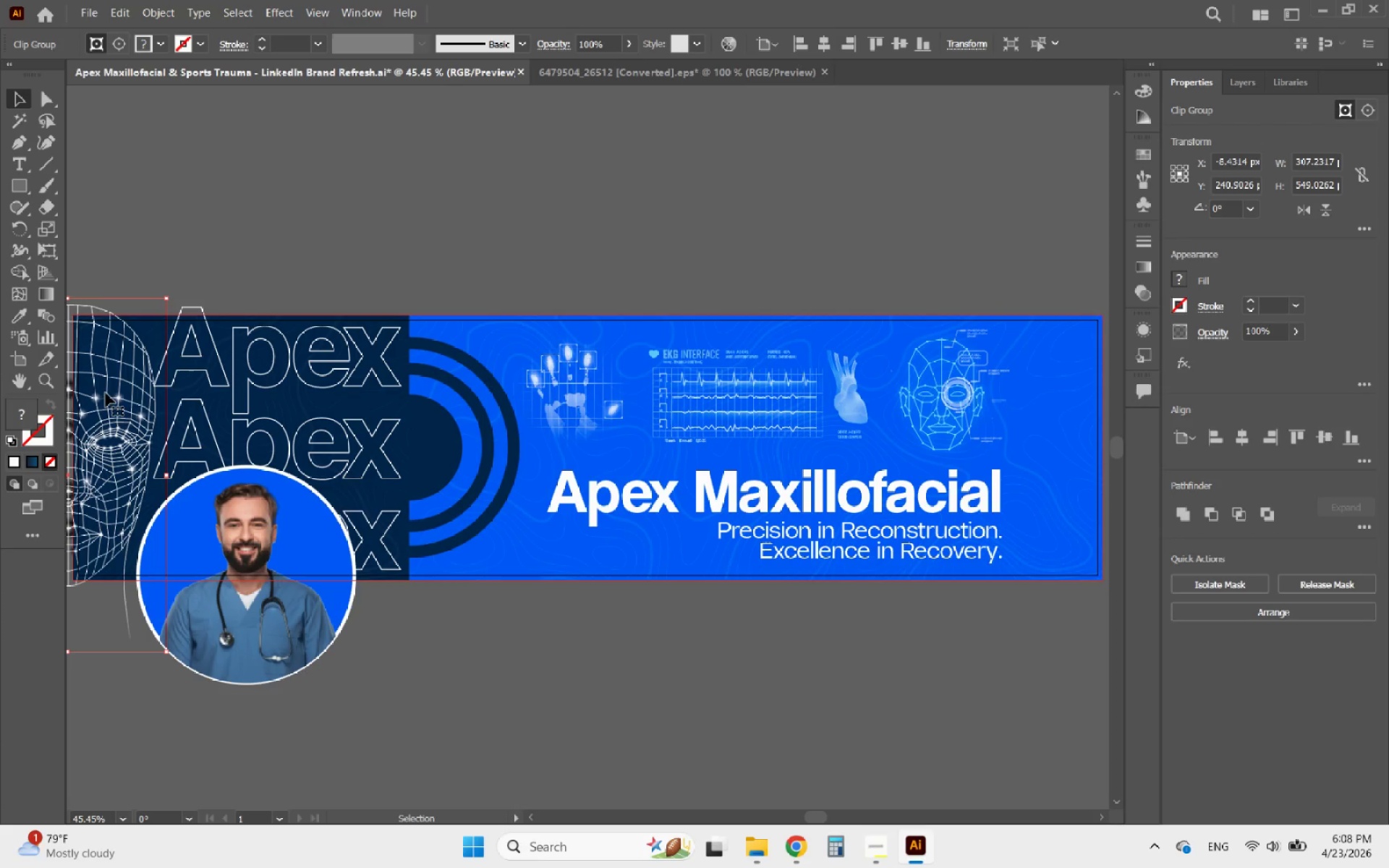 
key(ArrowLeft)
 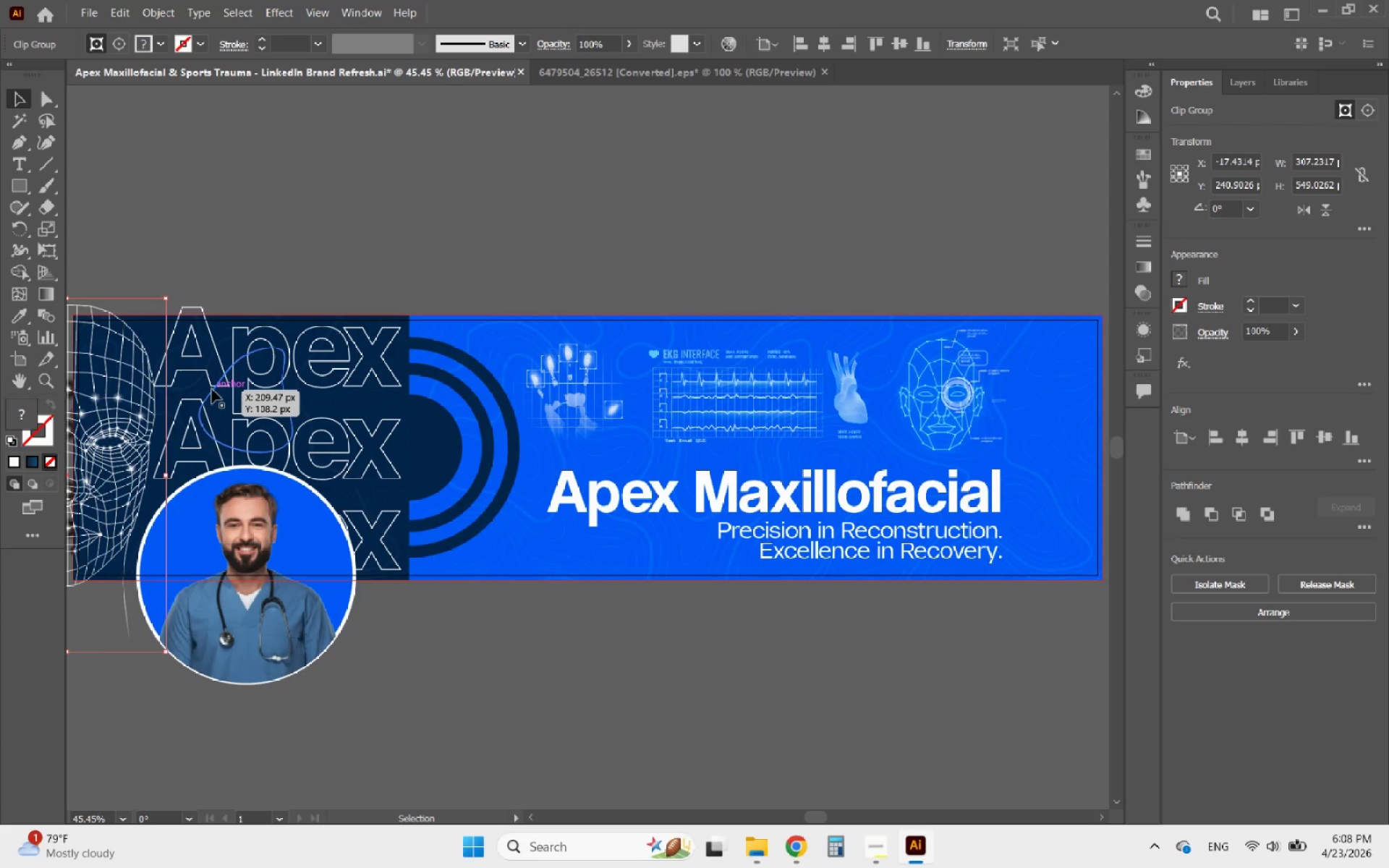 
left_click([212, 389])
 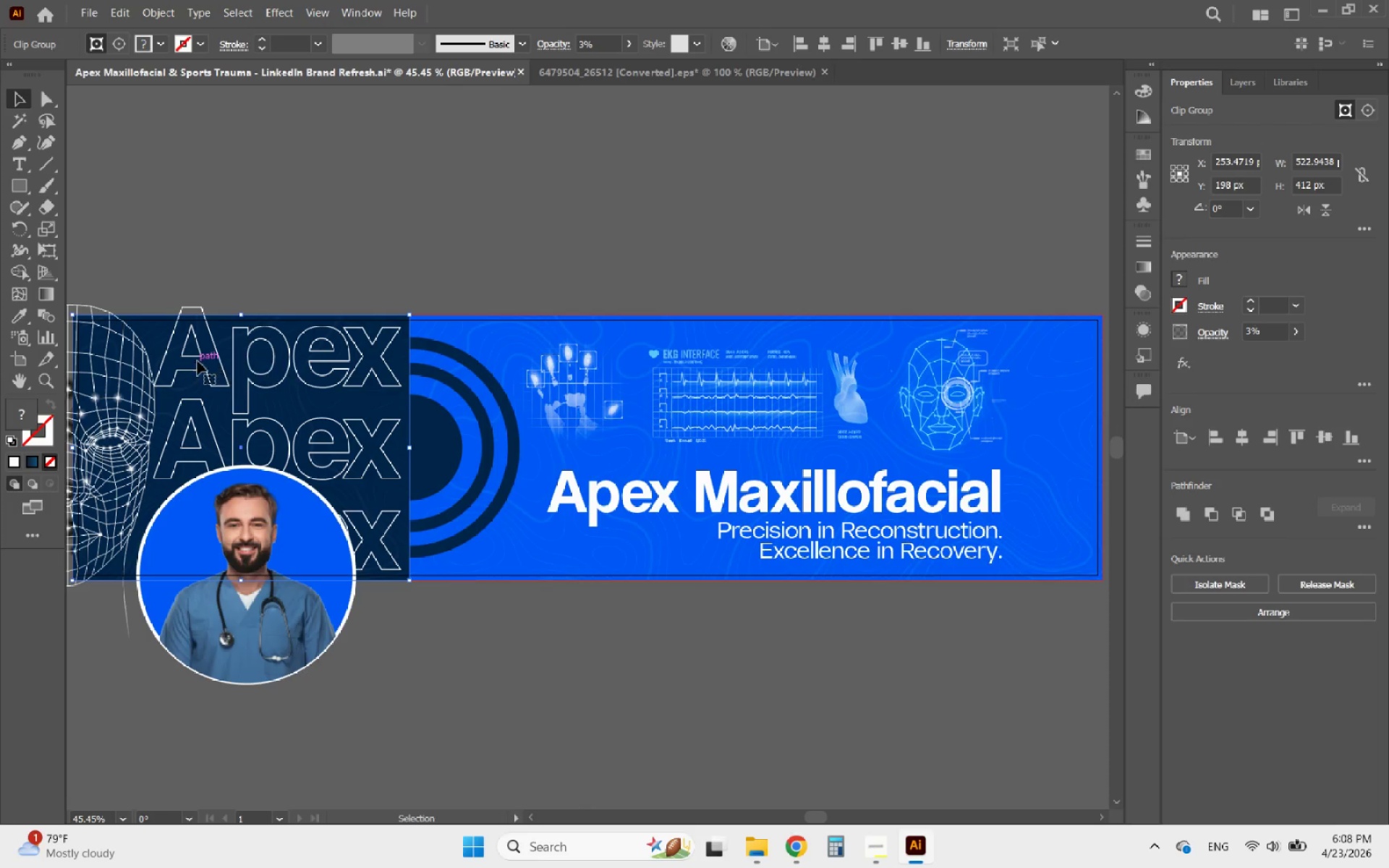 
left_click([185, 367])
 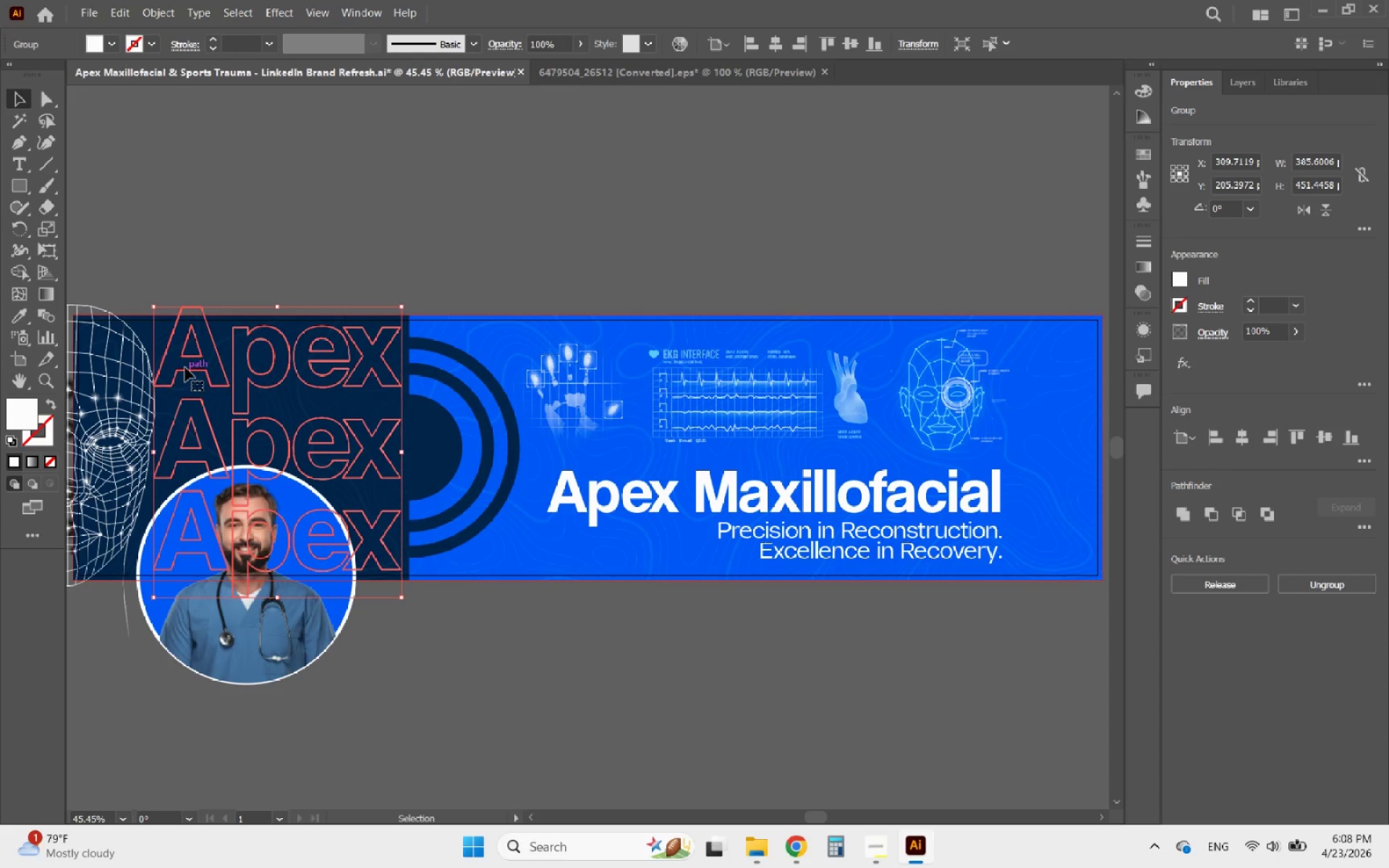 
hold_key(key=ArrowRight, duration=0.67)
 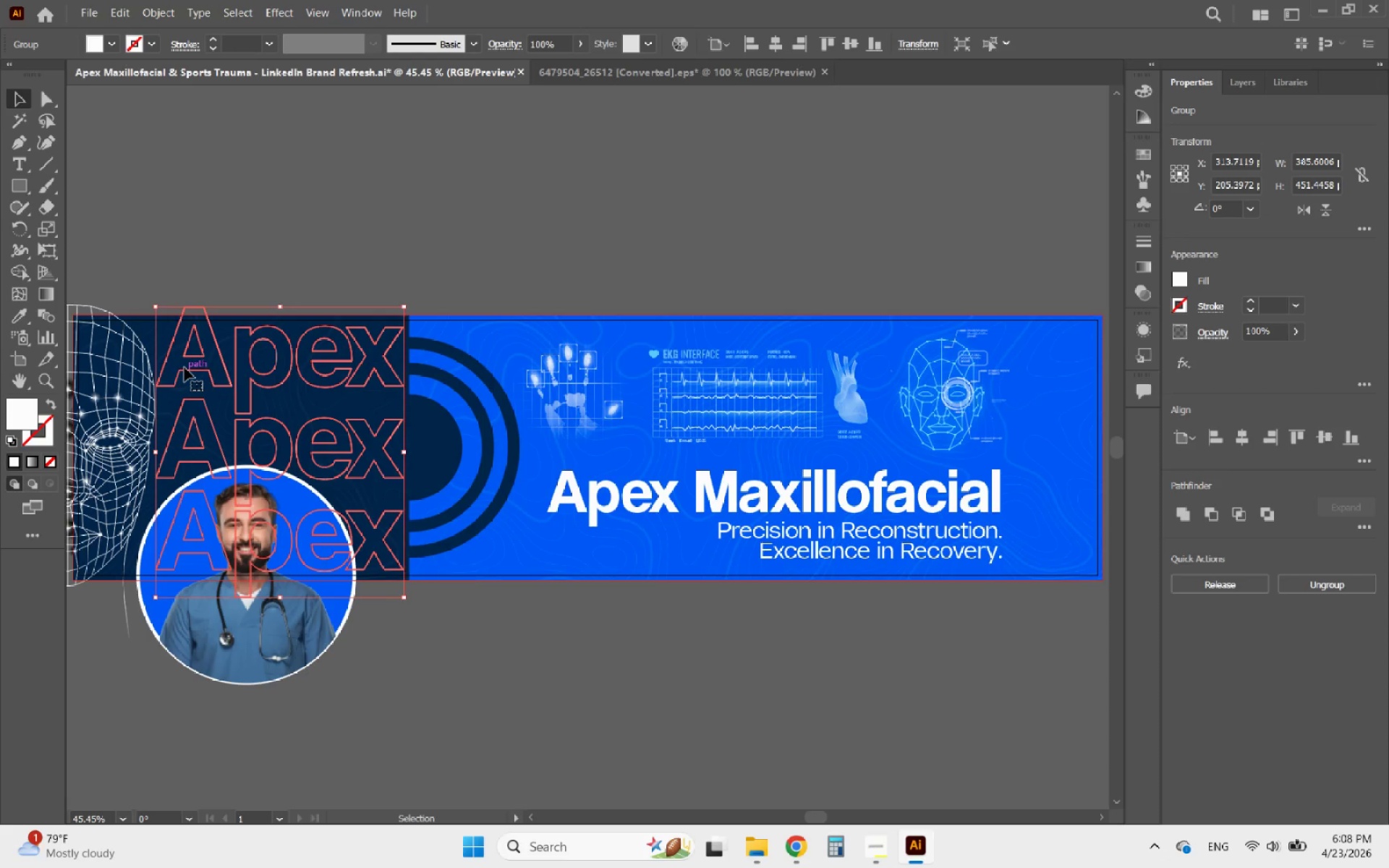 
key(ArrowRight)
 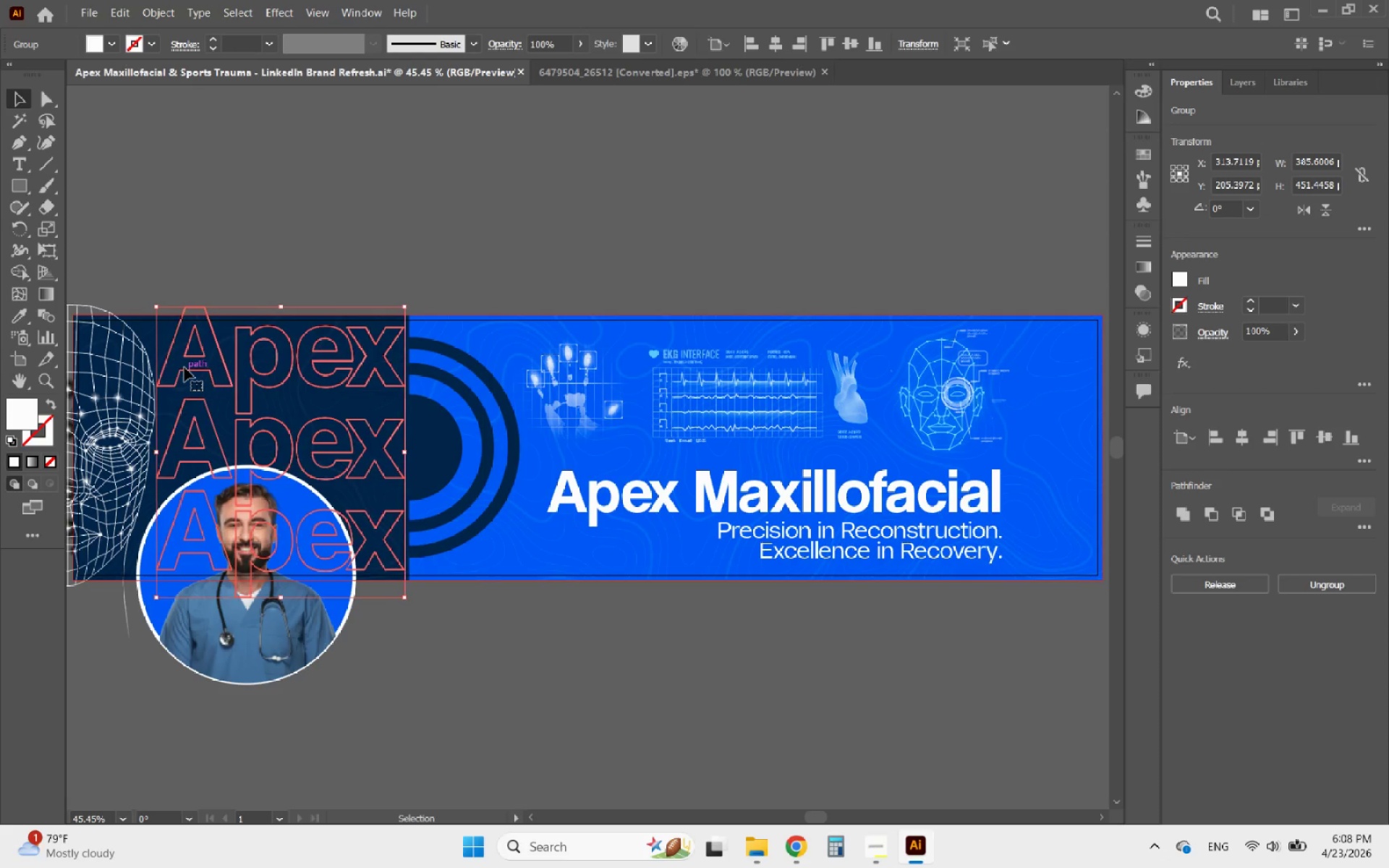 
key(ArrowRight)
 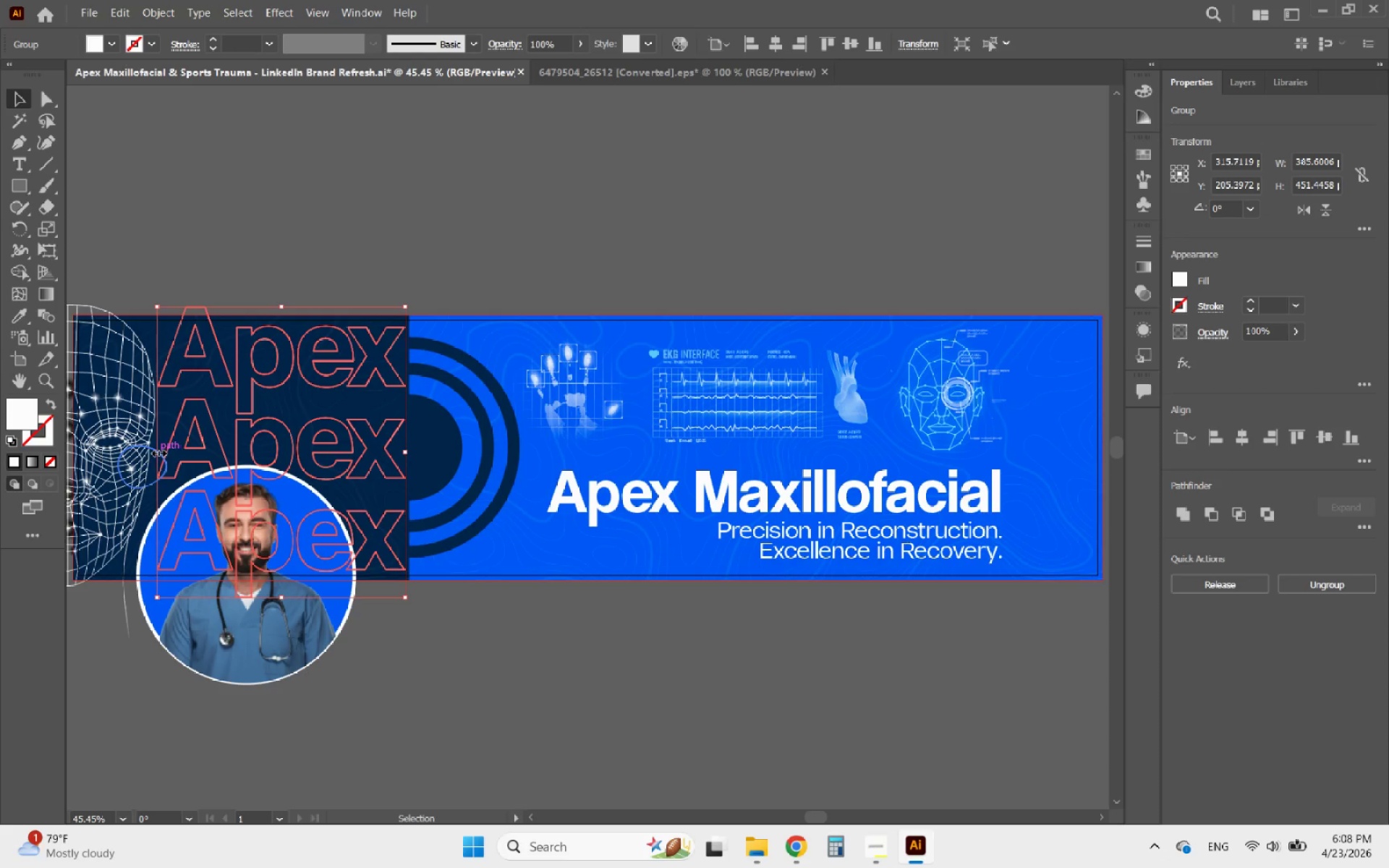 
hold_key(key=ShiftLeft, duration=2.98)
left_click_drag(start_coordinate=[157, 451], to_coordinate=[166, 457])
 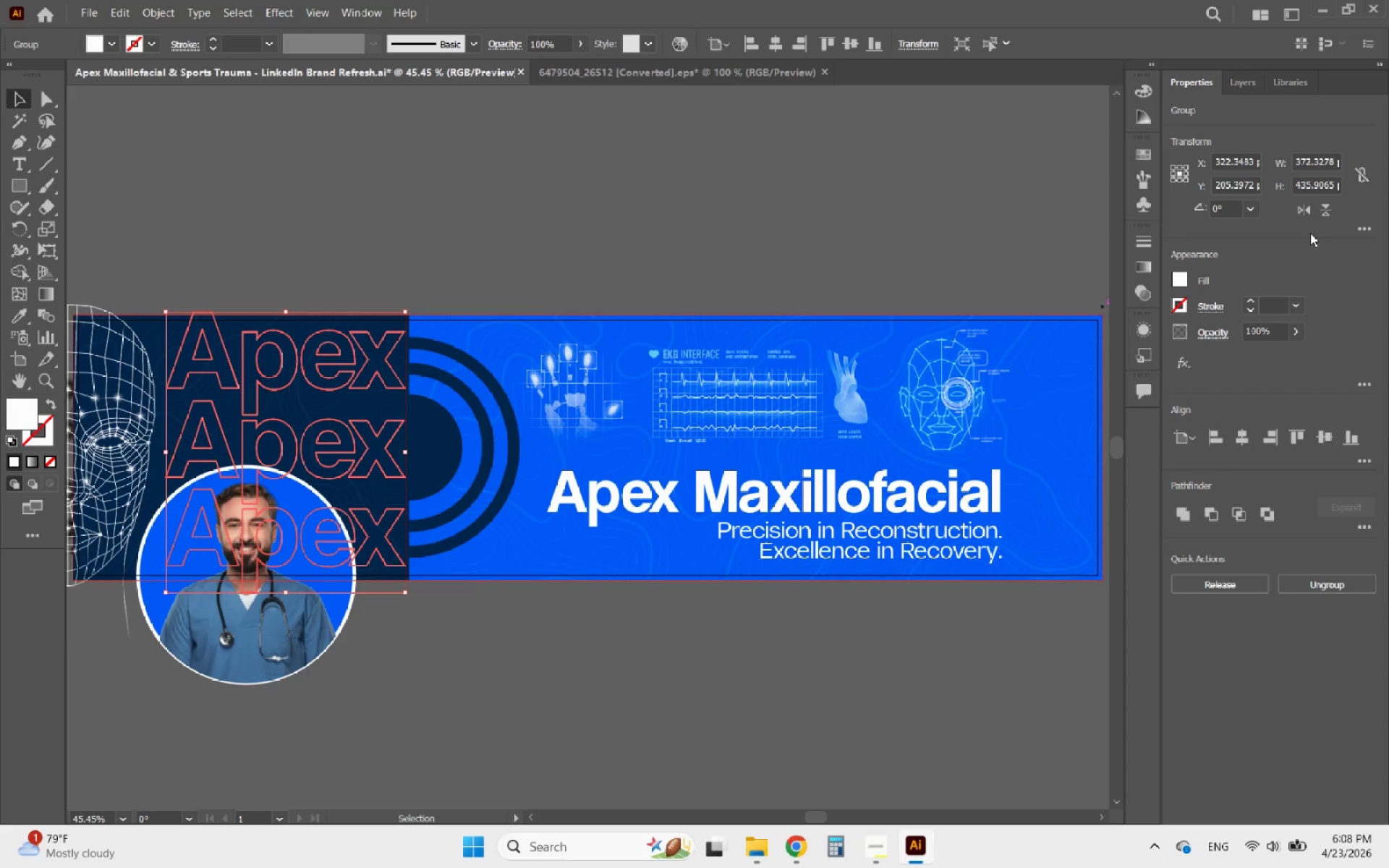 
wait(5.27)
 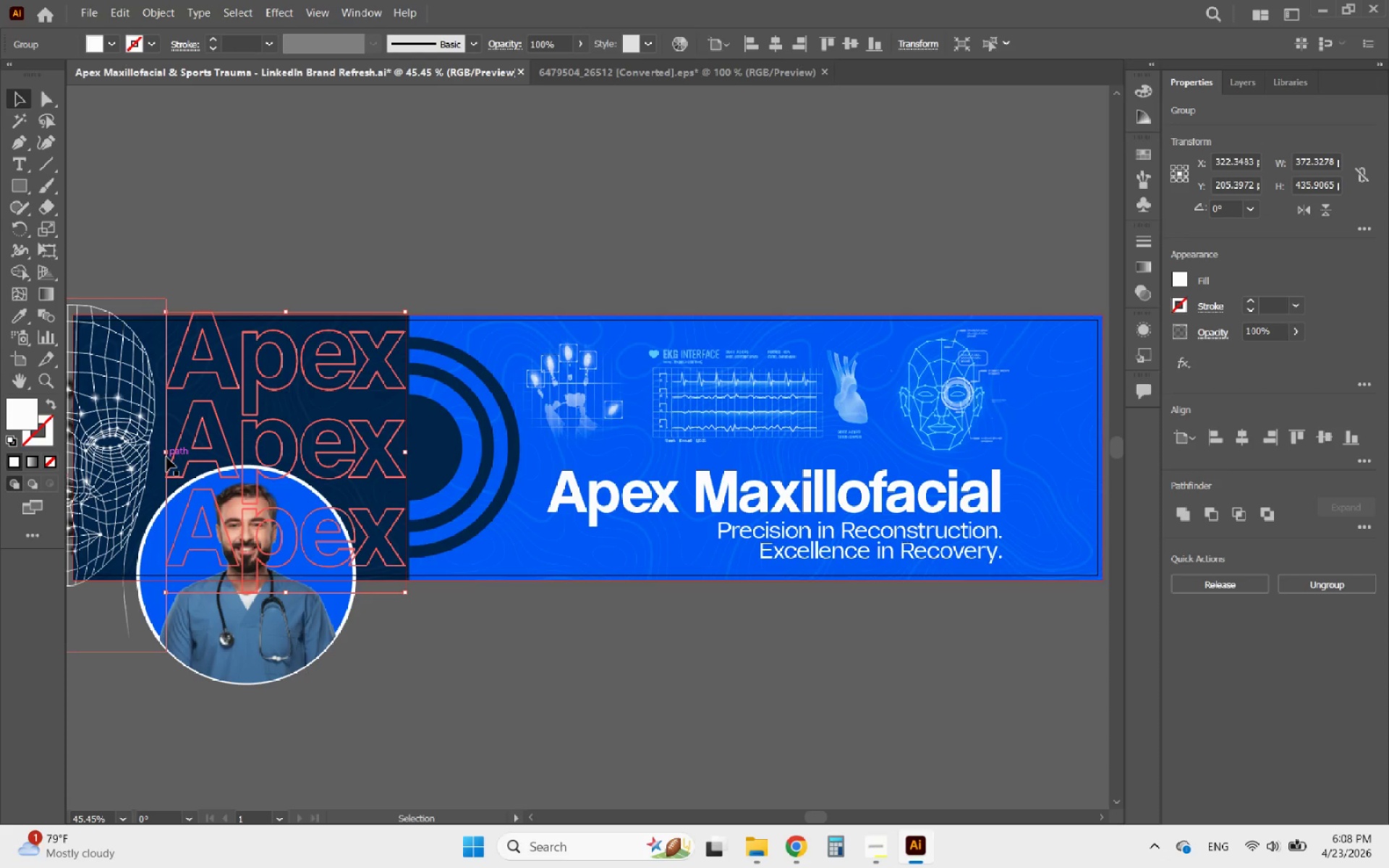 
left_click([1326, 434])
 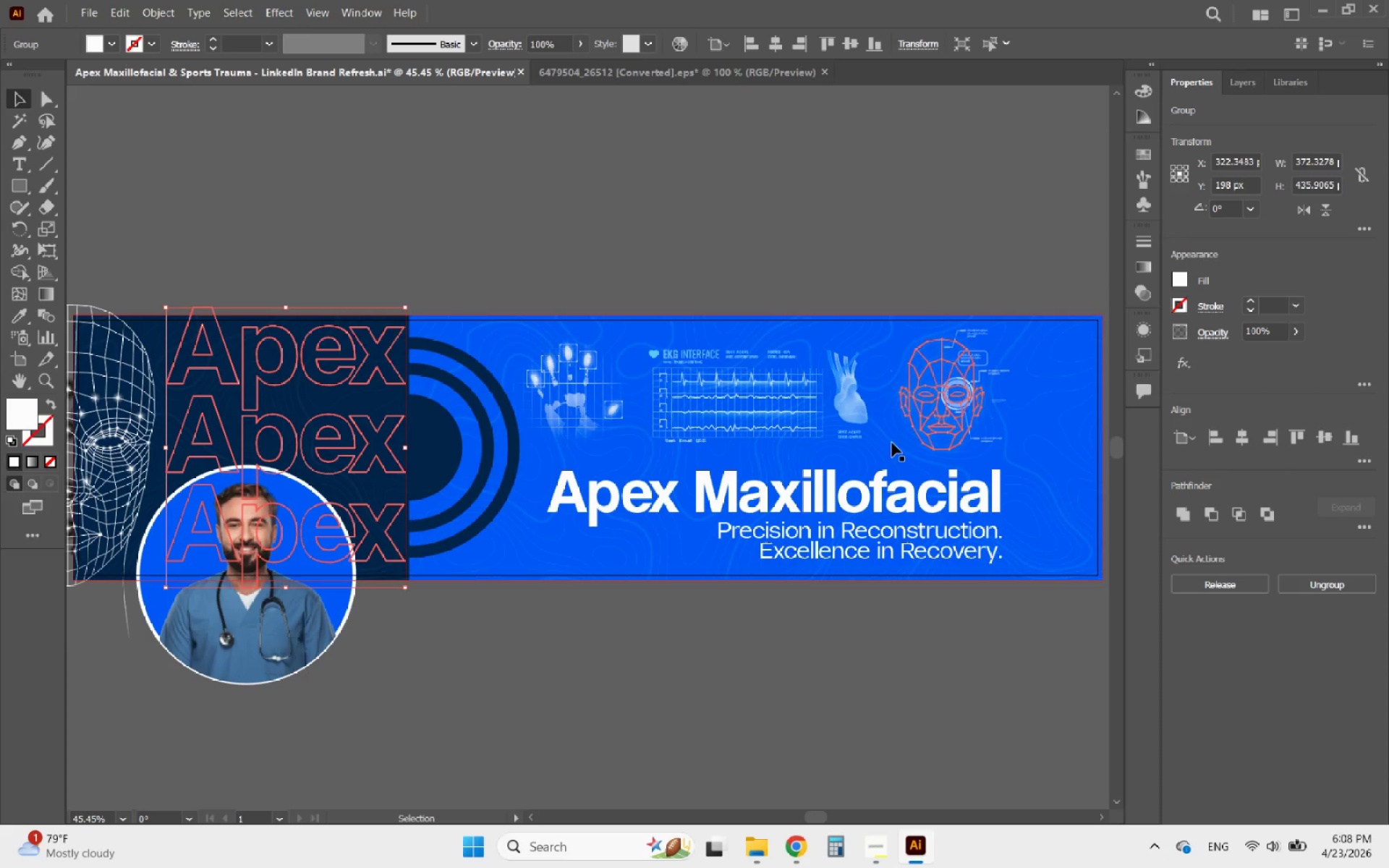 
left_click([423, 265])
 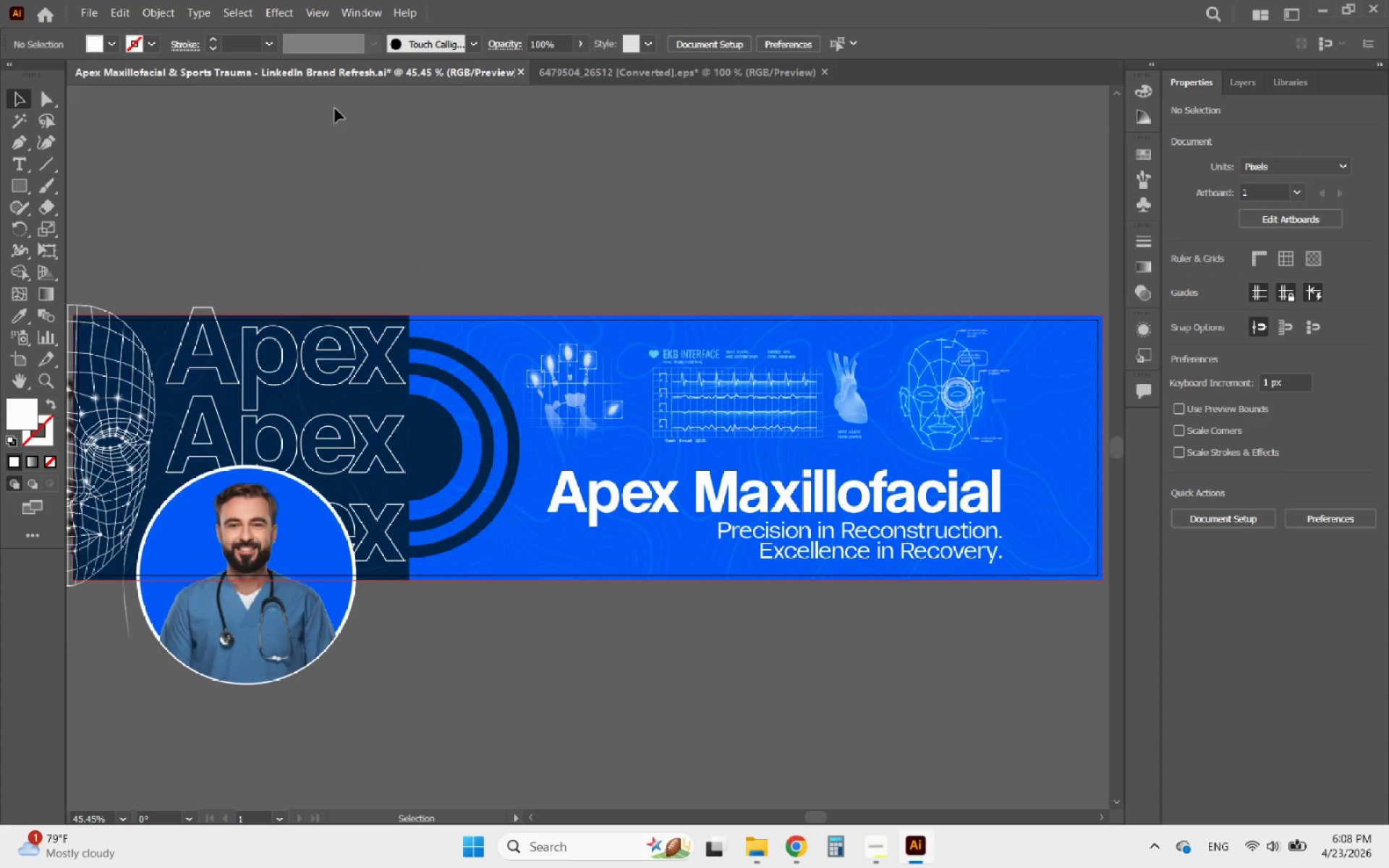 
left_click([307, 20])
 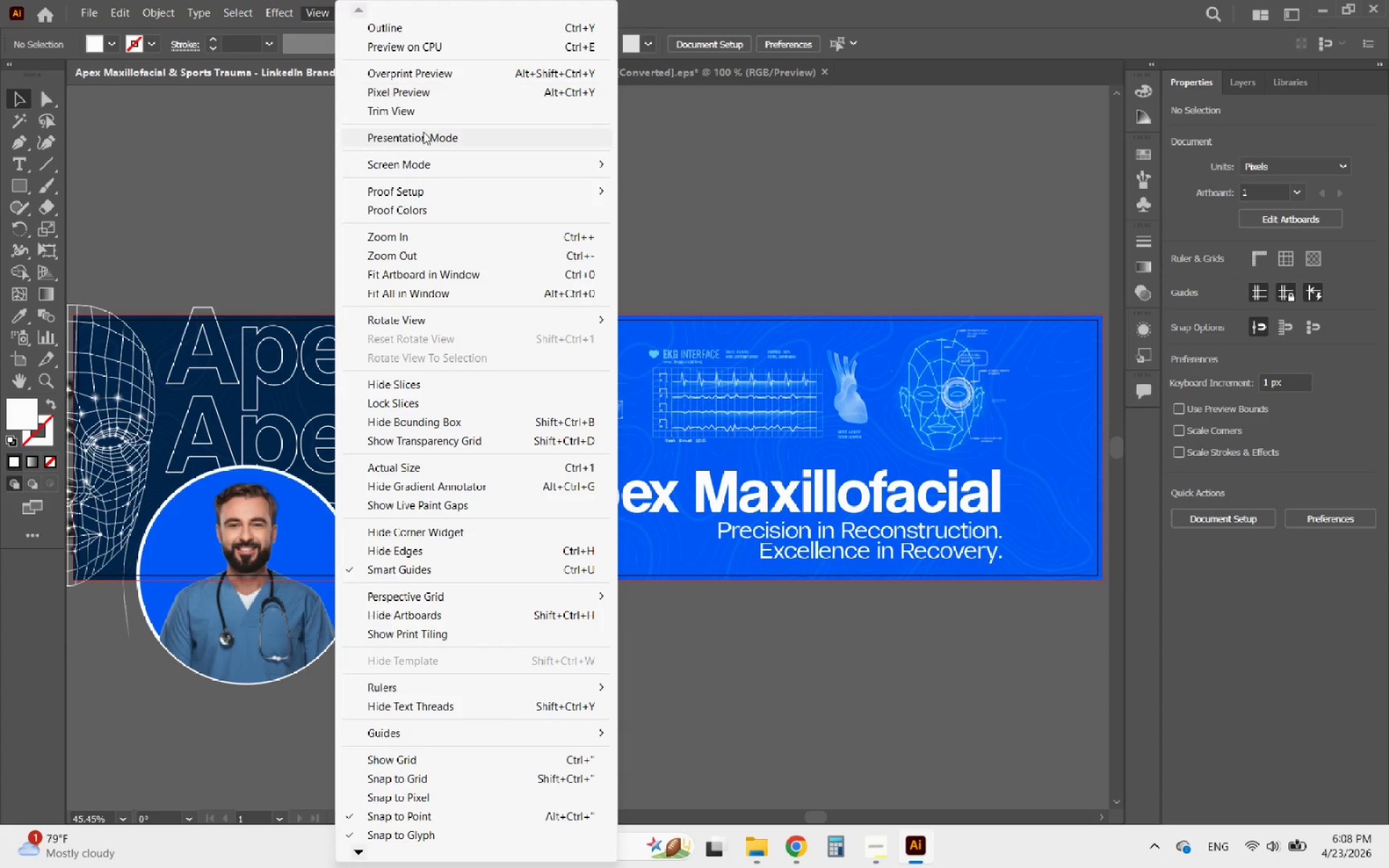 
left_click([424, 132])
 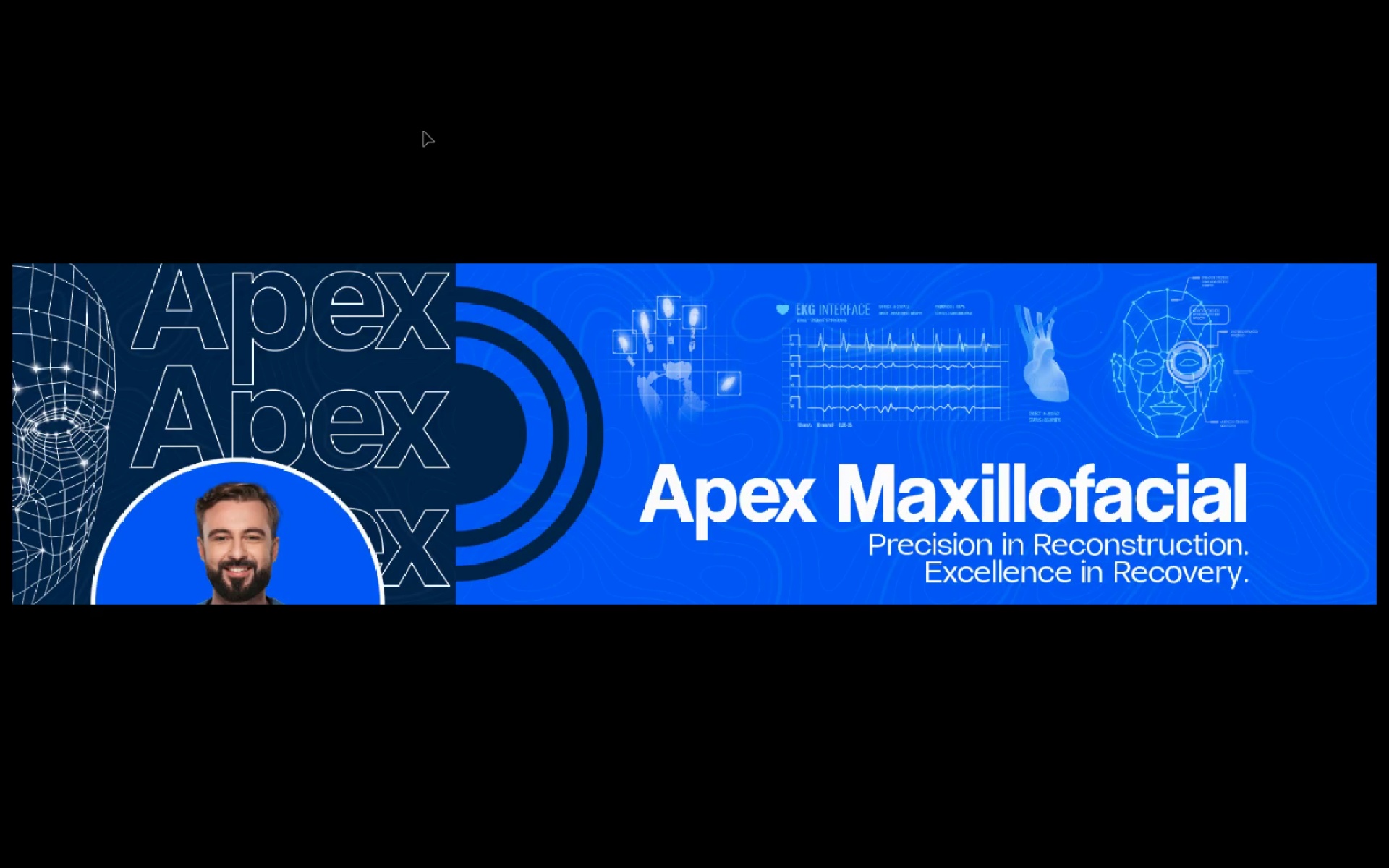 
wait(5.44)
 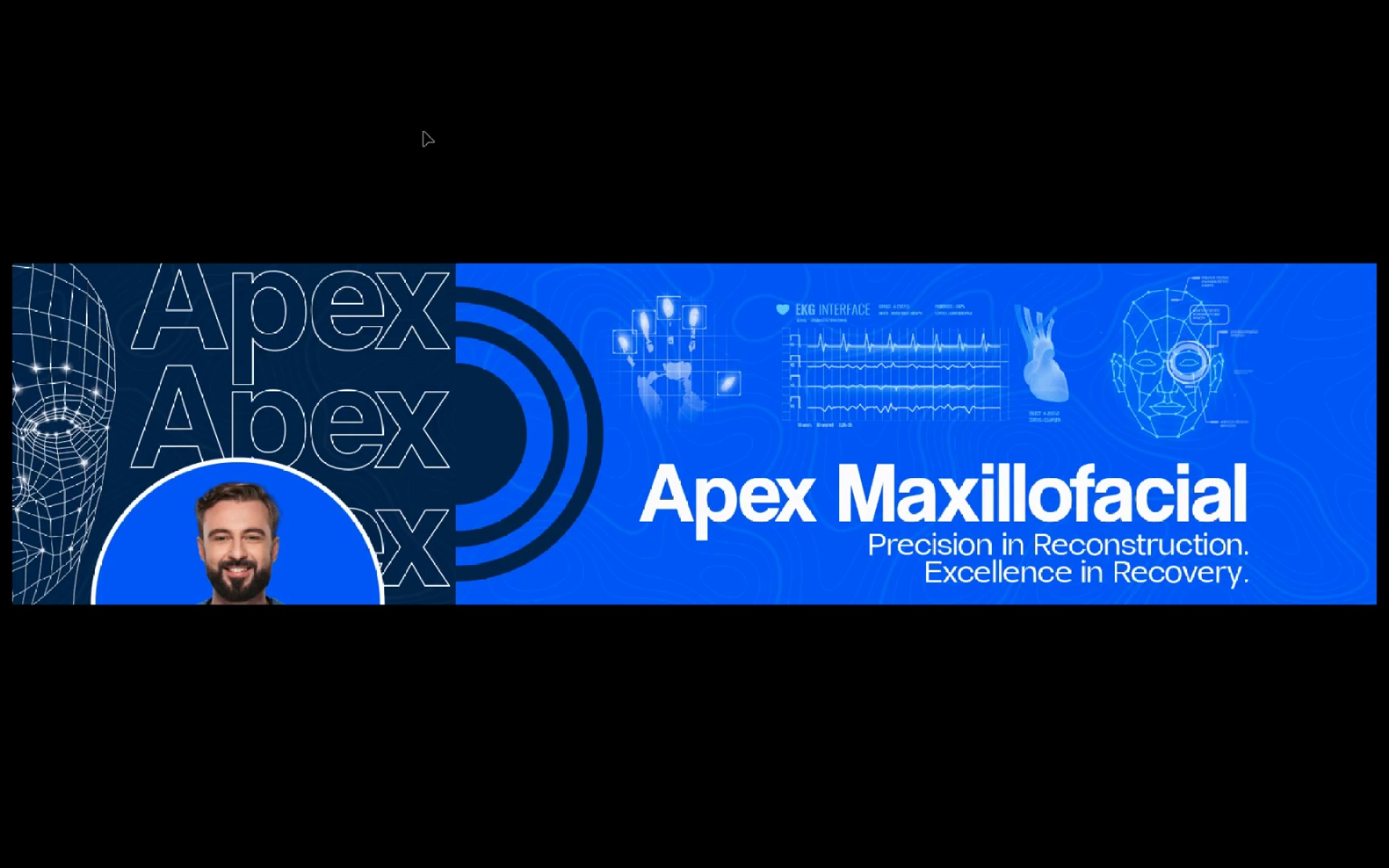 
key(Escape)
 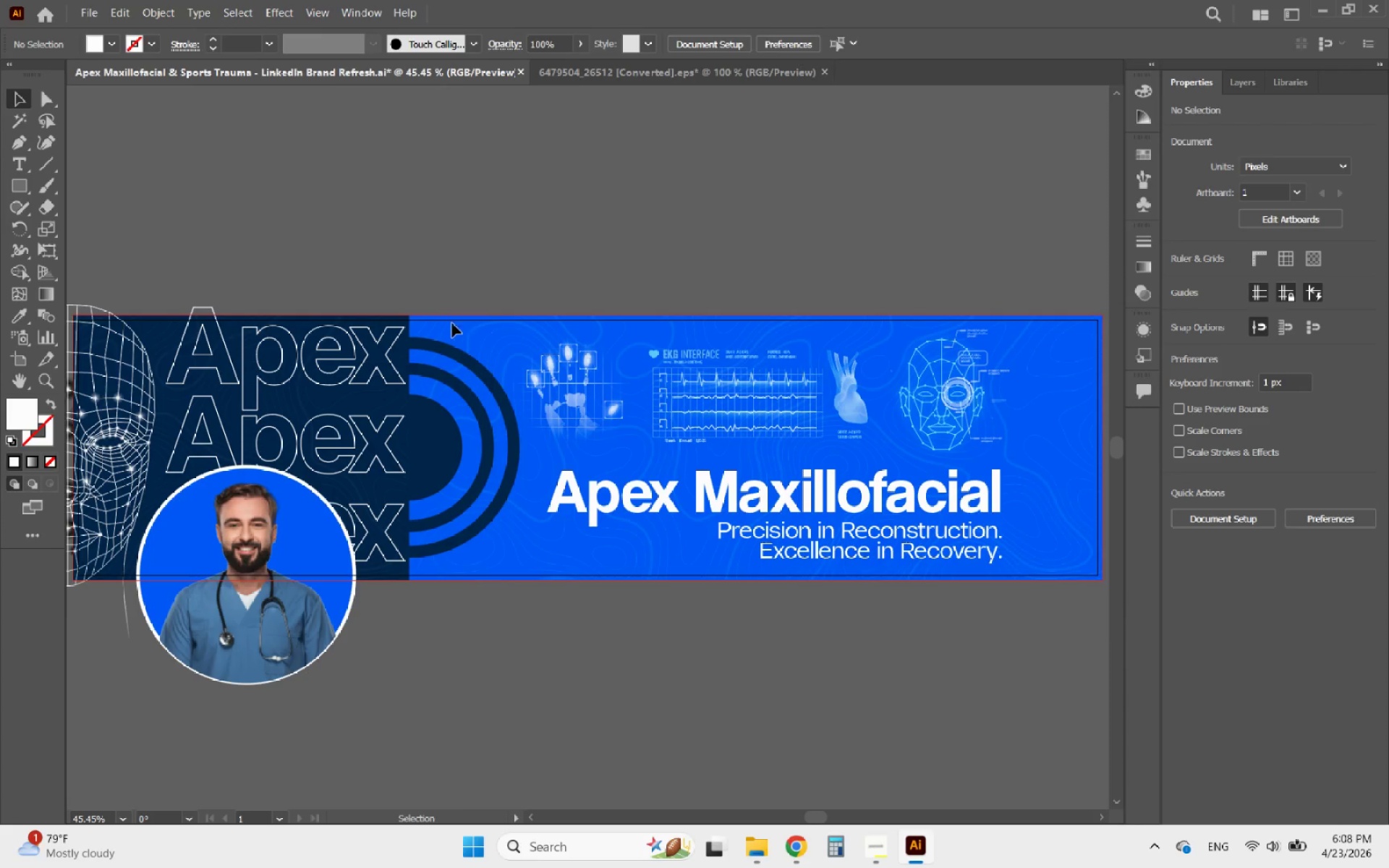 
left_click([411, 344])
 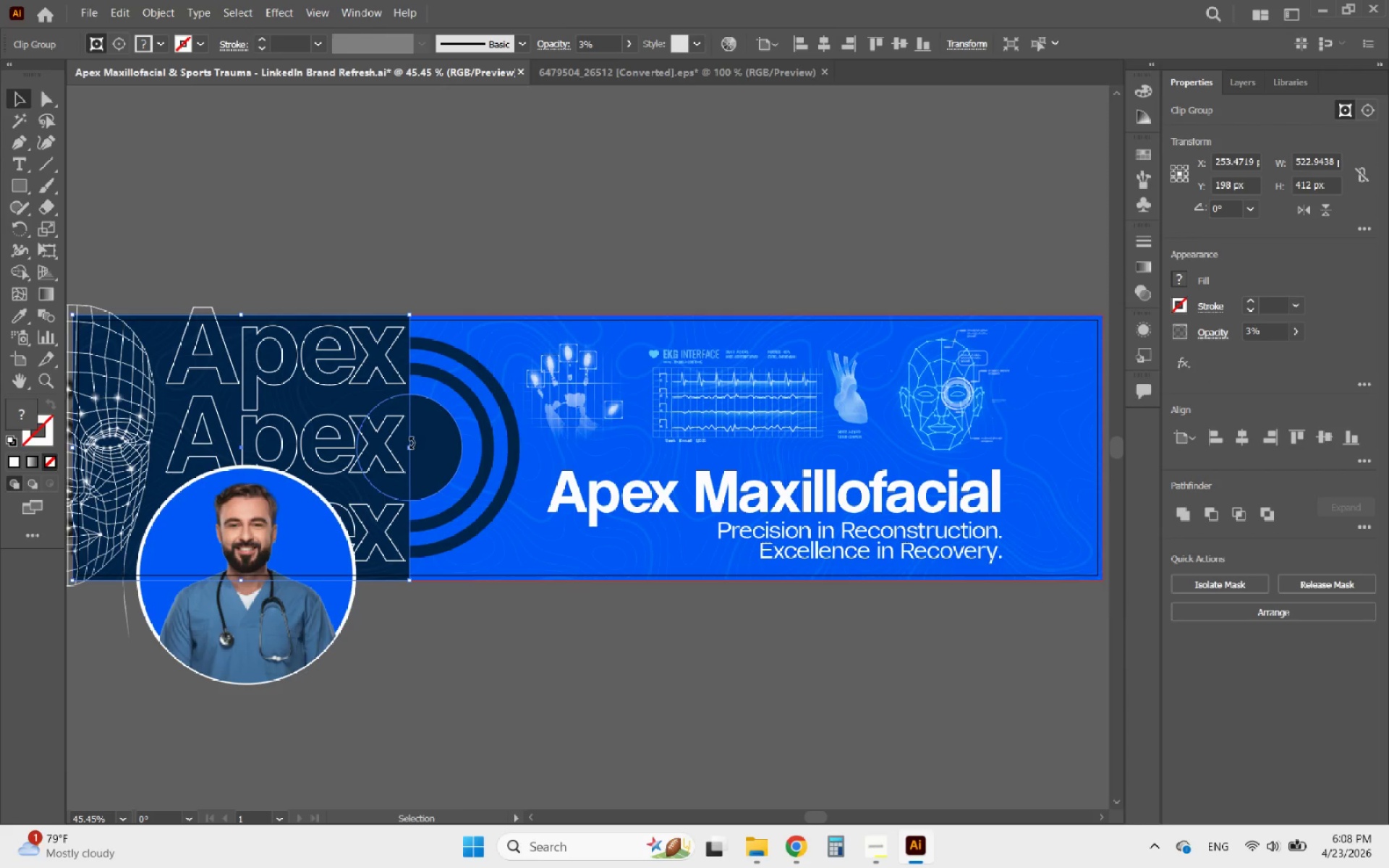 
left_click_drag(start_coordinate=[409, 447], to_coordinate=[422, 448])
 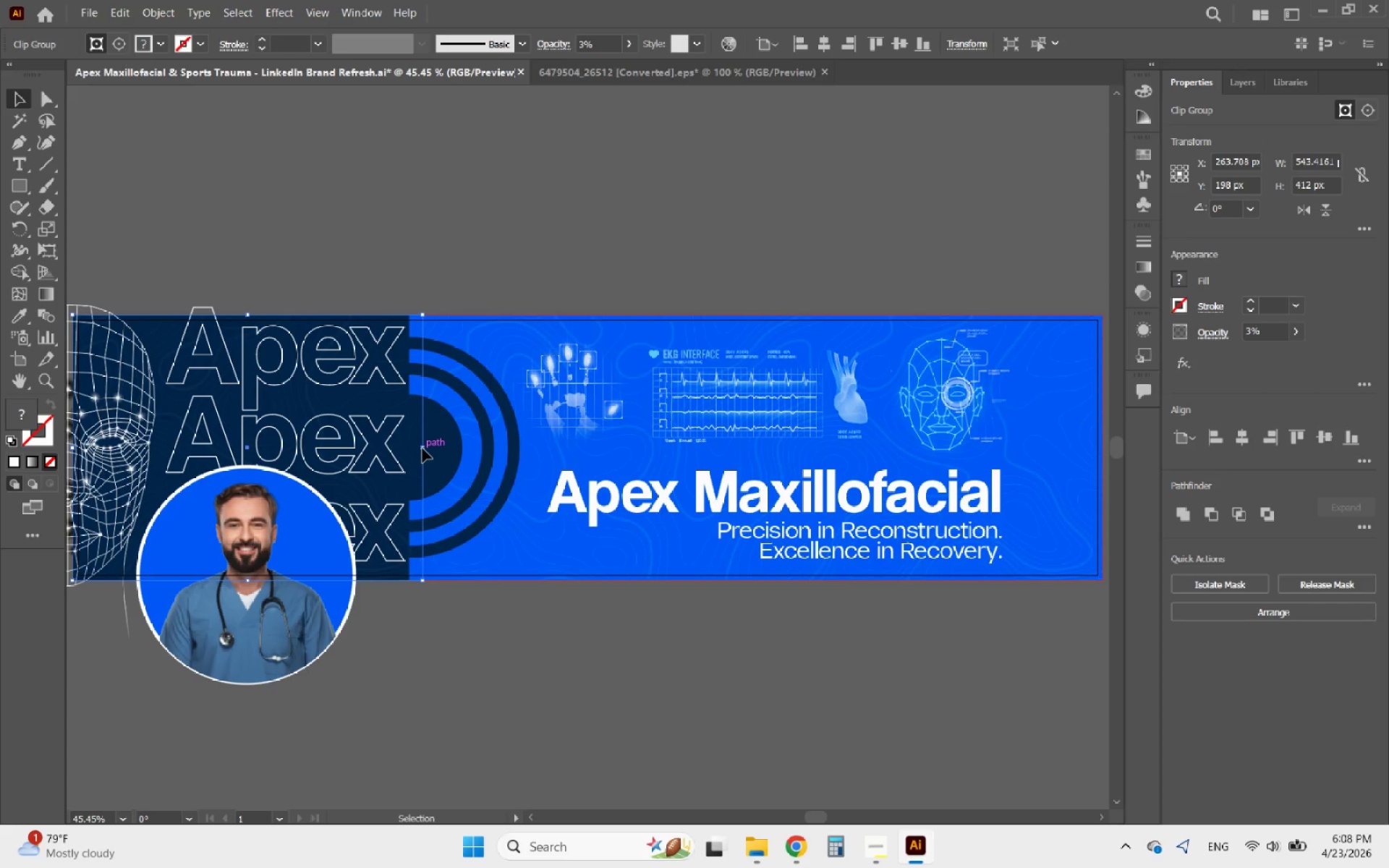 
key(Control+Z)
 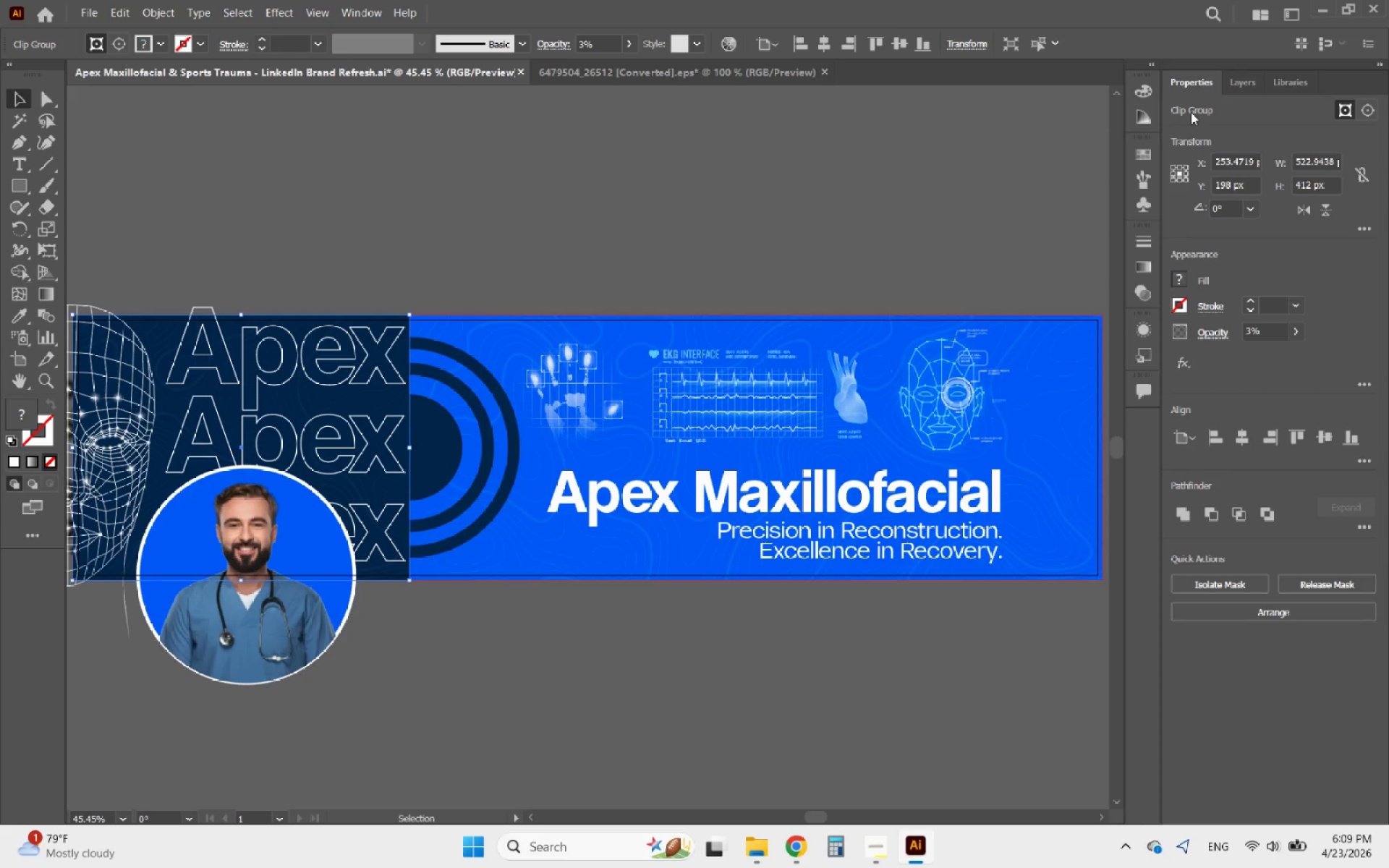 
left_click([1238, 87])
 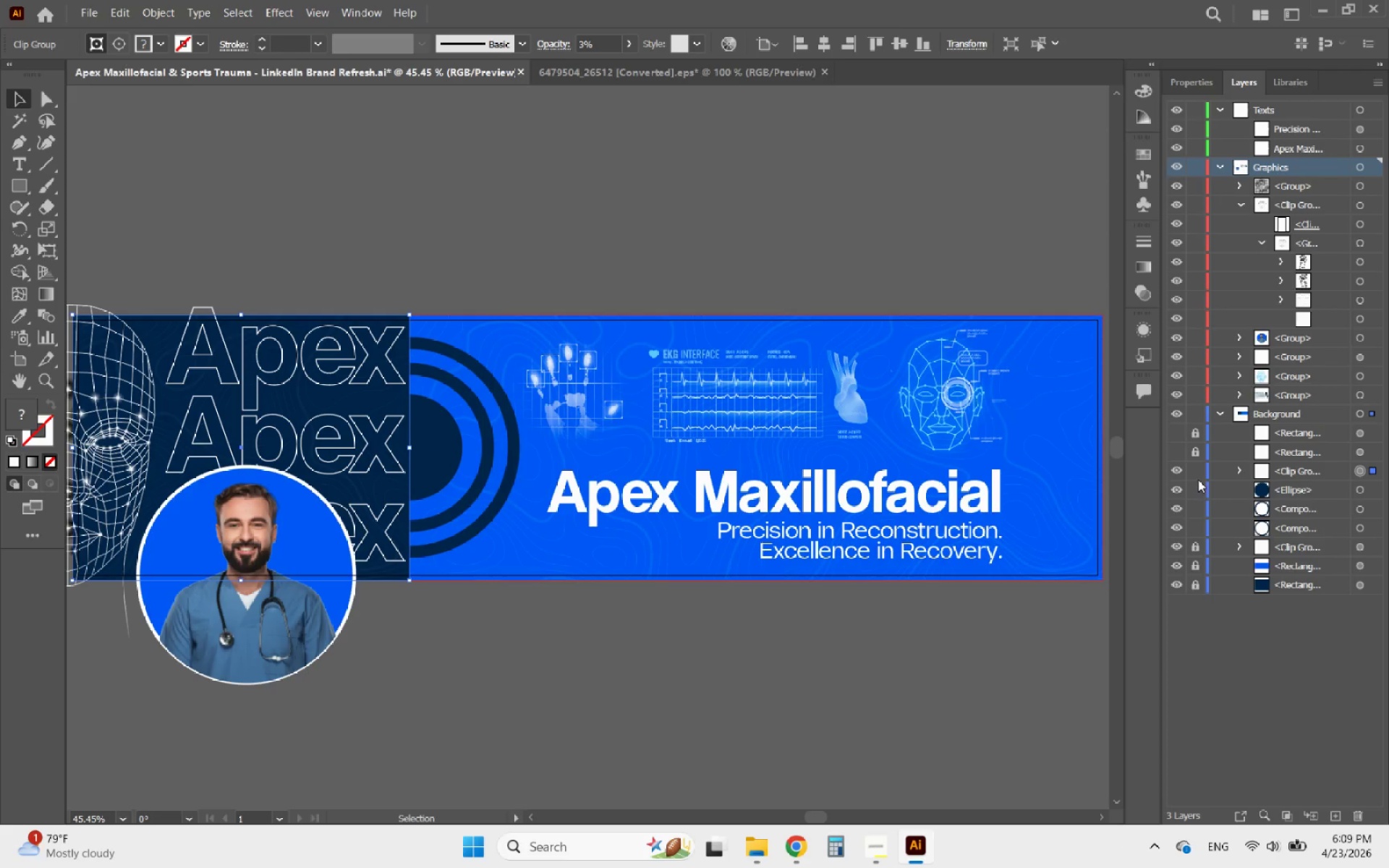 
left_click([1194, 473])
 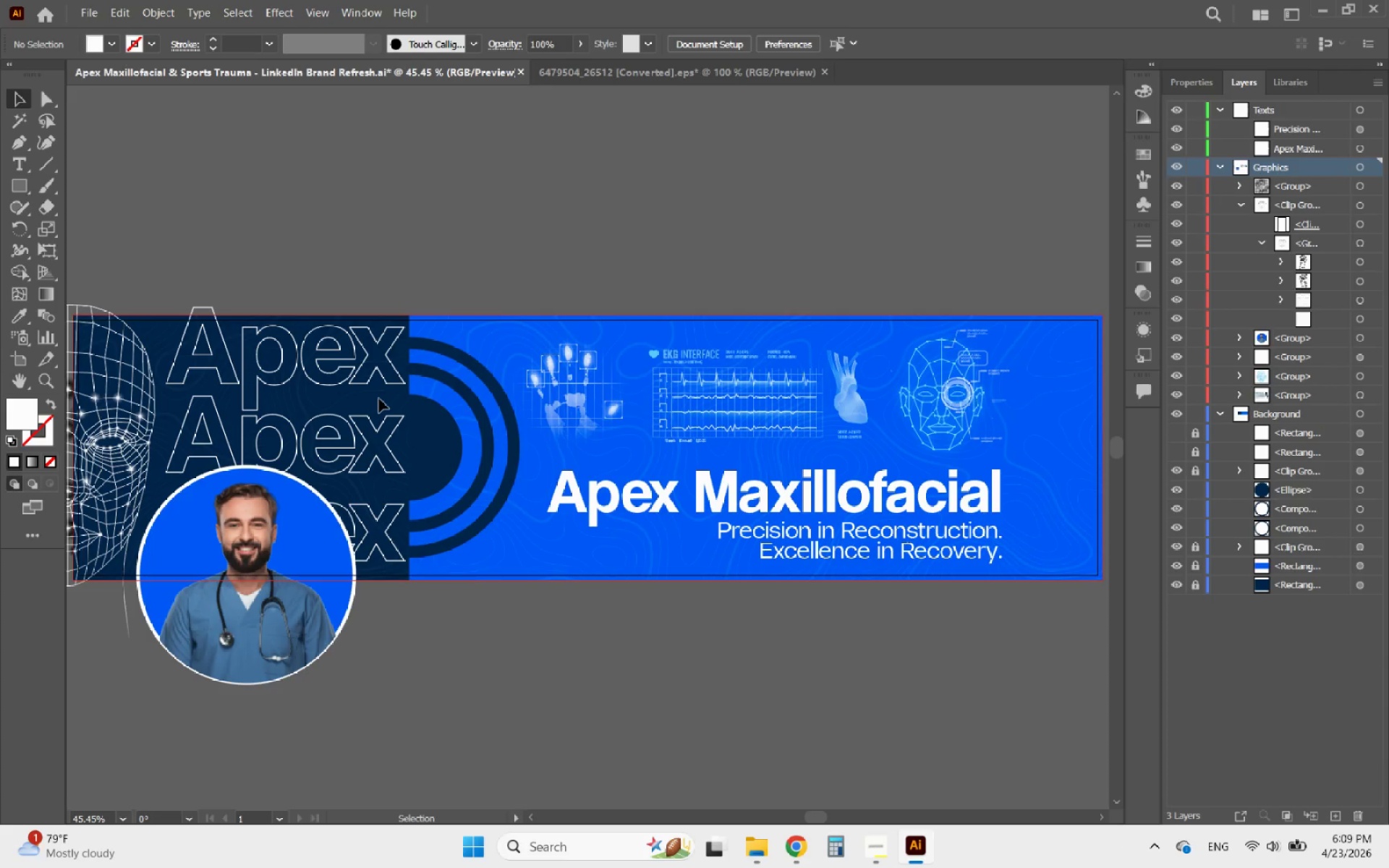 
left_click([378, 399])
 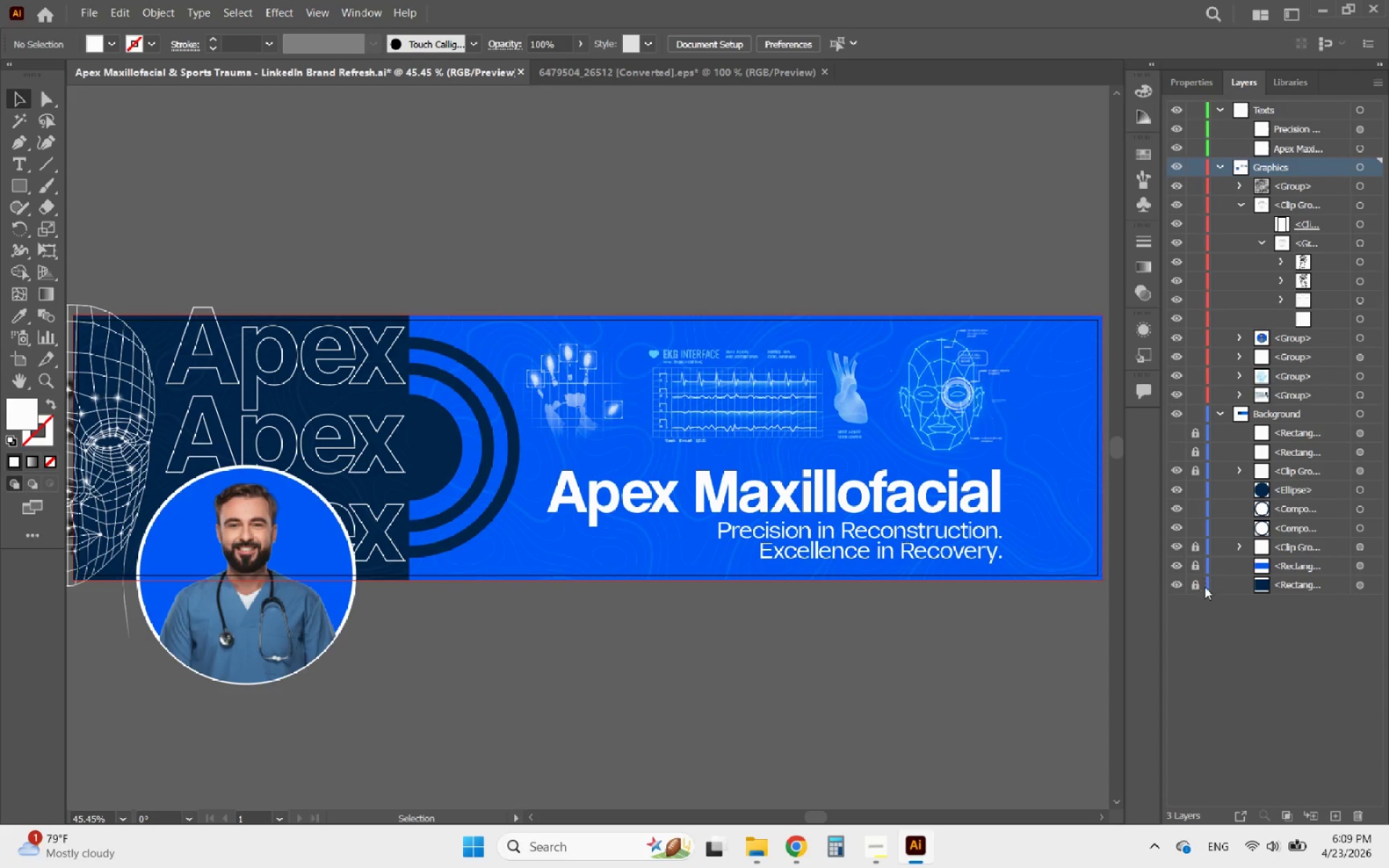 
left_click([1194, 587])
 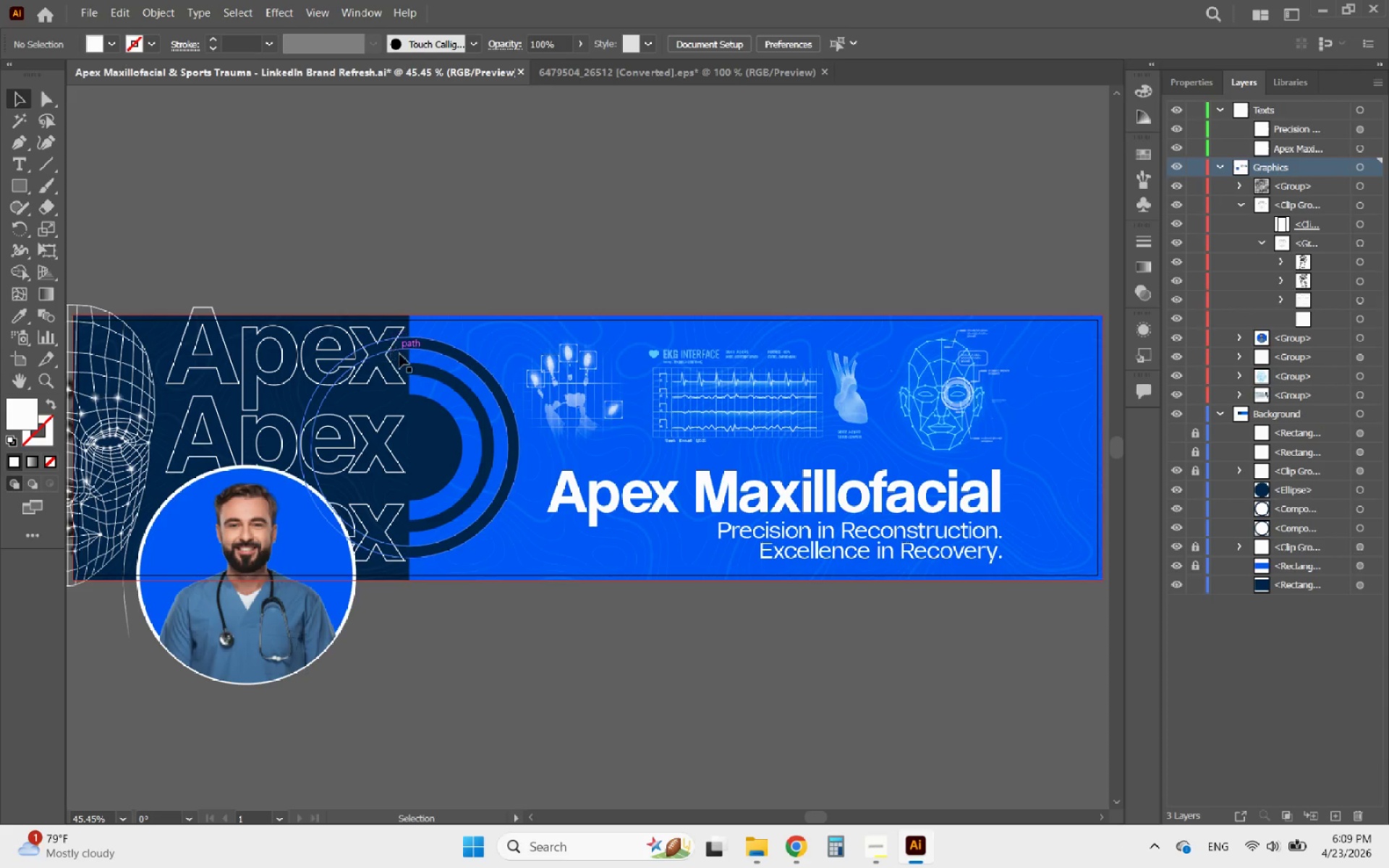 
left_click([401, 359])
 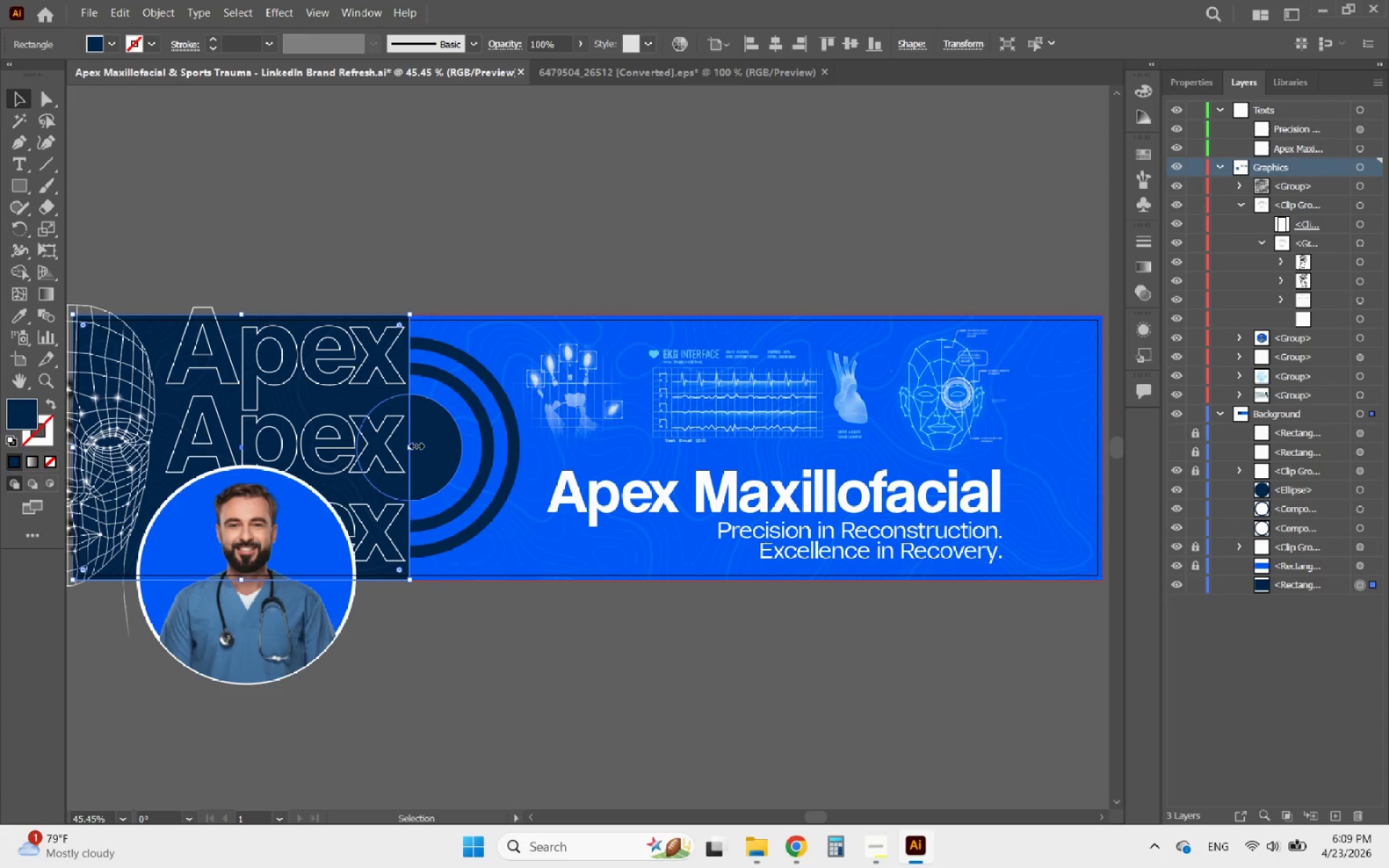 
left_click_drag(start_coordinate=[411, 449], to_coordinate=[422, 451])
 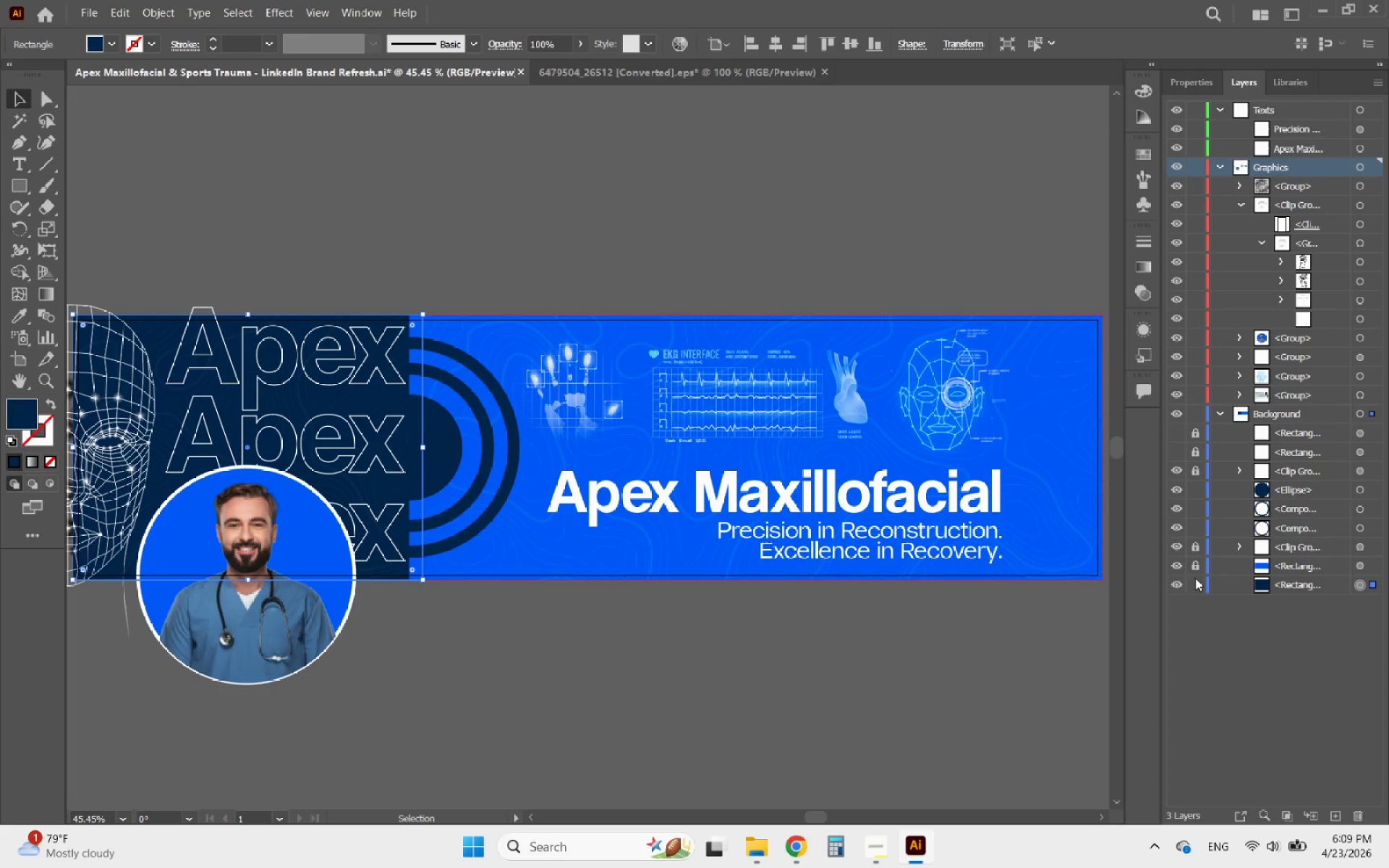 
double_click([1194, 566])
 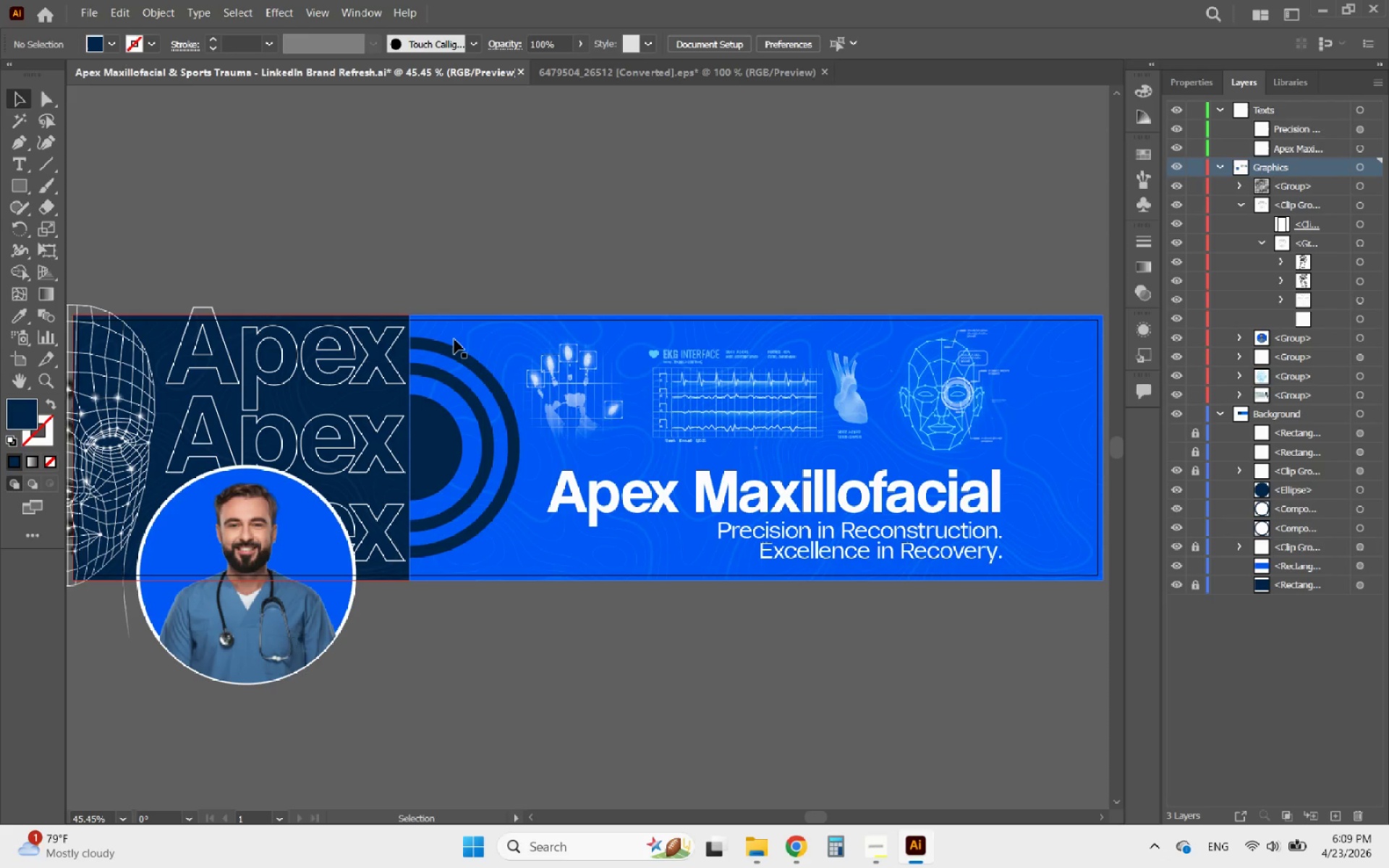 
left_click([454, 339])
 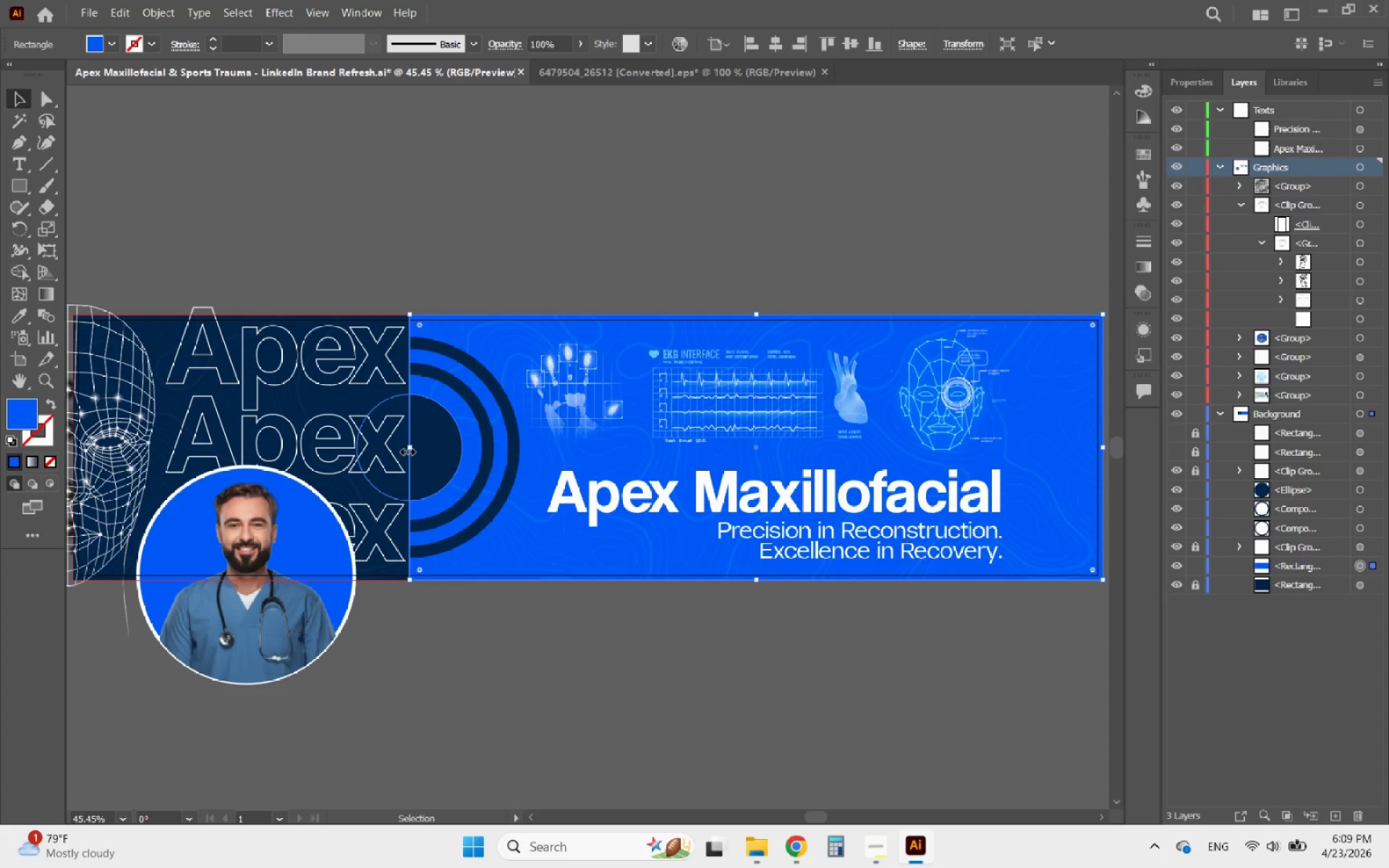 
left_click_drag(start_coordinate=[406, 450], to_coordinate=[426, 451])
 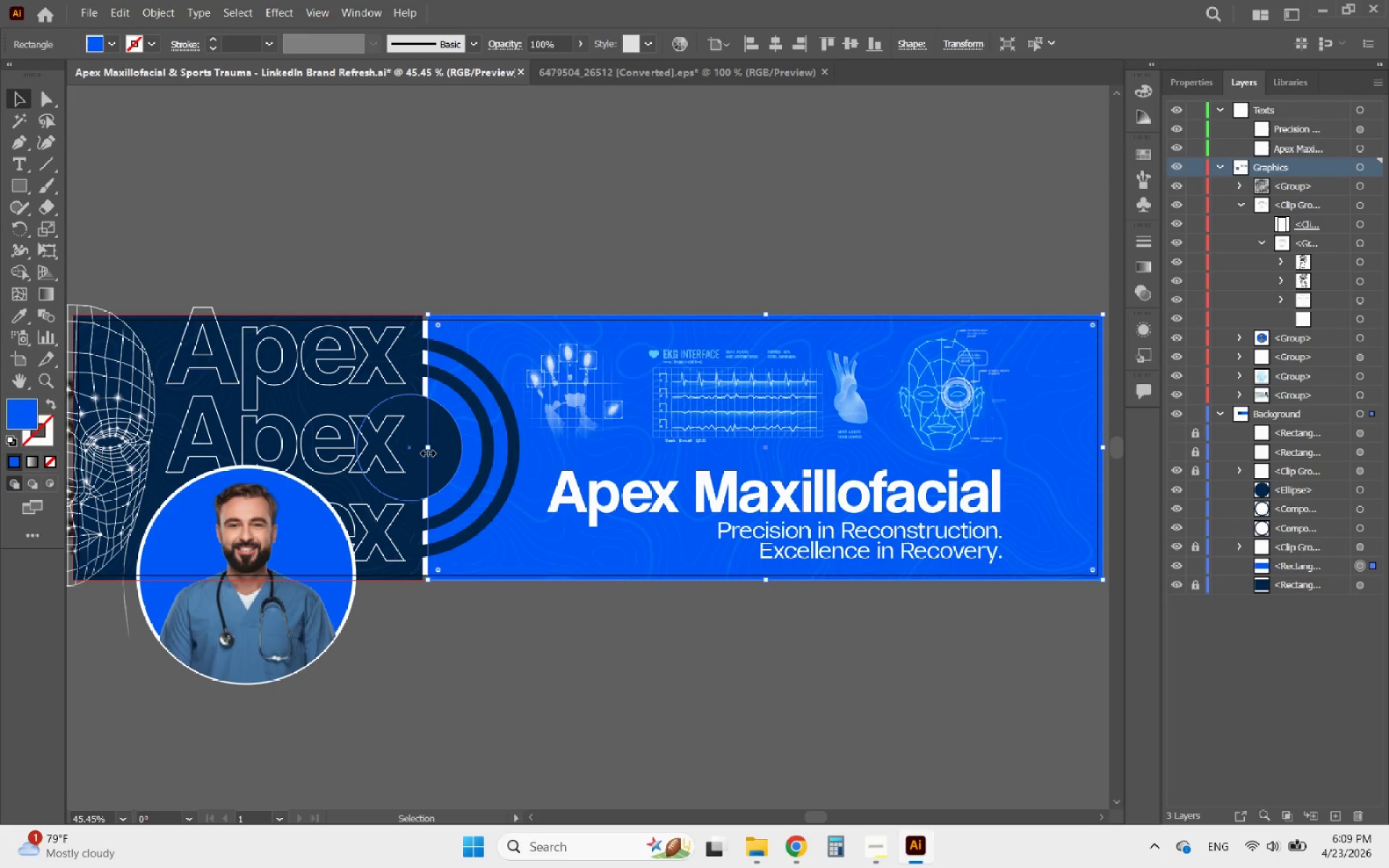 
hold_key(key=AltLeft, duration=0.64)
scroll: coordinate [426, 451], scroll_direction: up, amount: 2.0
 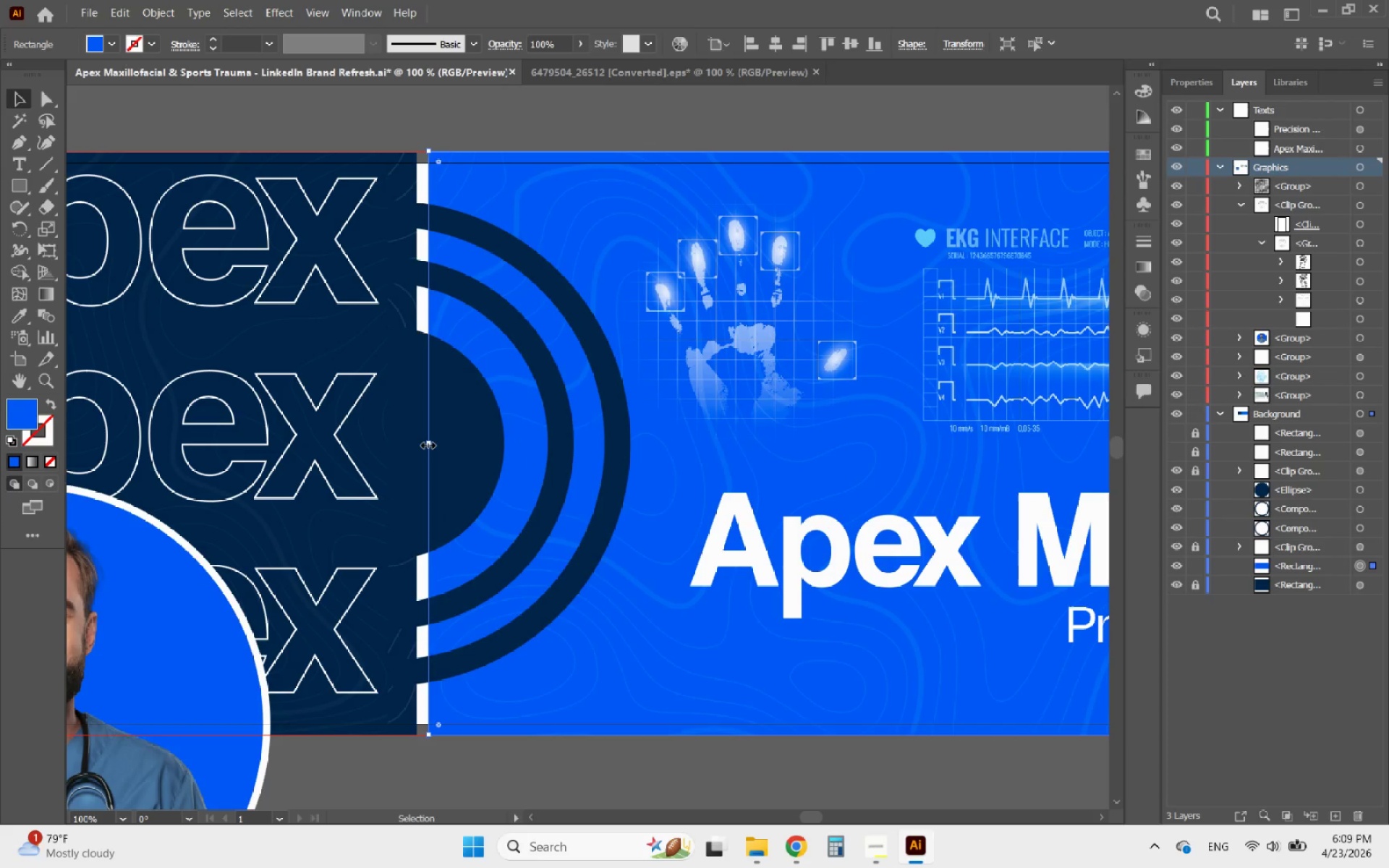 
left_click_drag(start_coordinate=[426, 442], to_coordinate=[417, 441])
 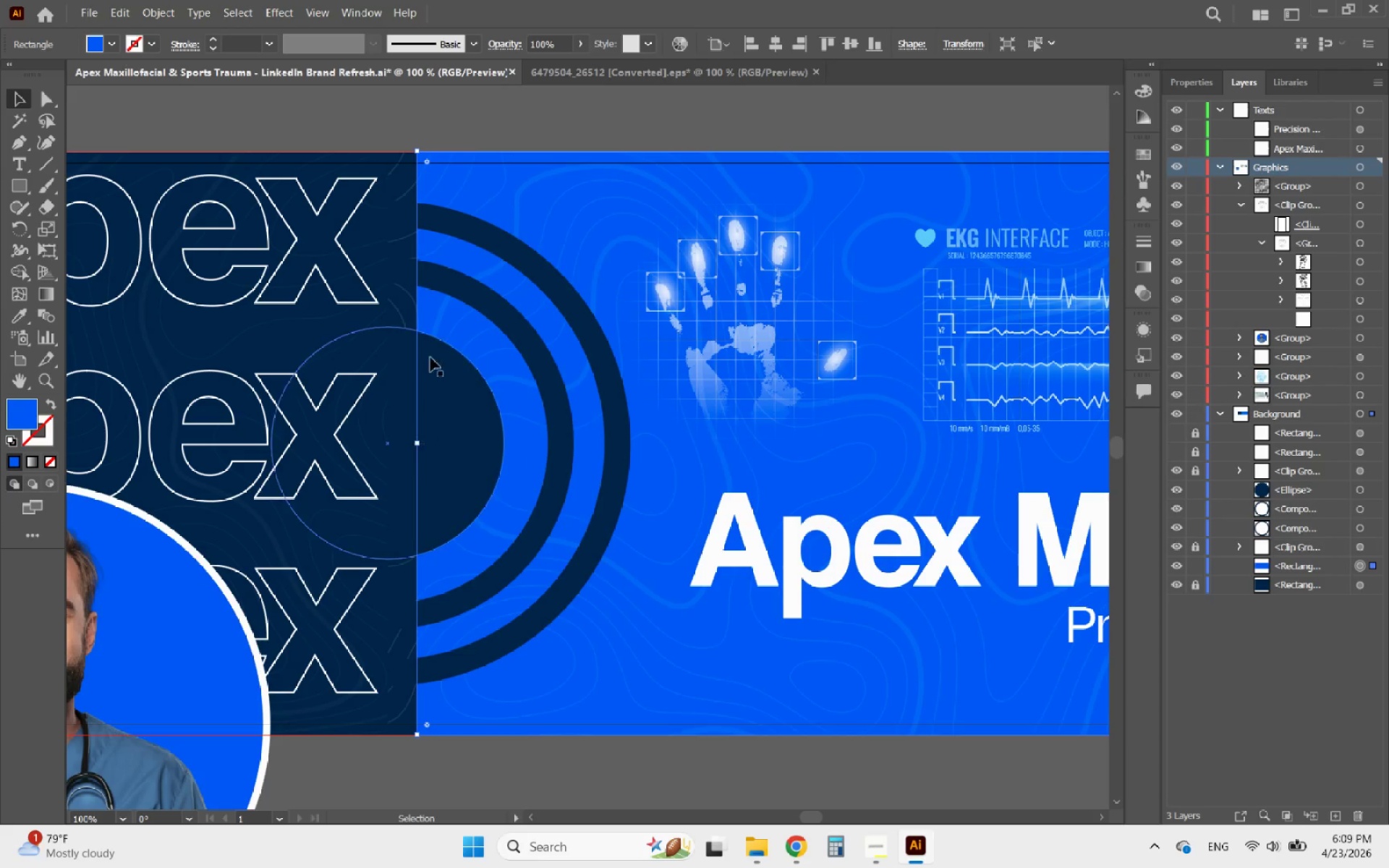 
key(Alt+AltLeft)
 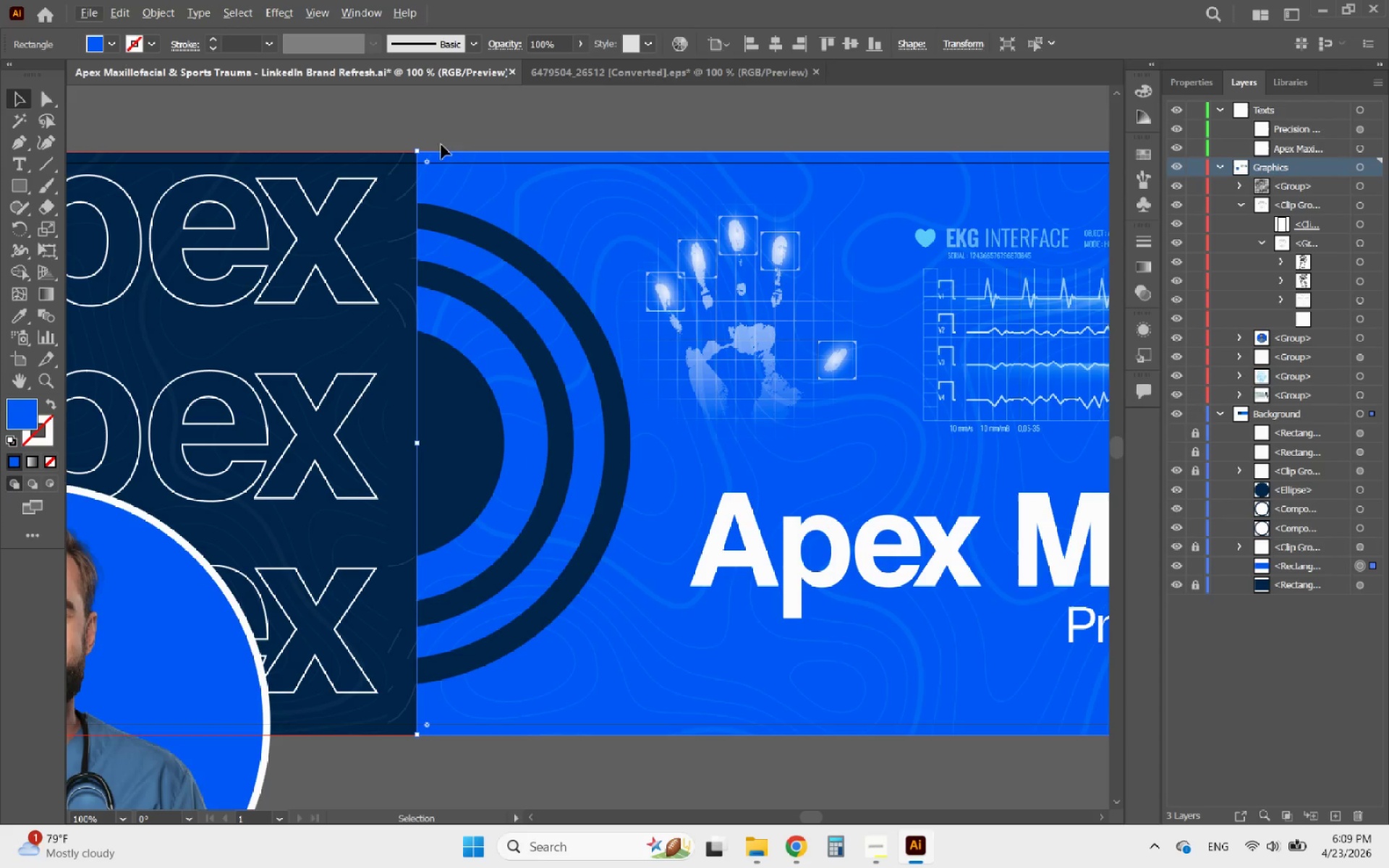 
left_click([430, 130])
 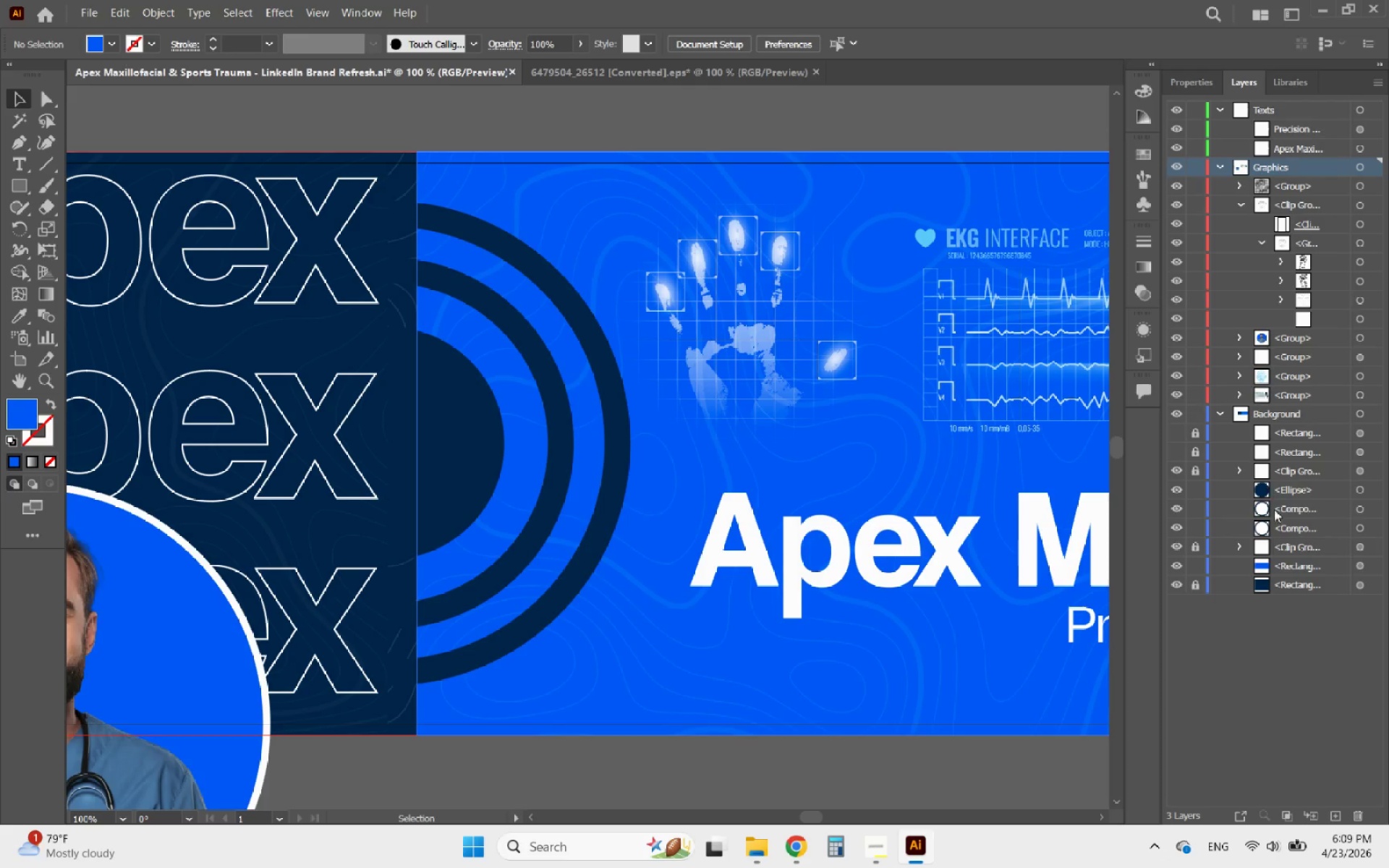 
left_click([1197, 568])
 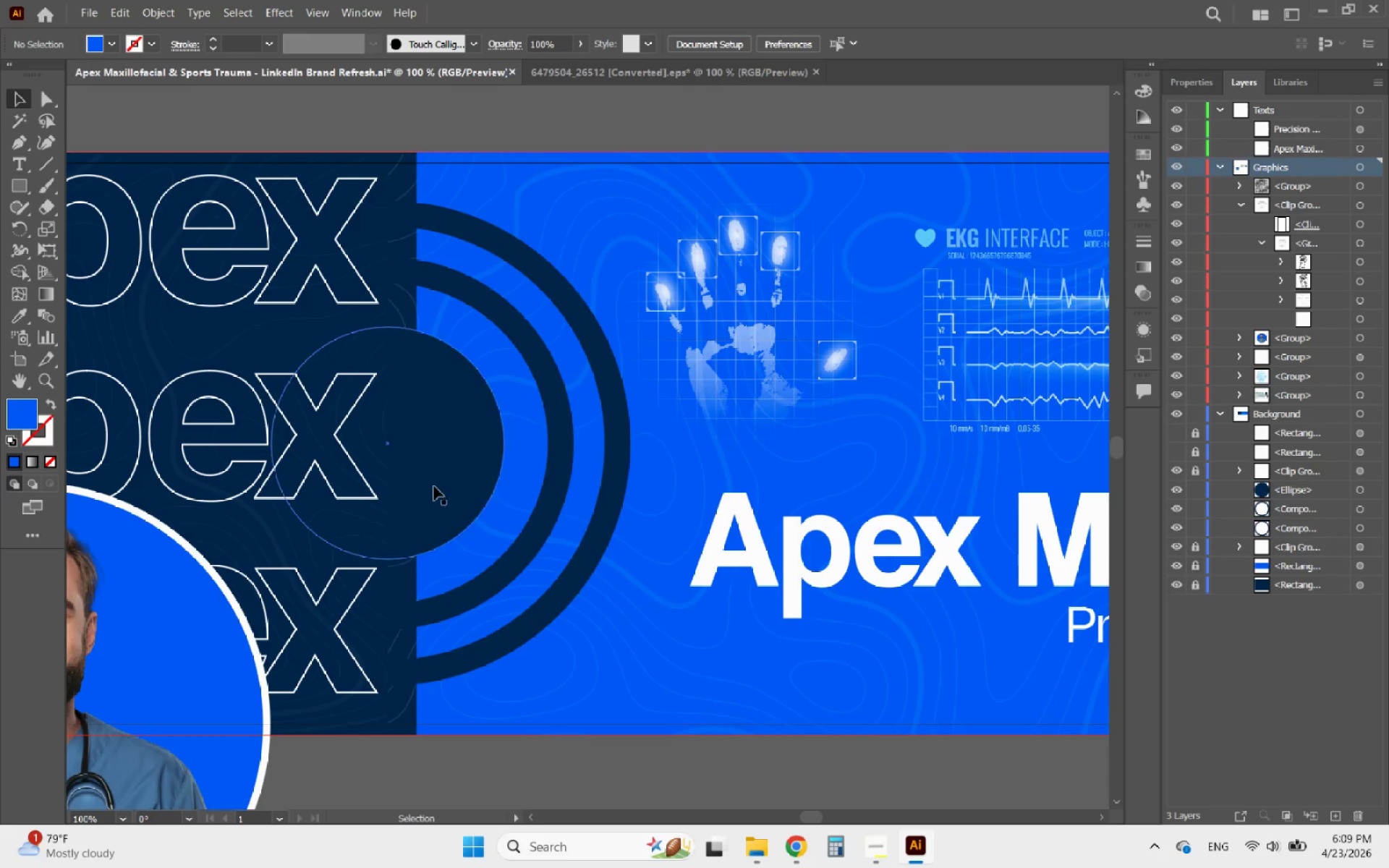 
hold_key(key=AltLeft, duration=0.59)
 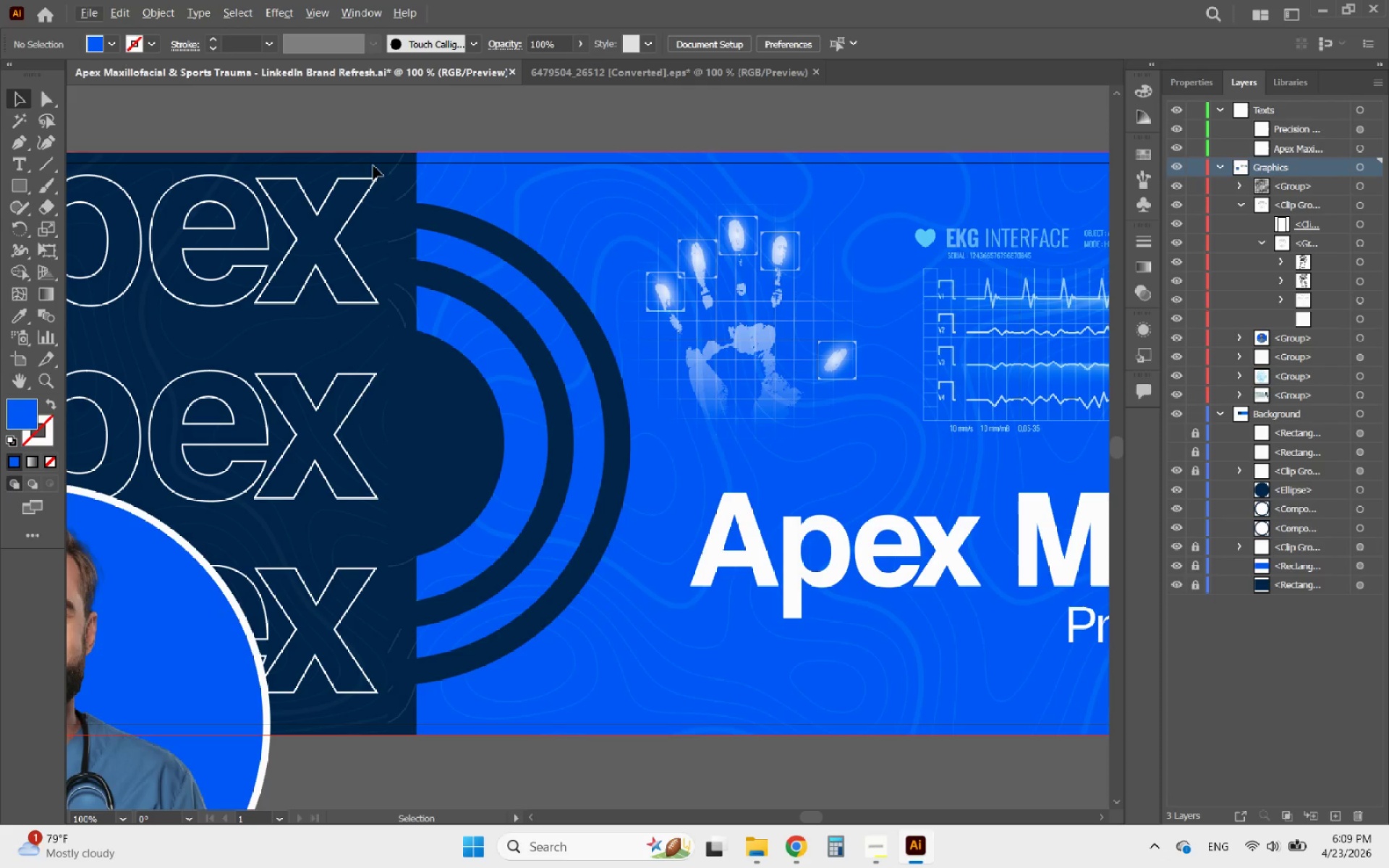 
left_click([420, 174])
 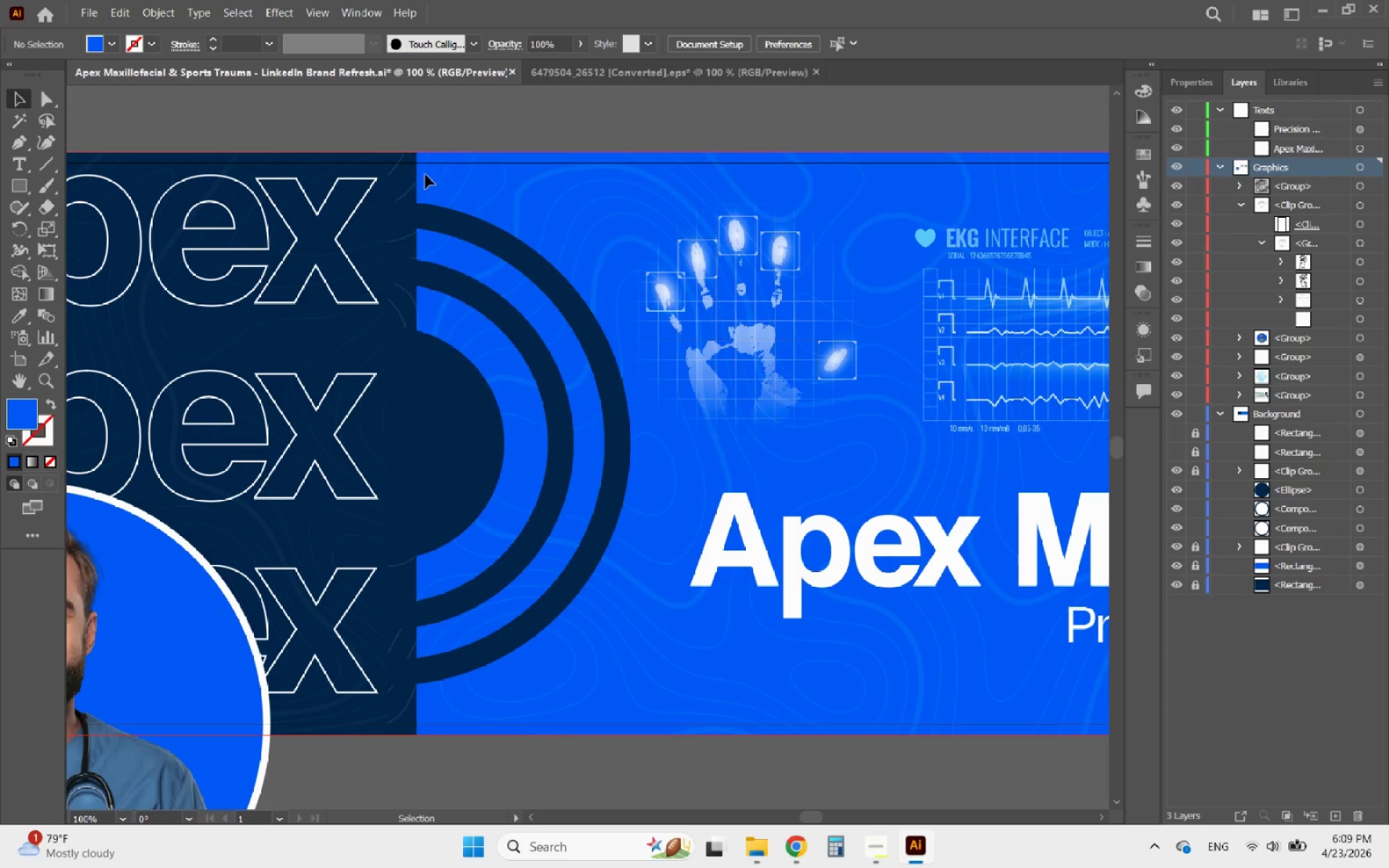 
left_click([426, 174])
 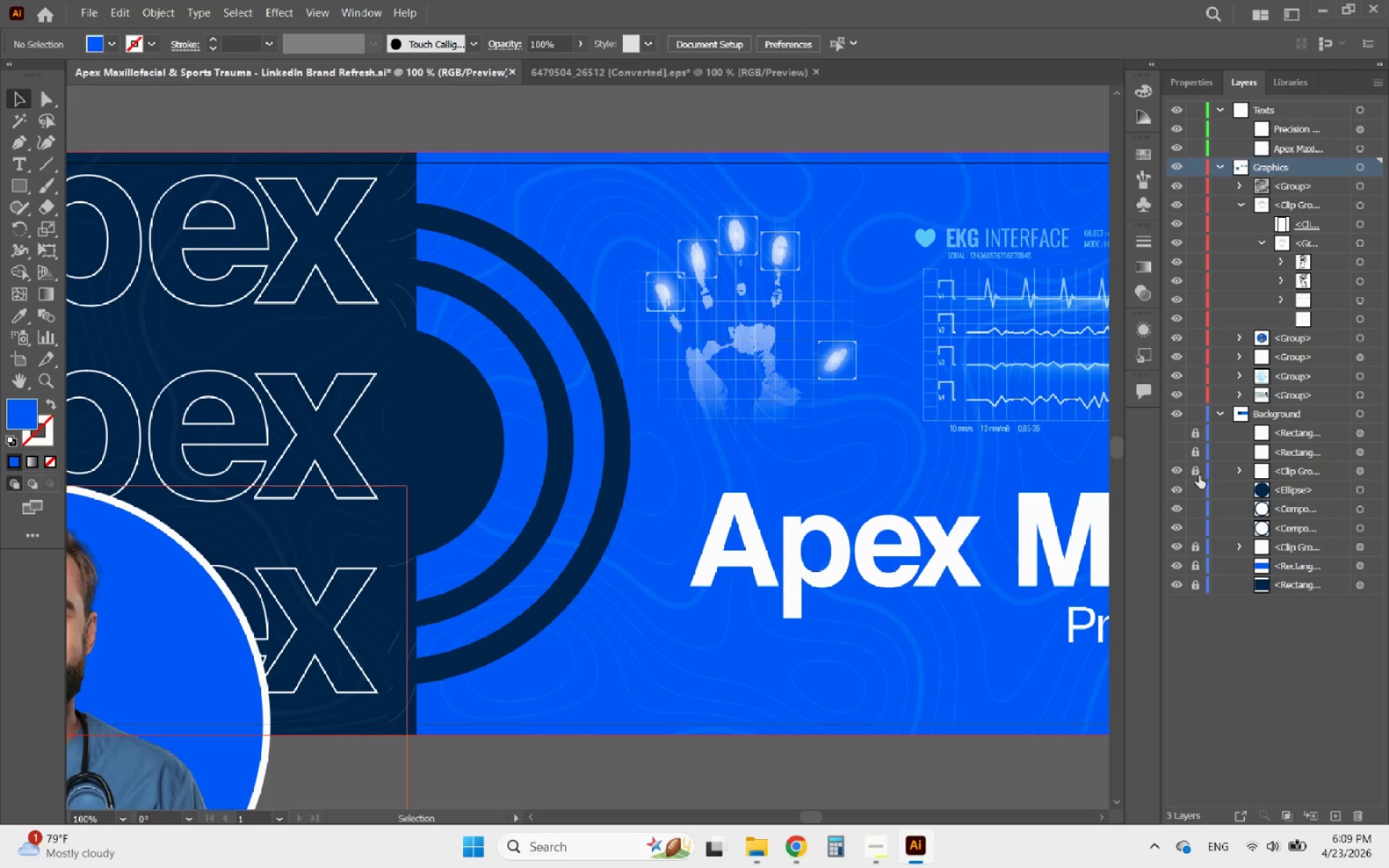 
left_click([1198, 473])
 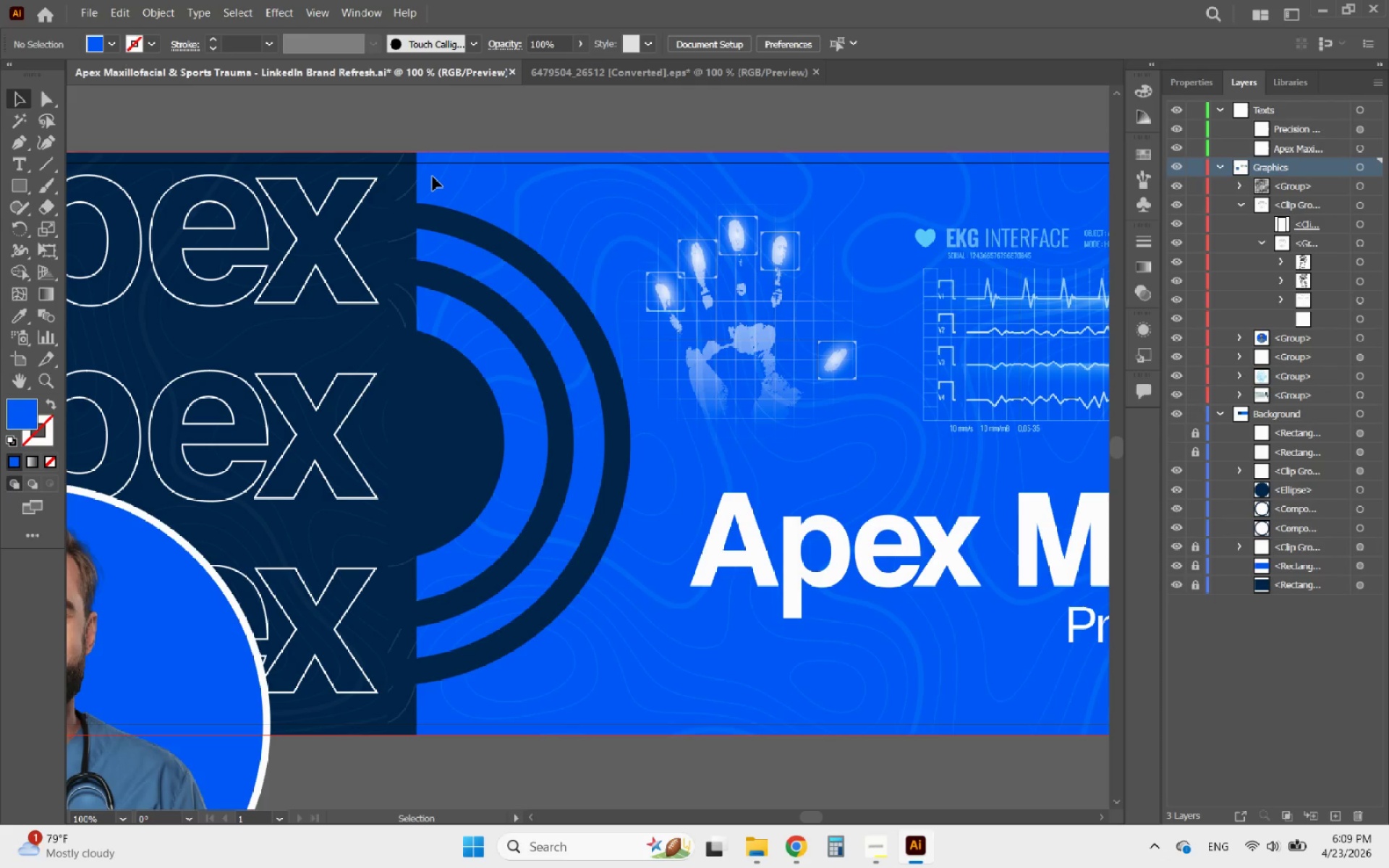 
left_click([440, 180])
 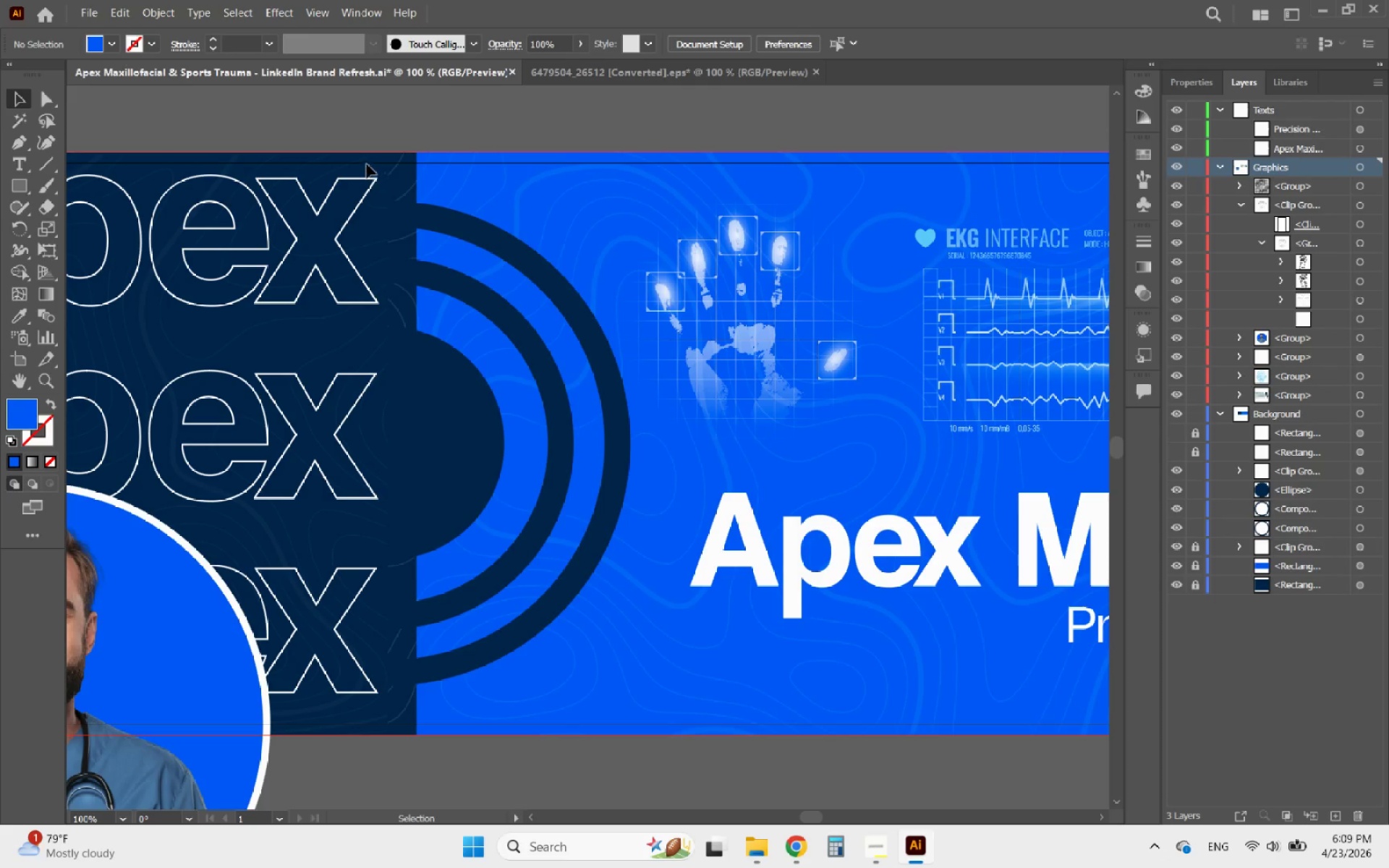 
left_click([347, 166])
 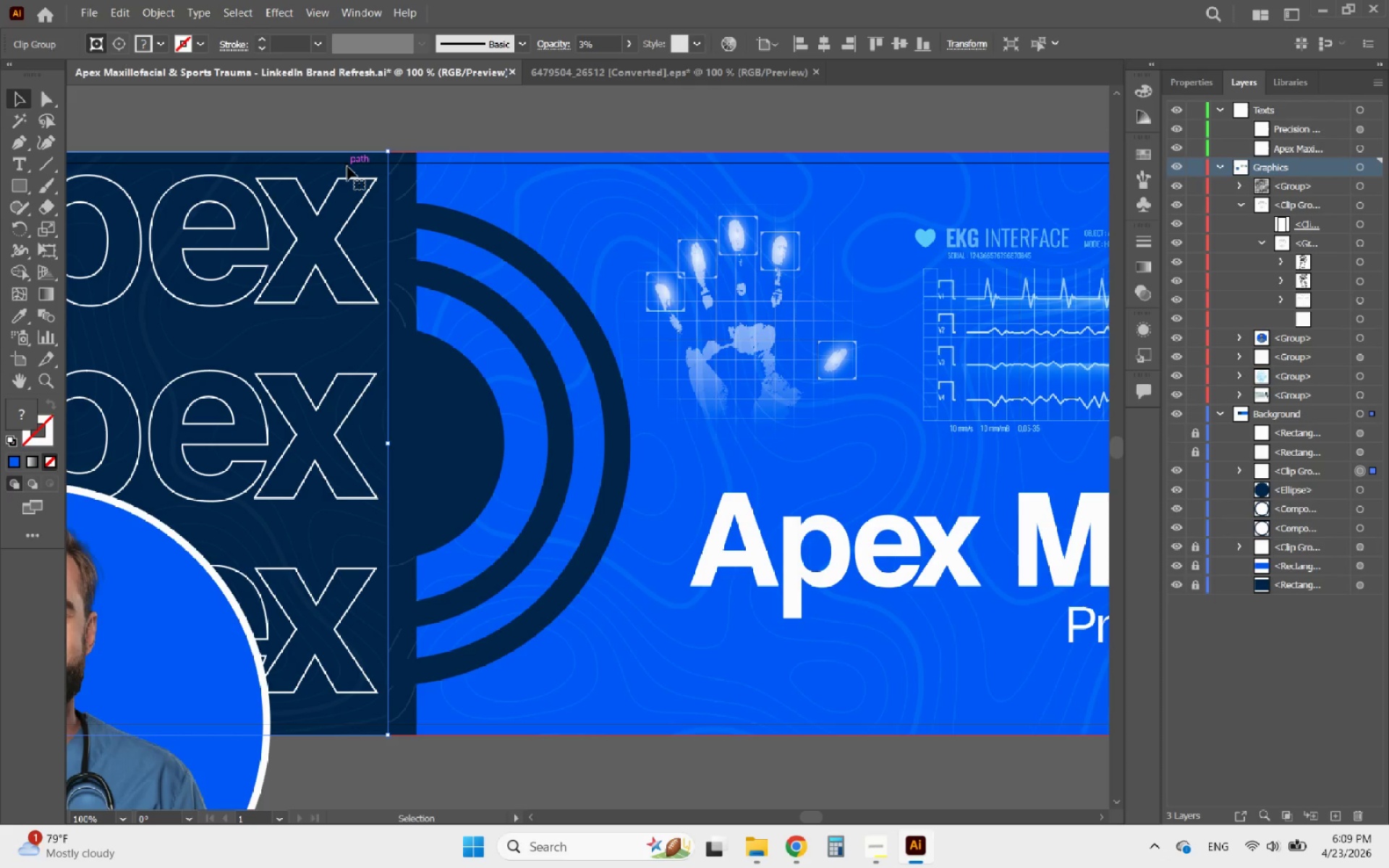 
double_click([347, 166])
 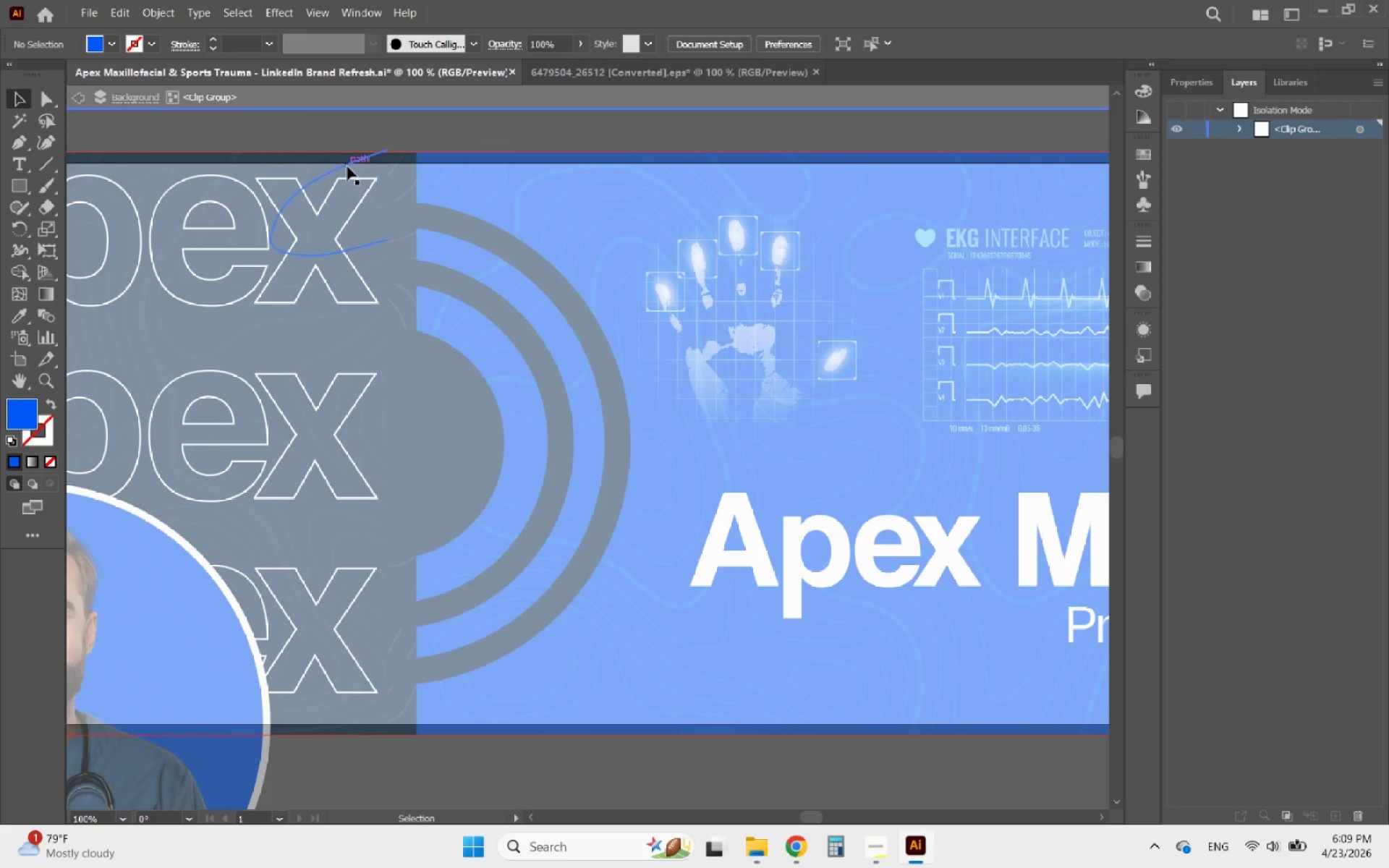 
left_click([347, 166])
 